 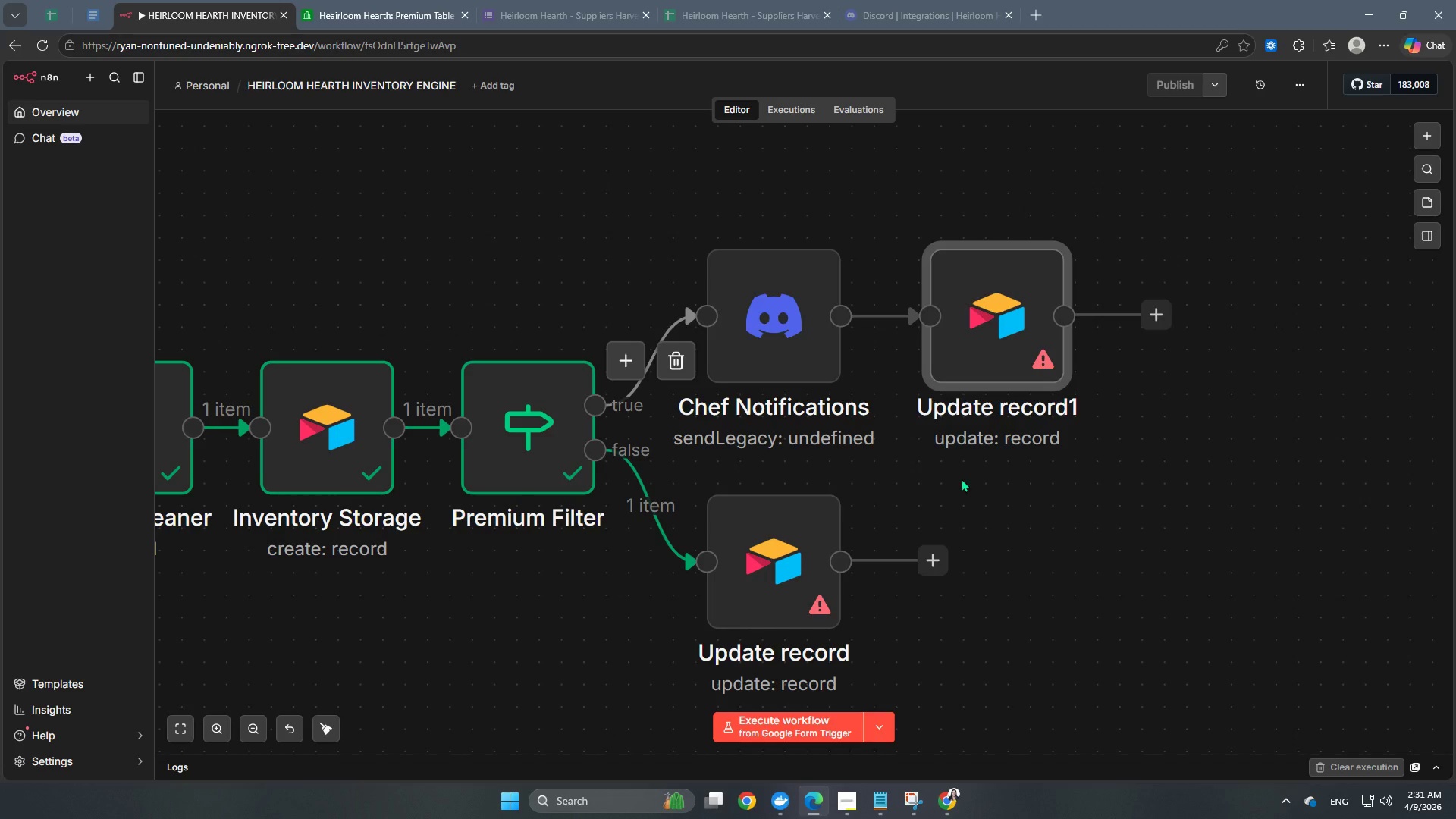 
double_click([734, 340])
 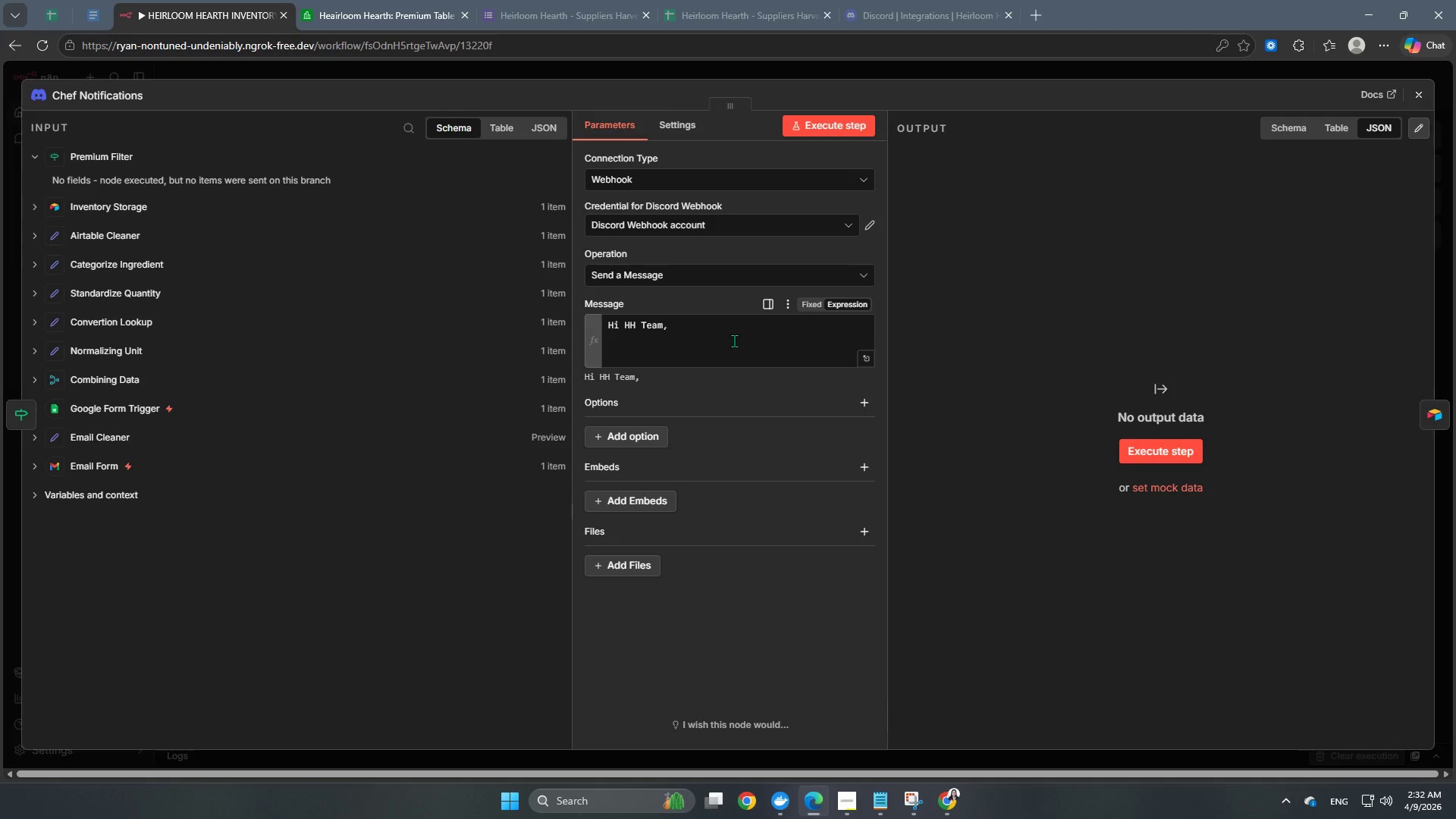 
left_click([750, 322])
 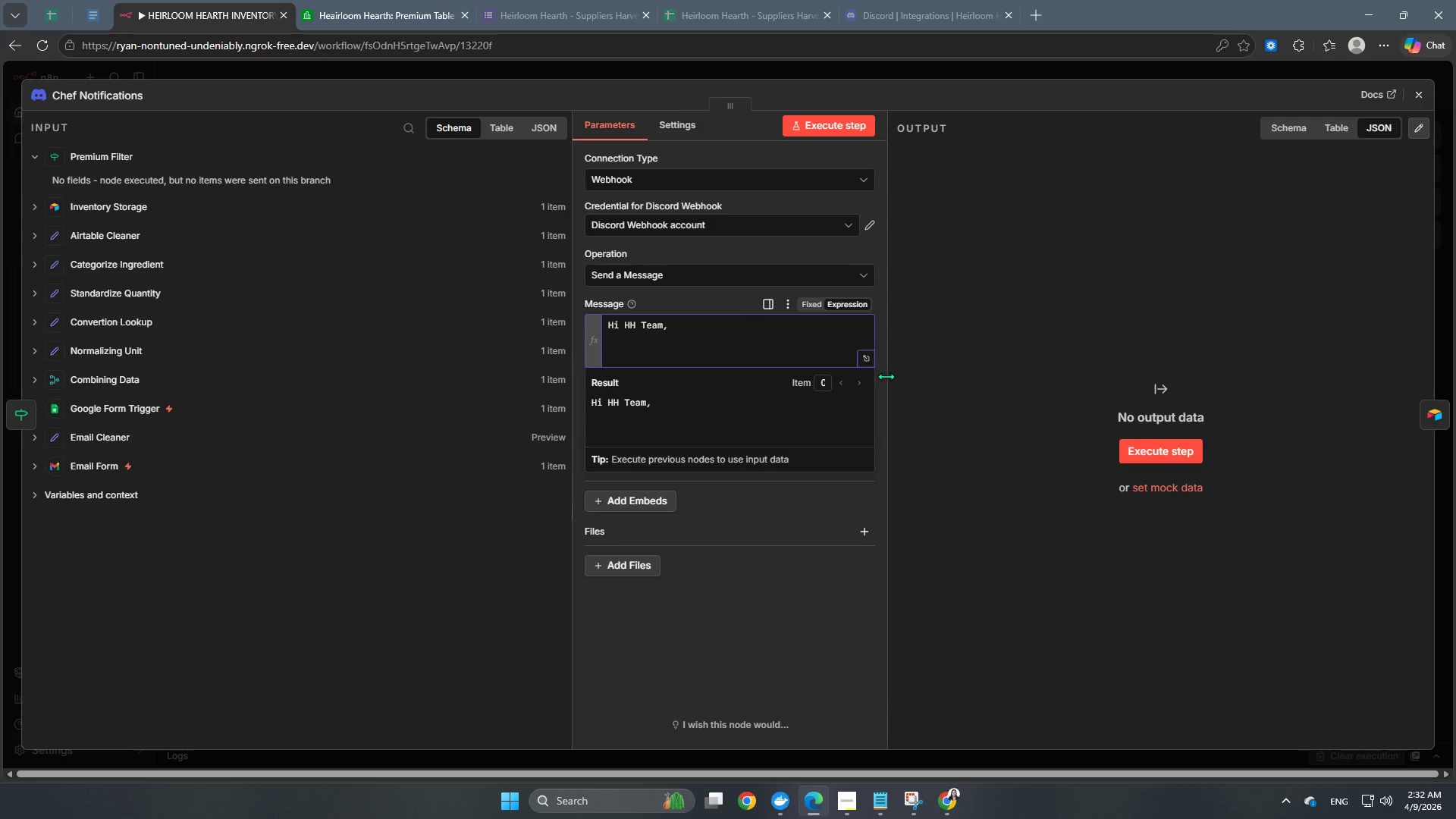 
left_click([871, 357])
 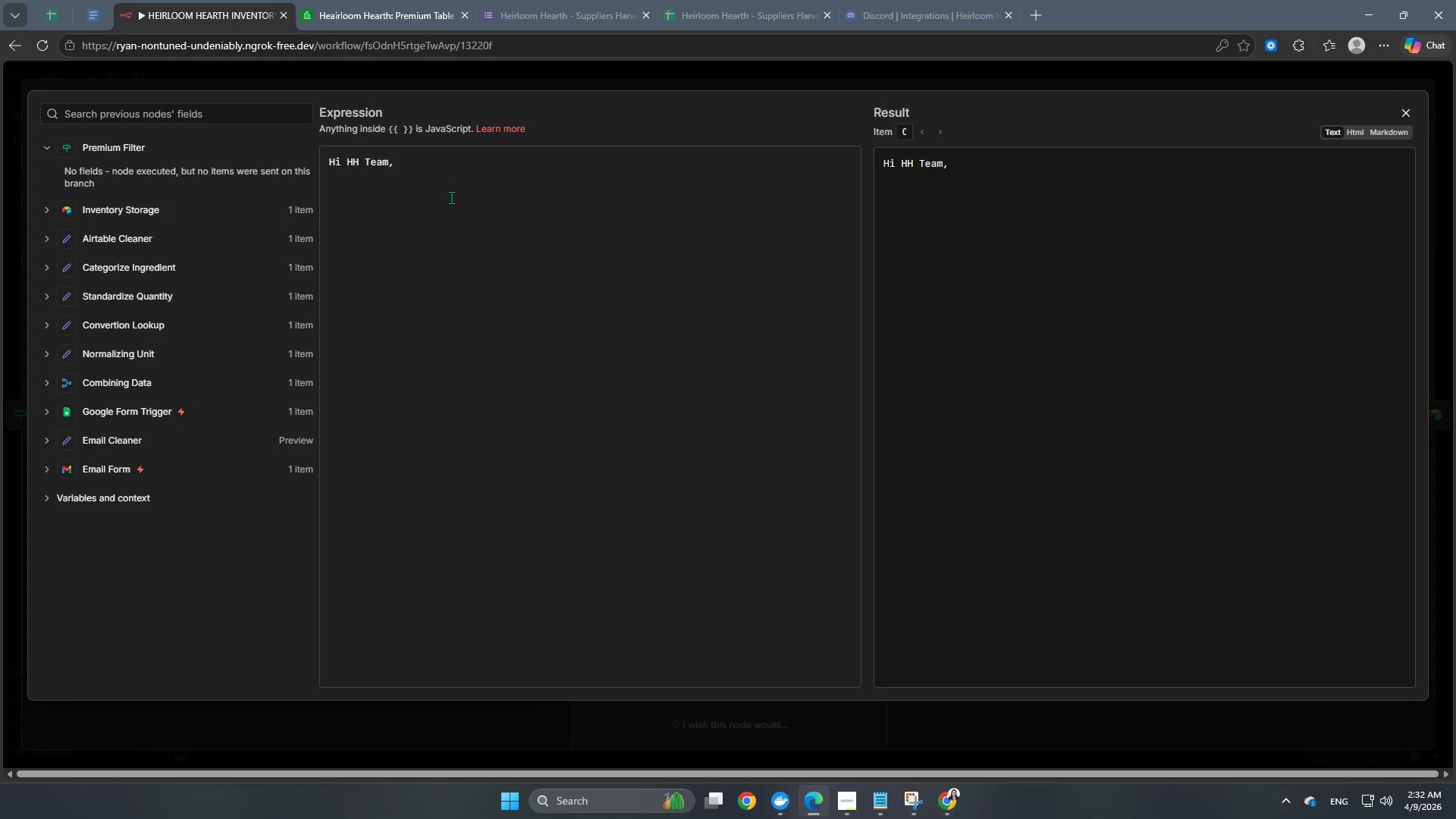 
left_click([362, 162])
 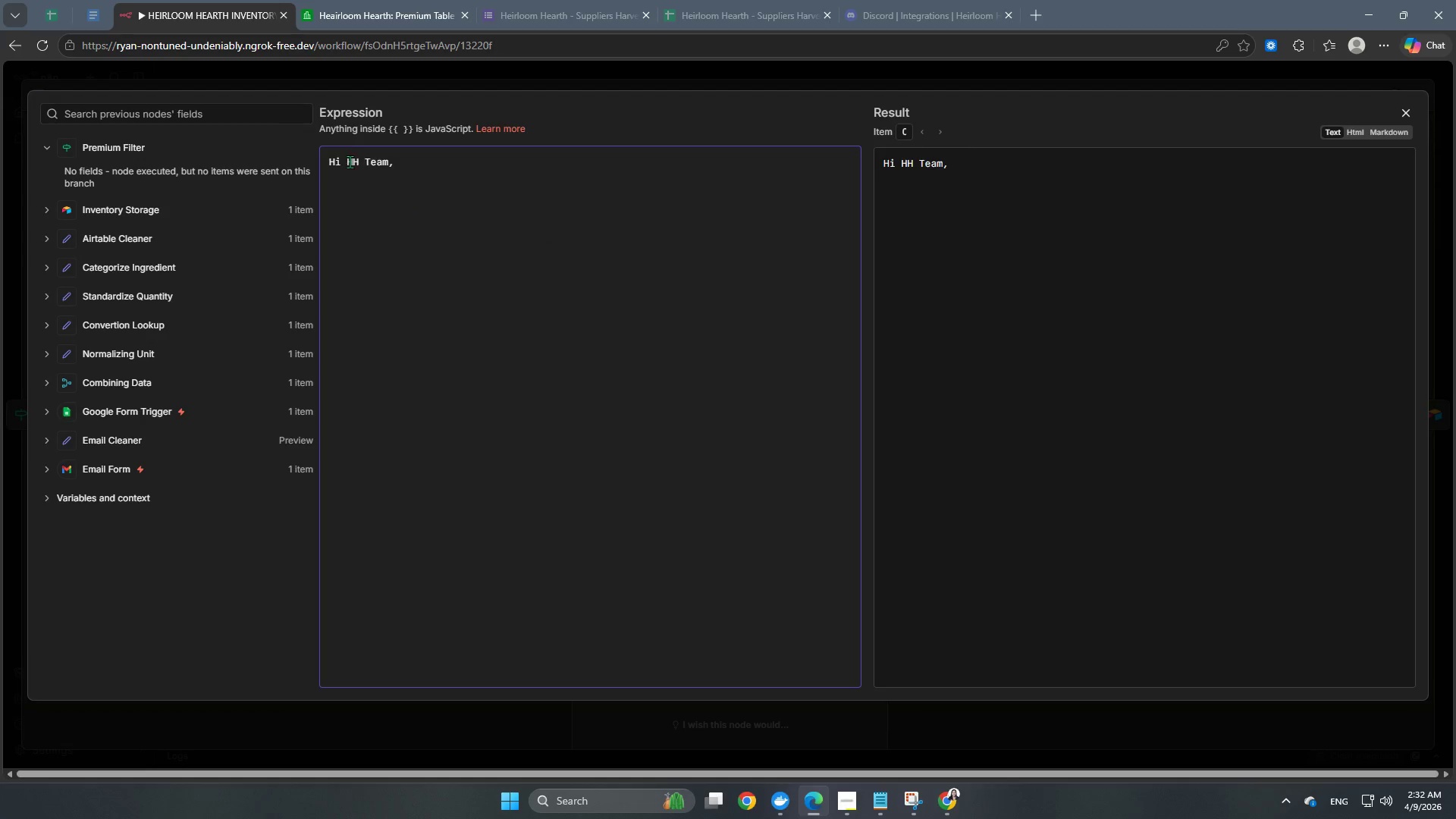 
left_click_drag(start_coordinate=[391, 157], to_coordinate=[342, 161])
 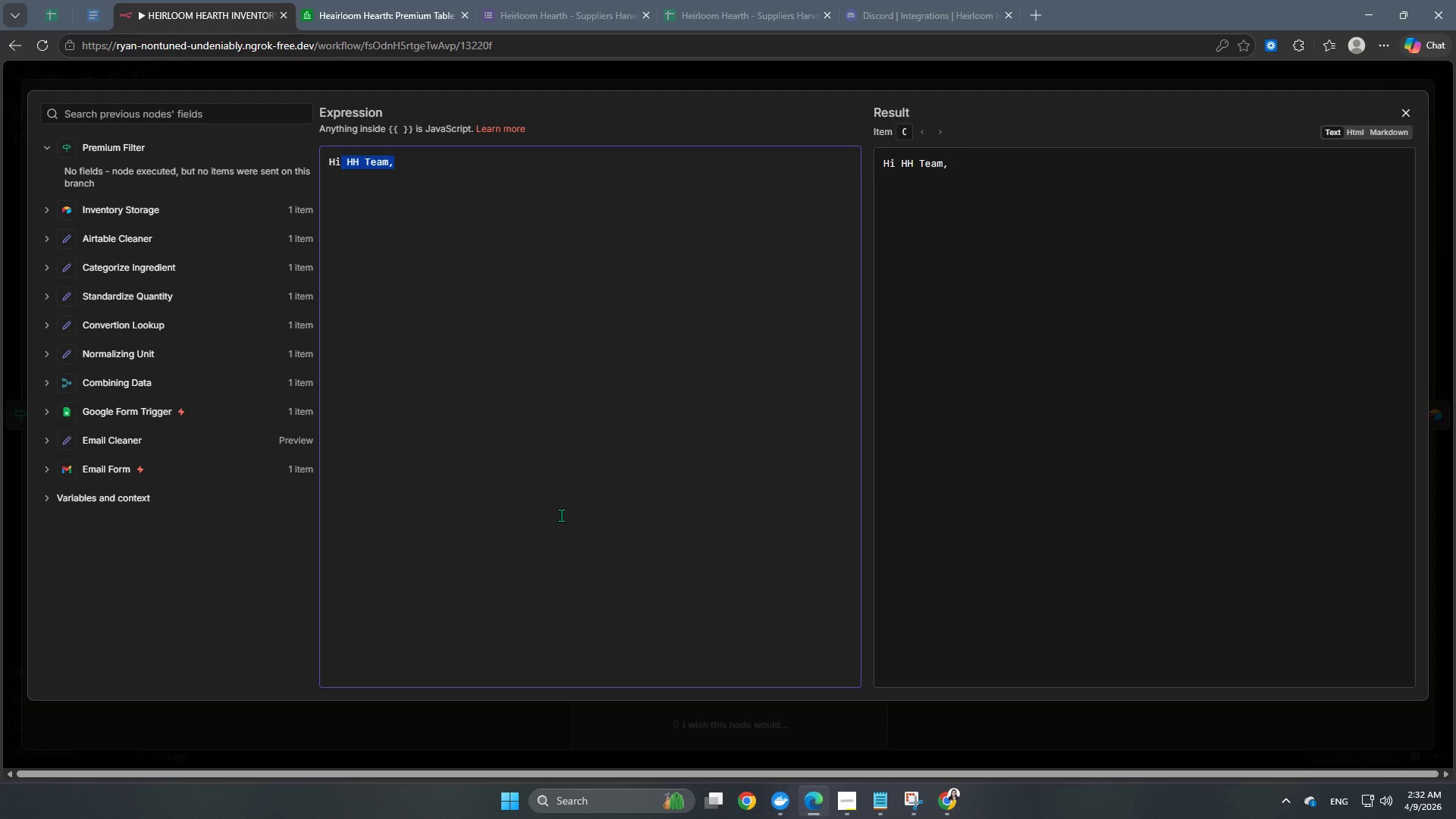 
wait(17.99)
 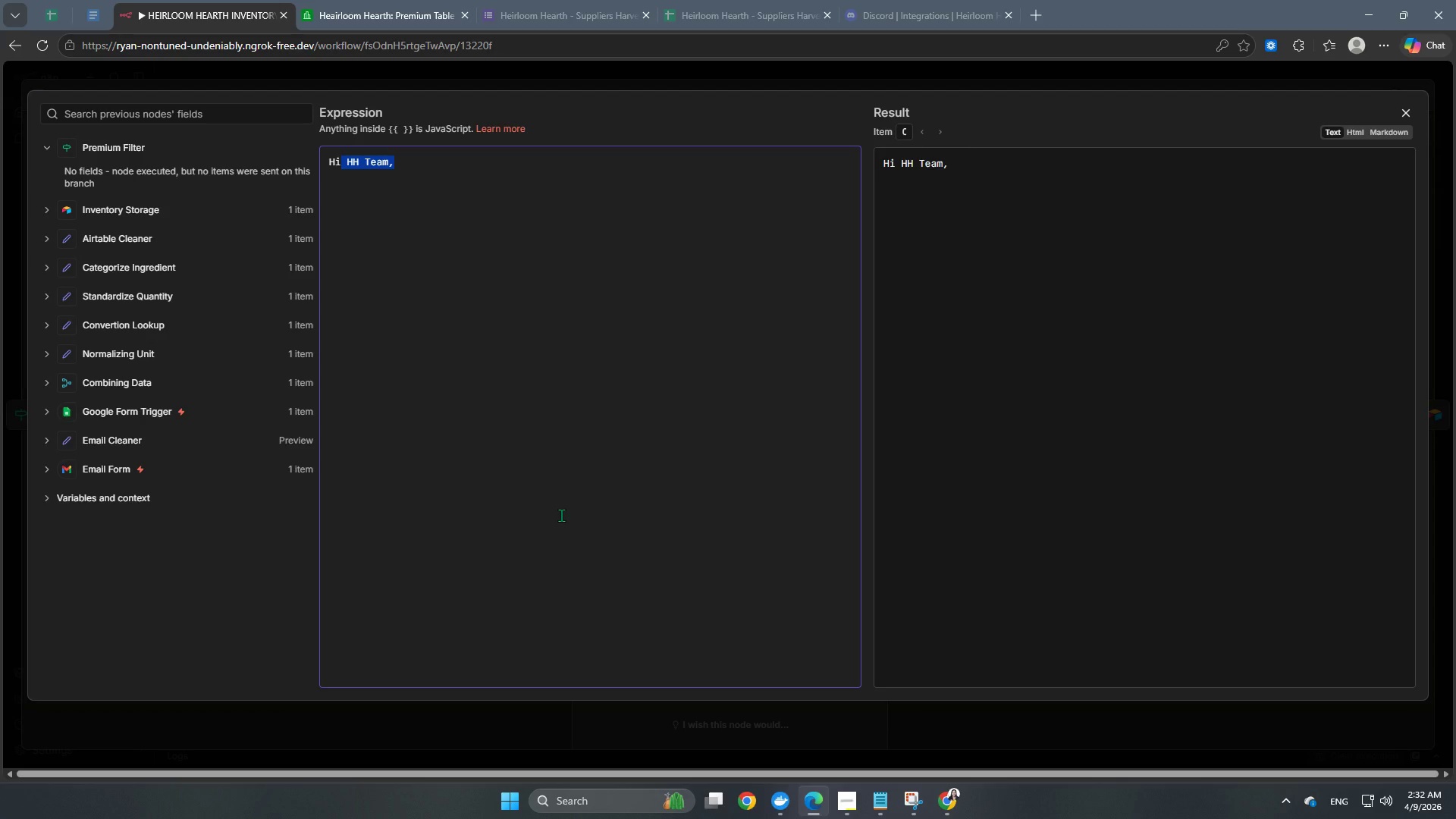 
left_click([584, 92])
 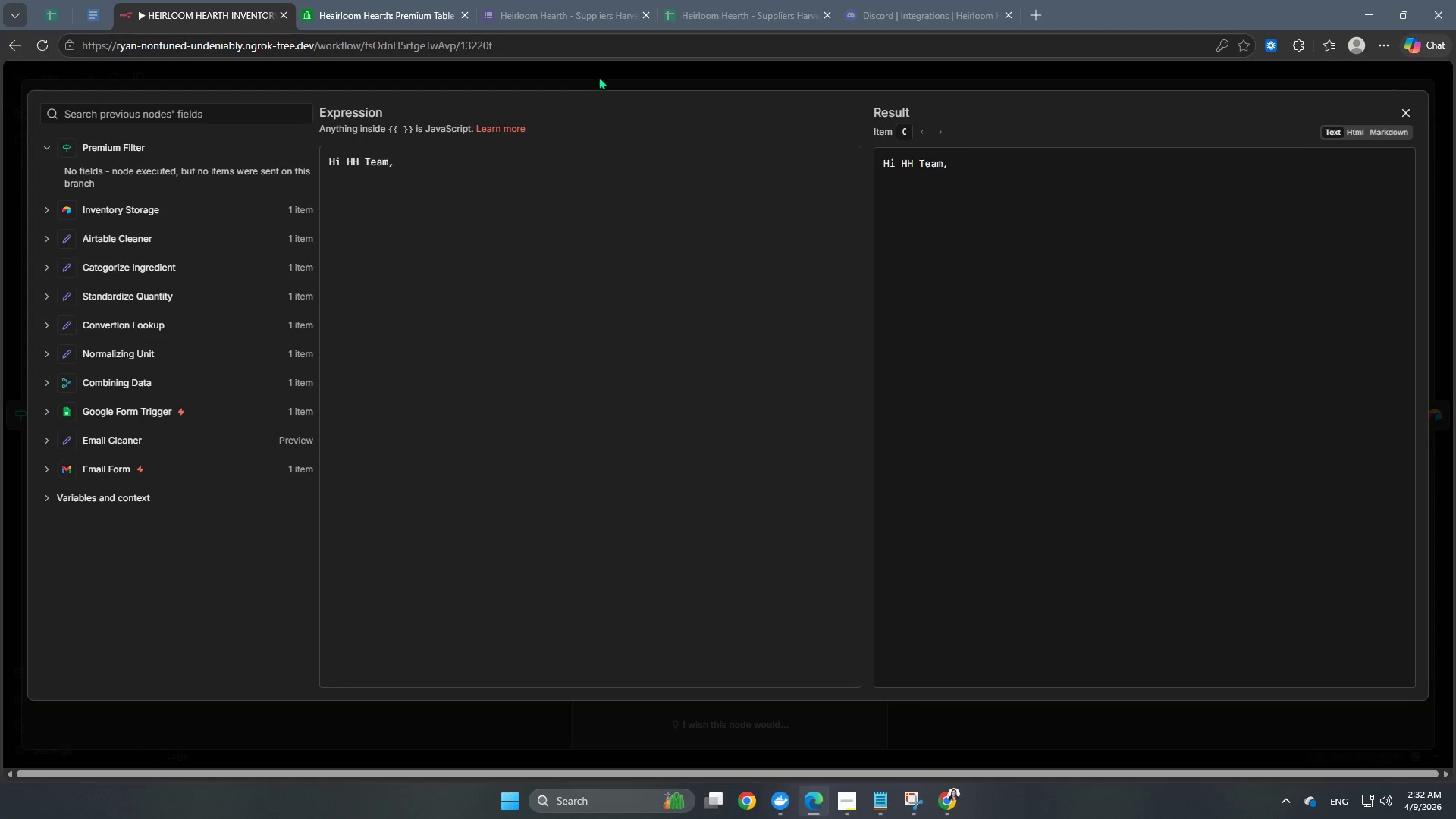 
left_click([598, 76])
 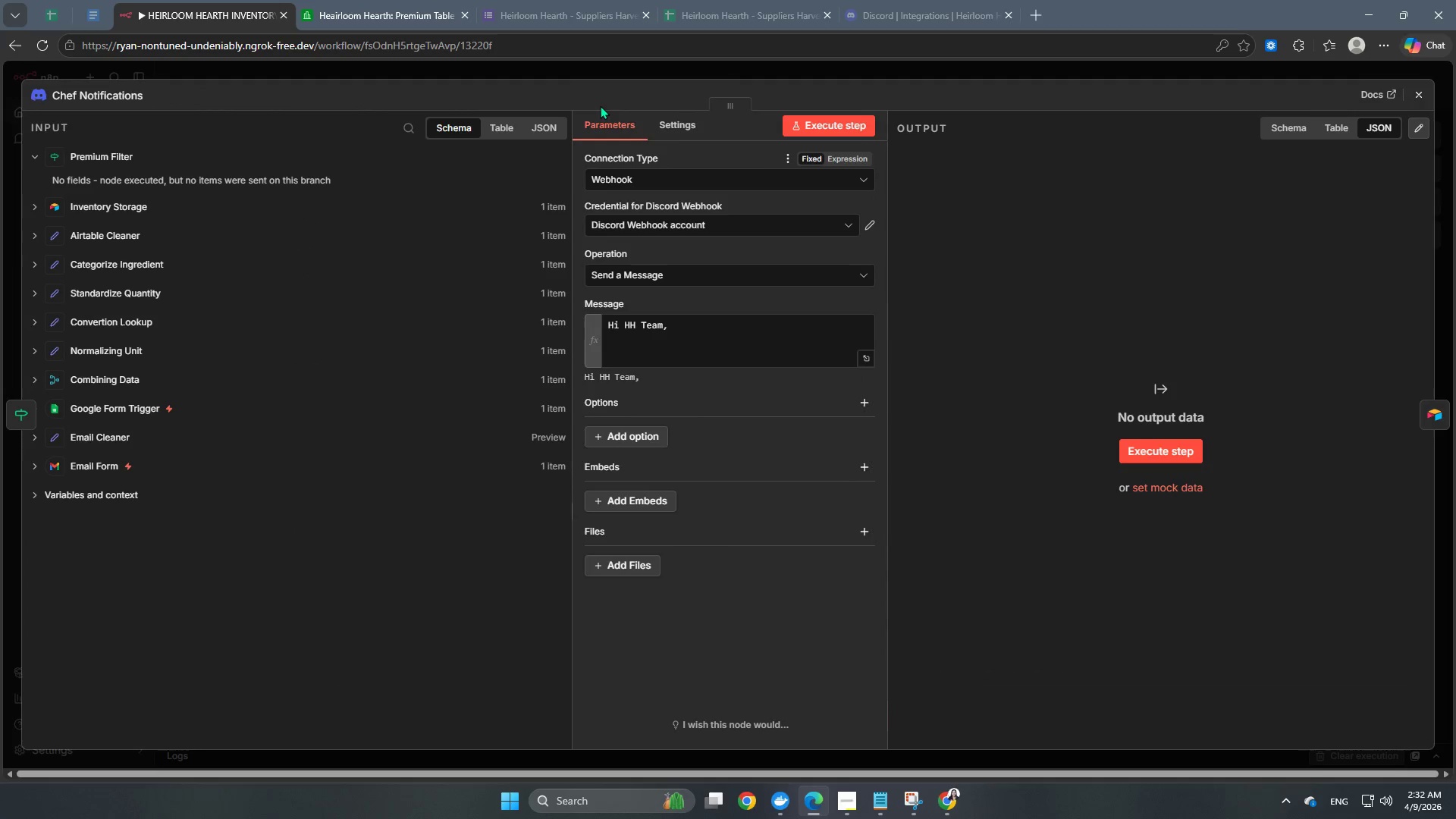 
left_click([602, 70])
 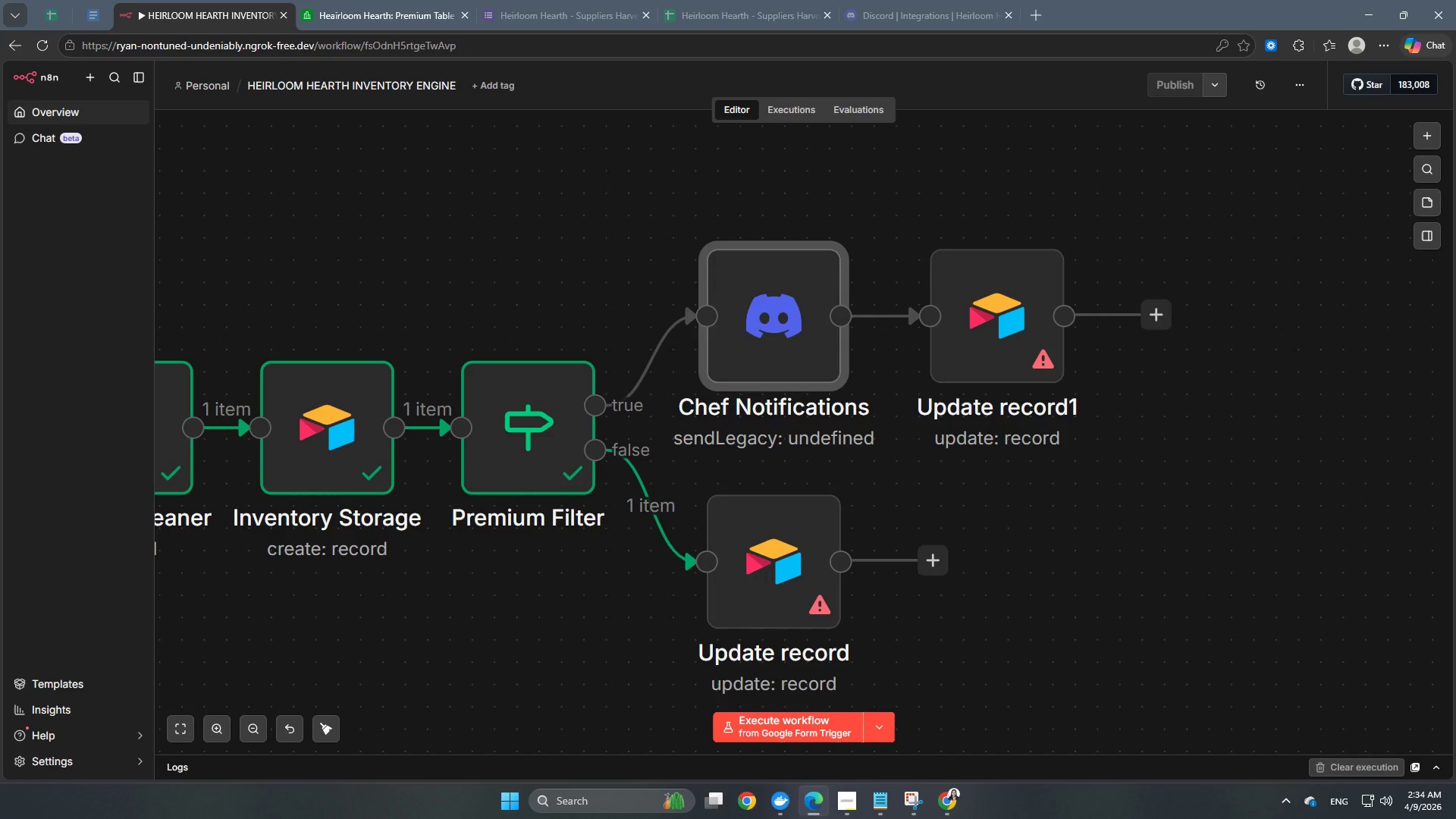 
wait(100.64)
 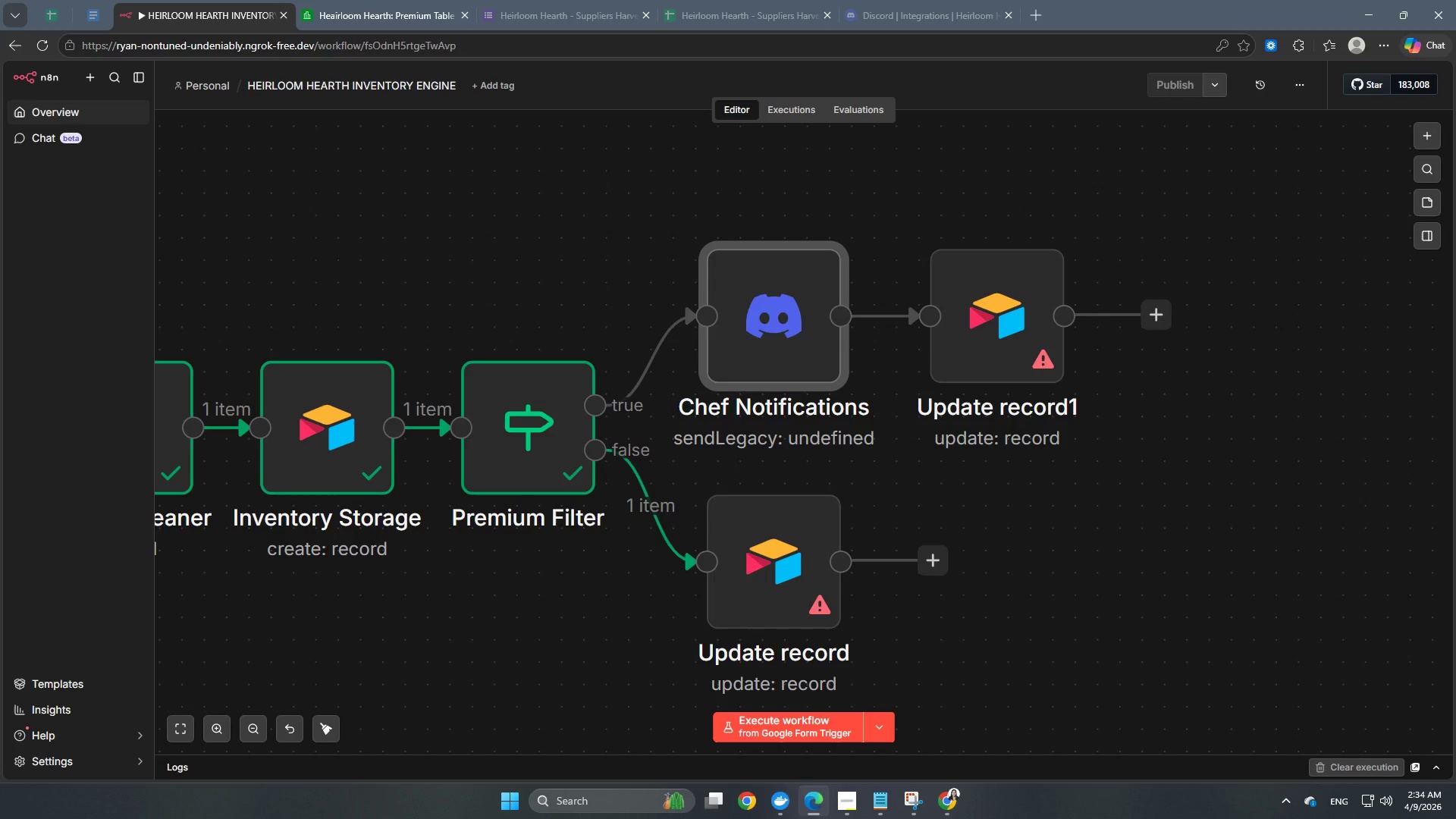 
left_click_drag(start_coordinate=[977, 340], to_coordinate=[973, 340])
 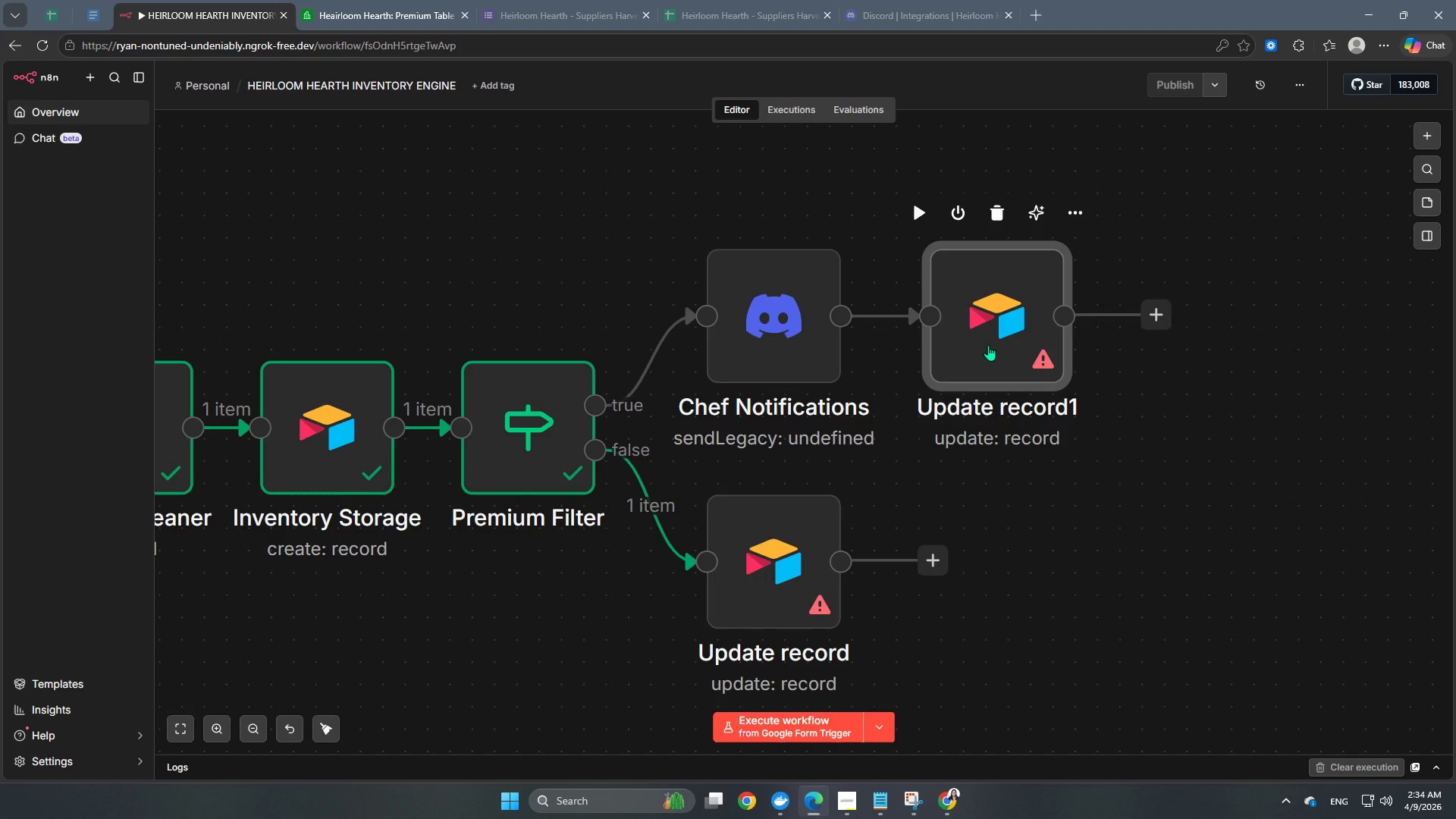 
double_click([988, 345])
 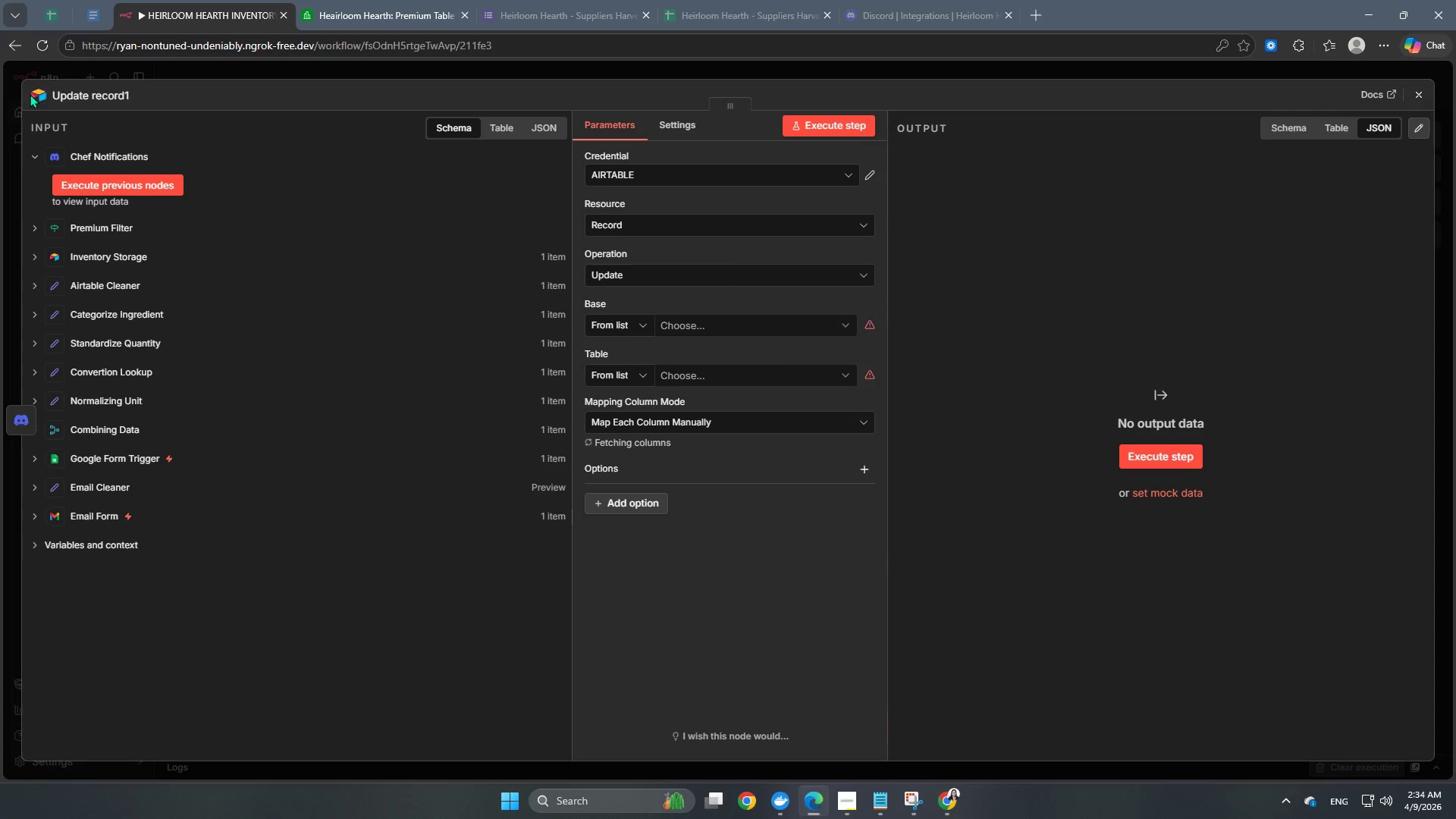 
left_click([102, 95])
 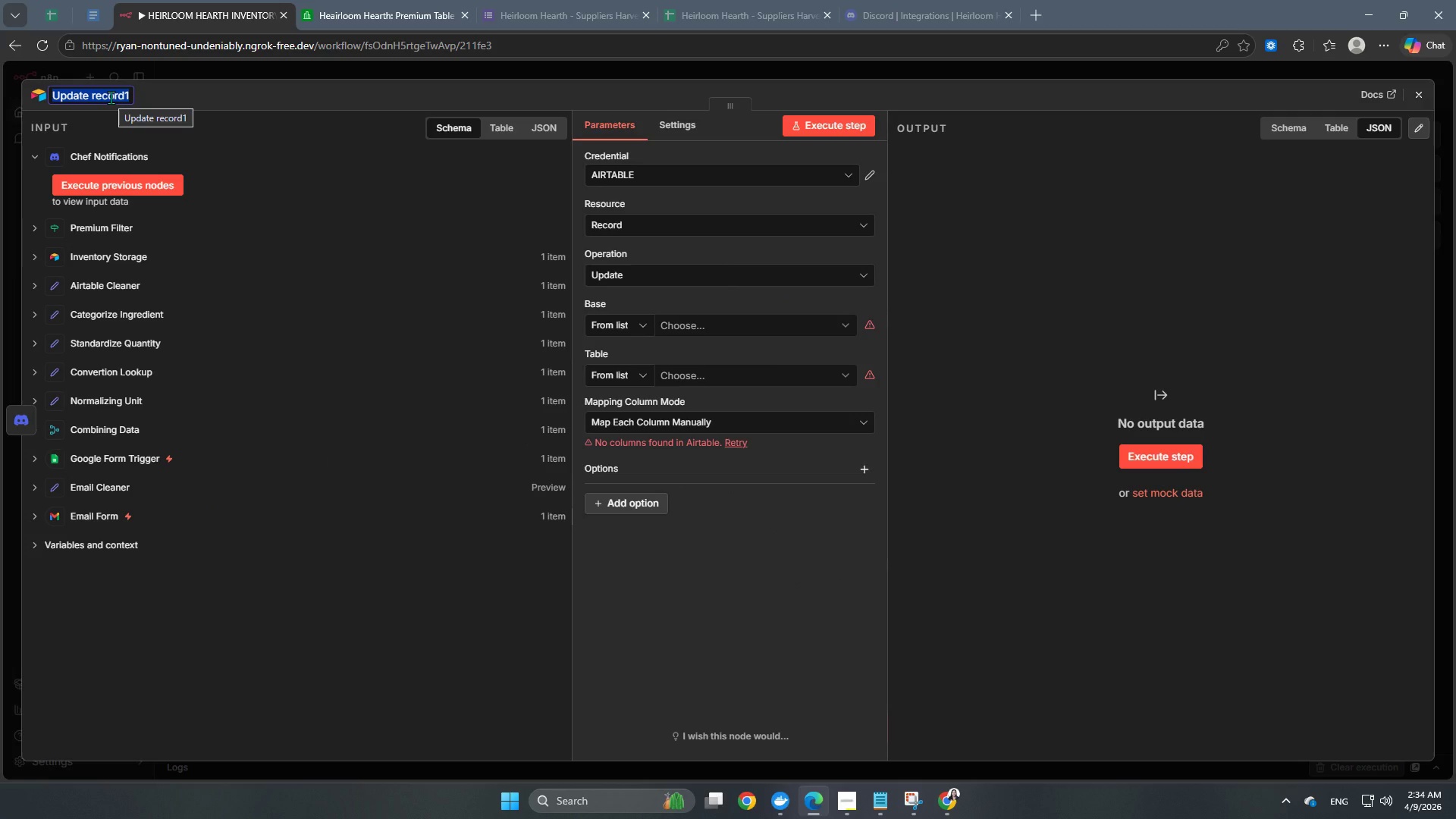 
type(Premium Update)
 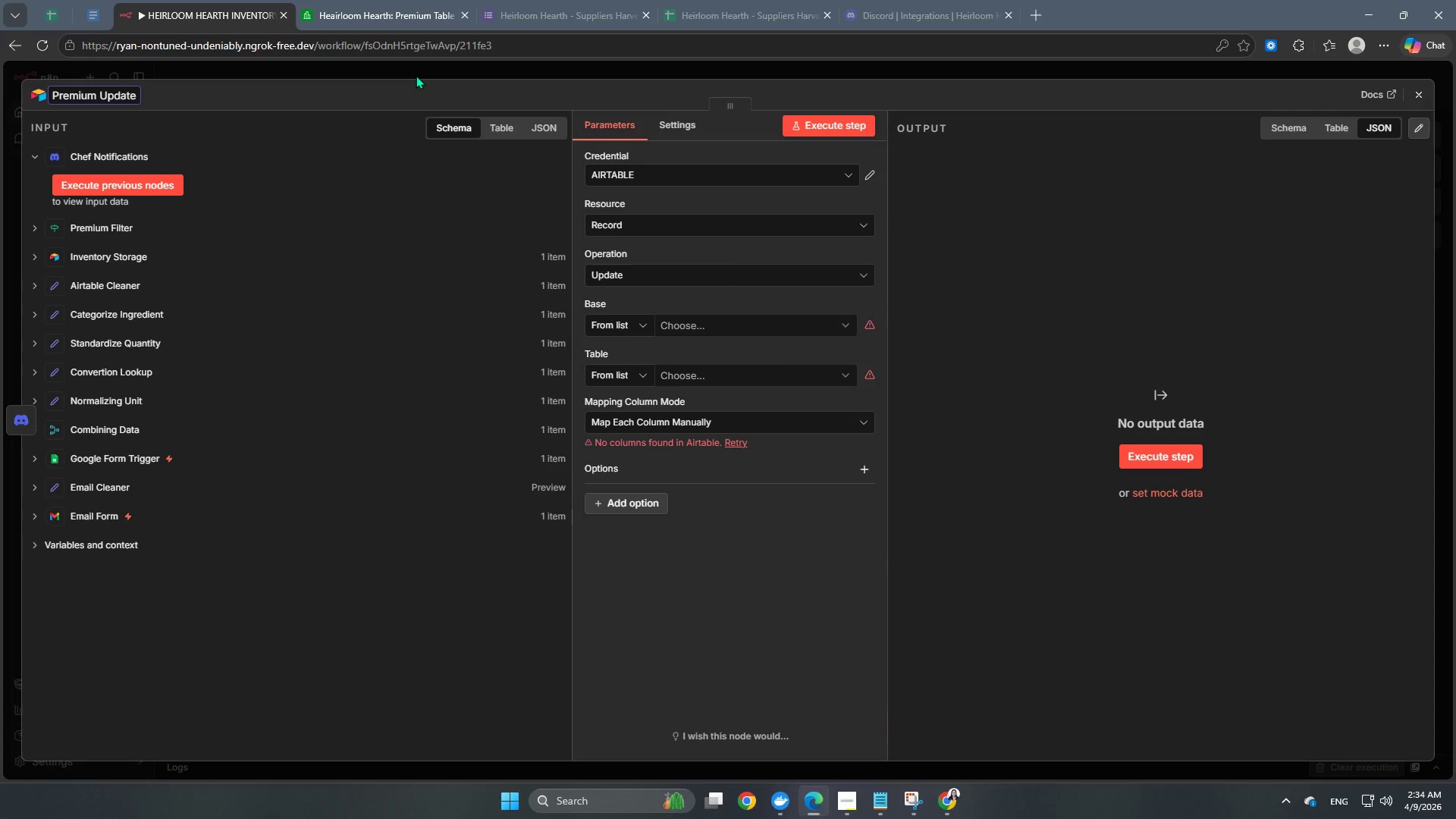 
left_click([425, 68])
 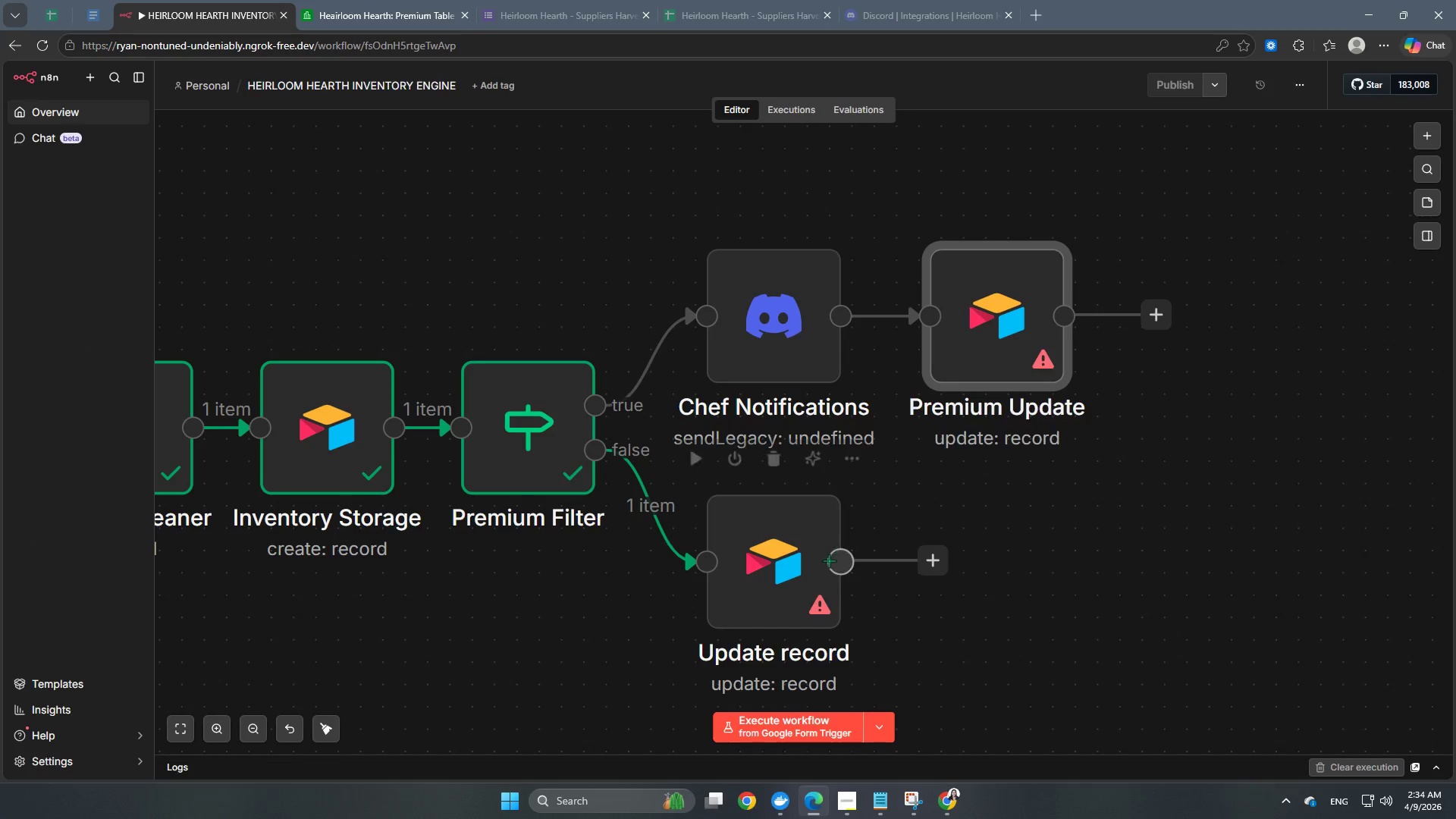 
double_click([826, 564])
 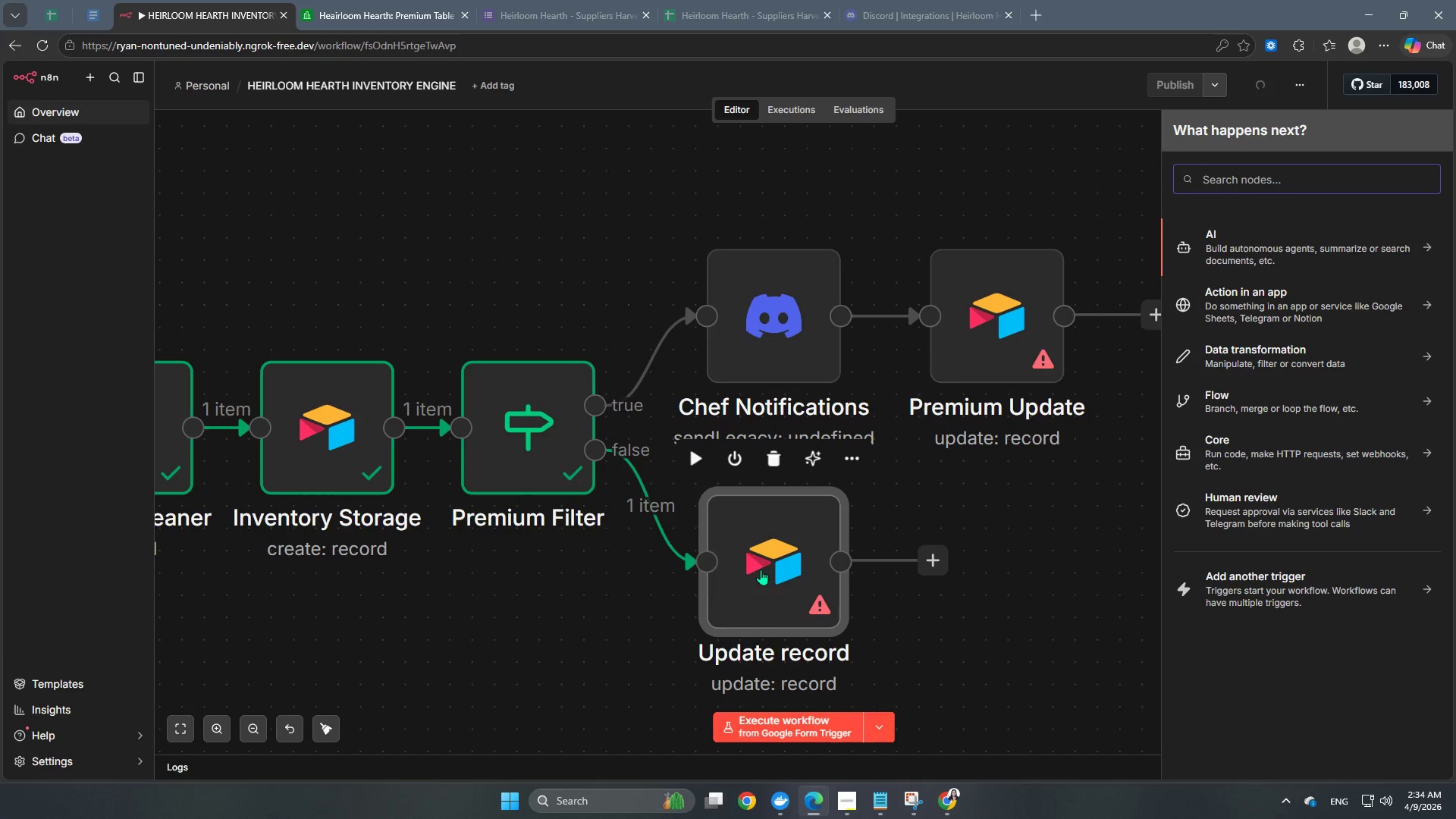 
double_click([795, 566])
 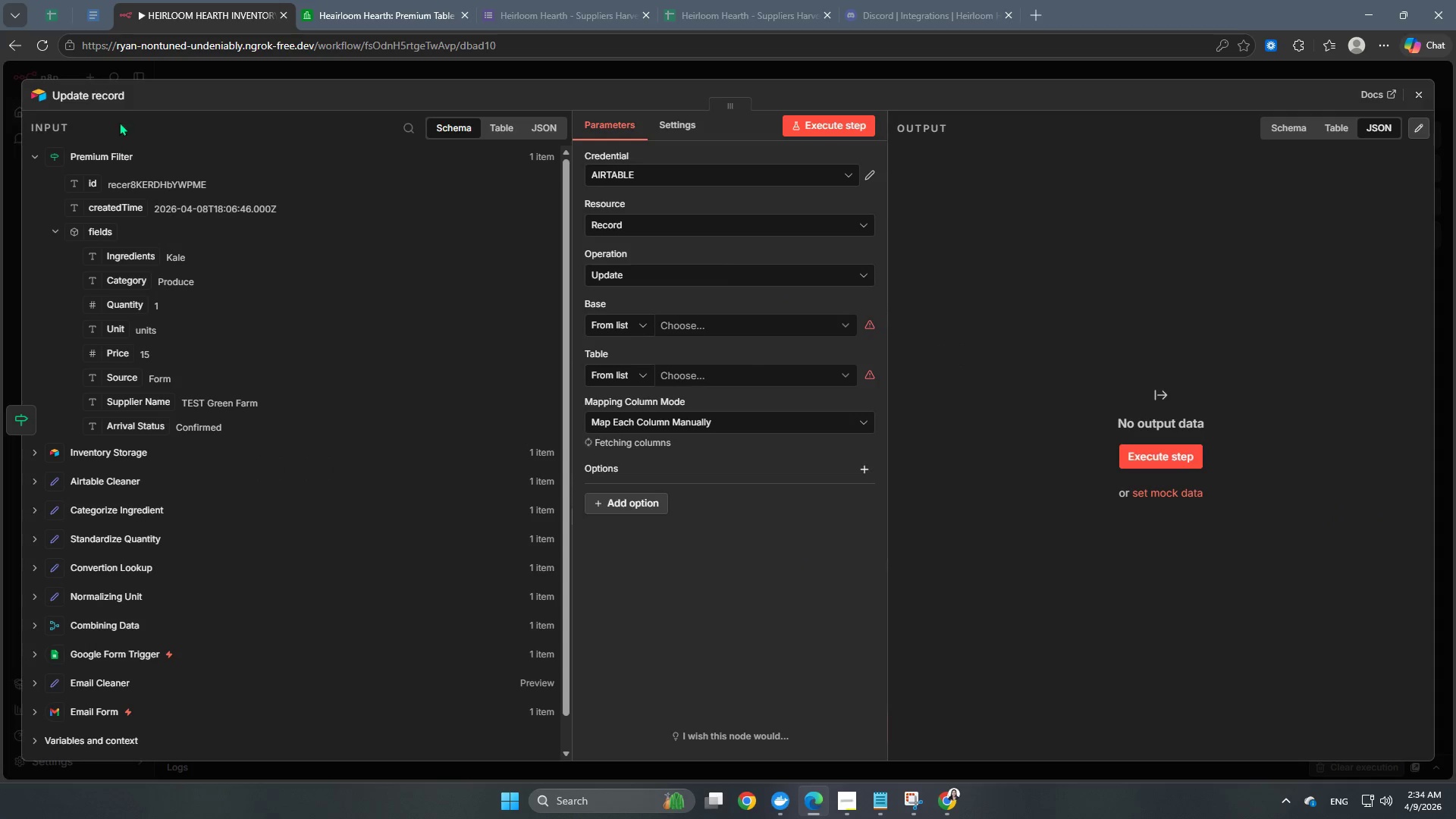 
left_click([99, 93])
 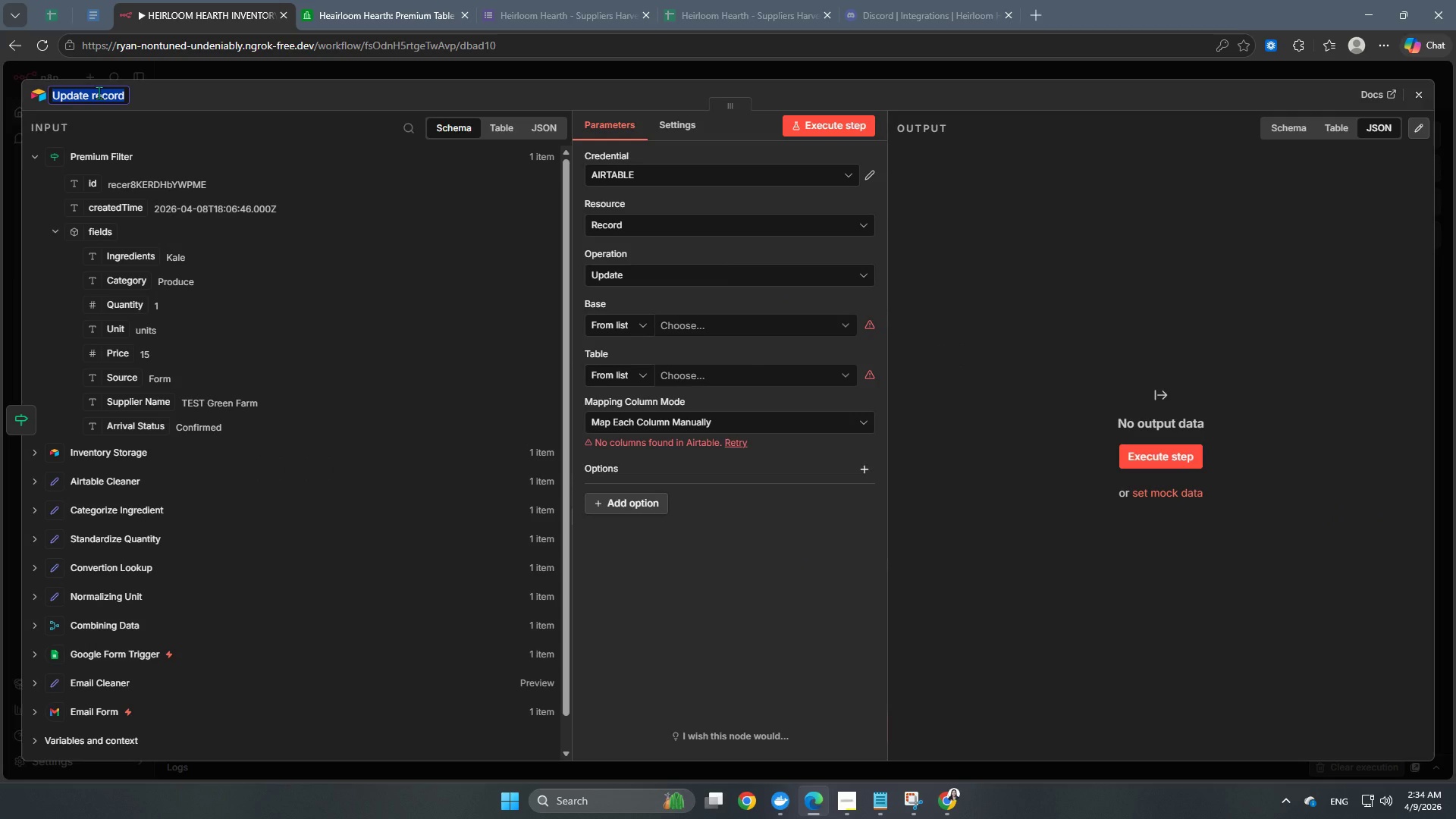 
type(Not Premium Update)
 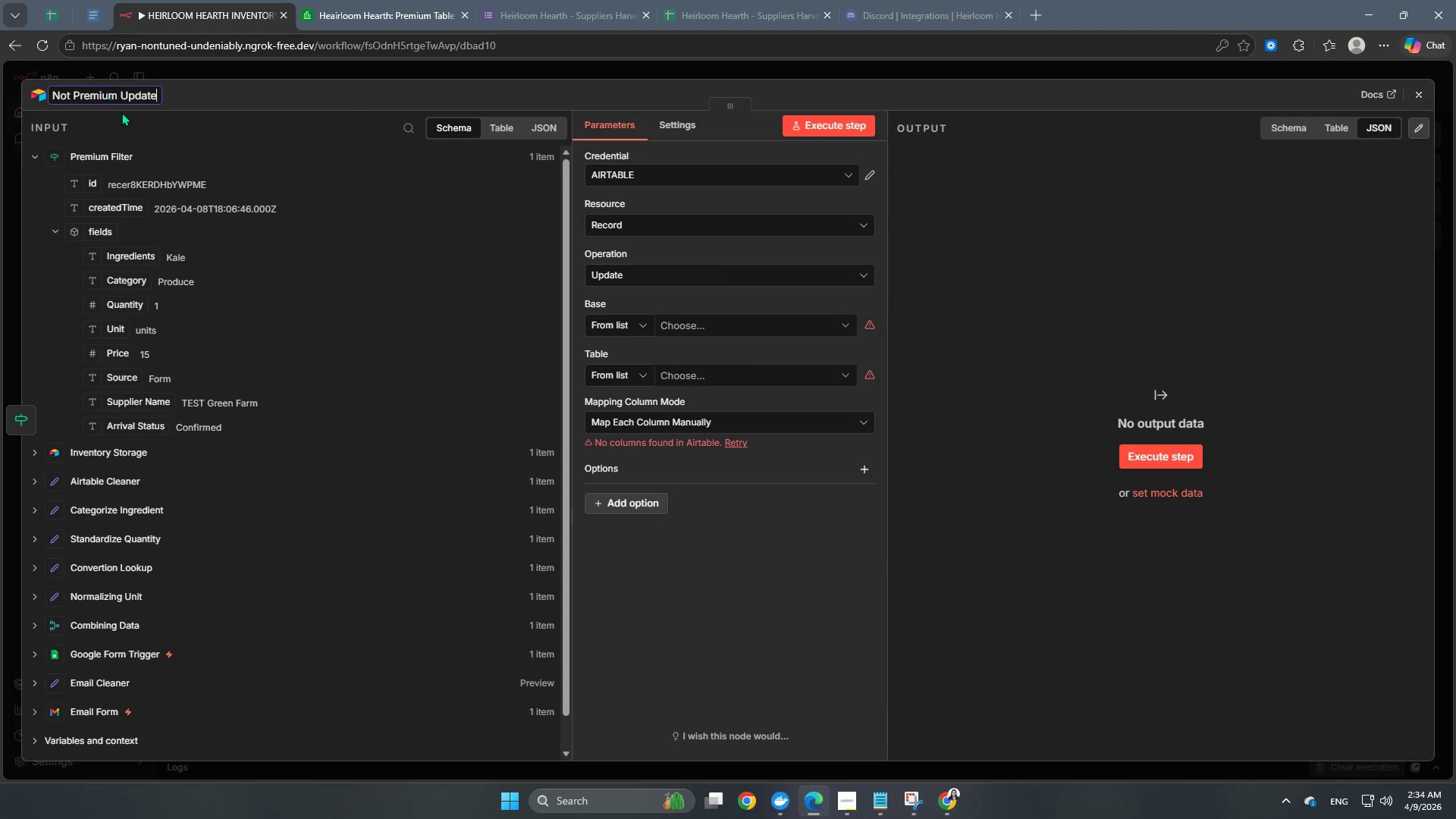 
left_click([228, 72])
 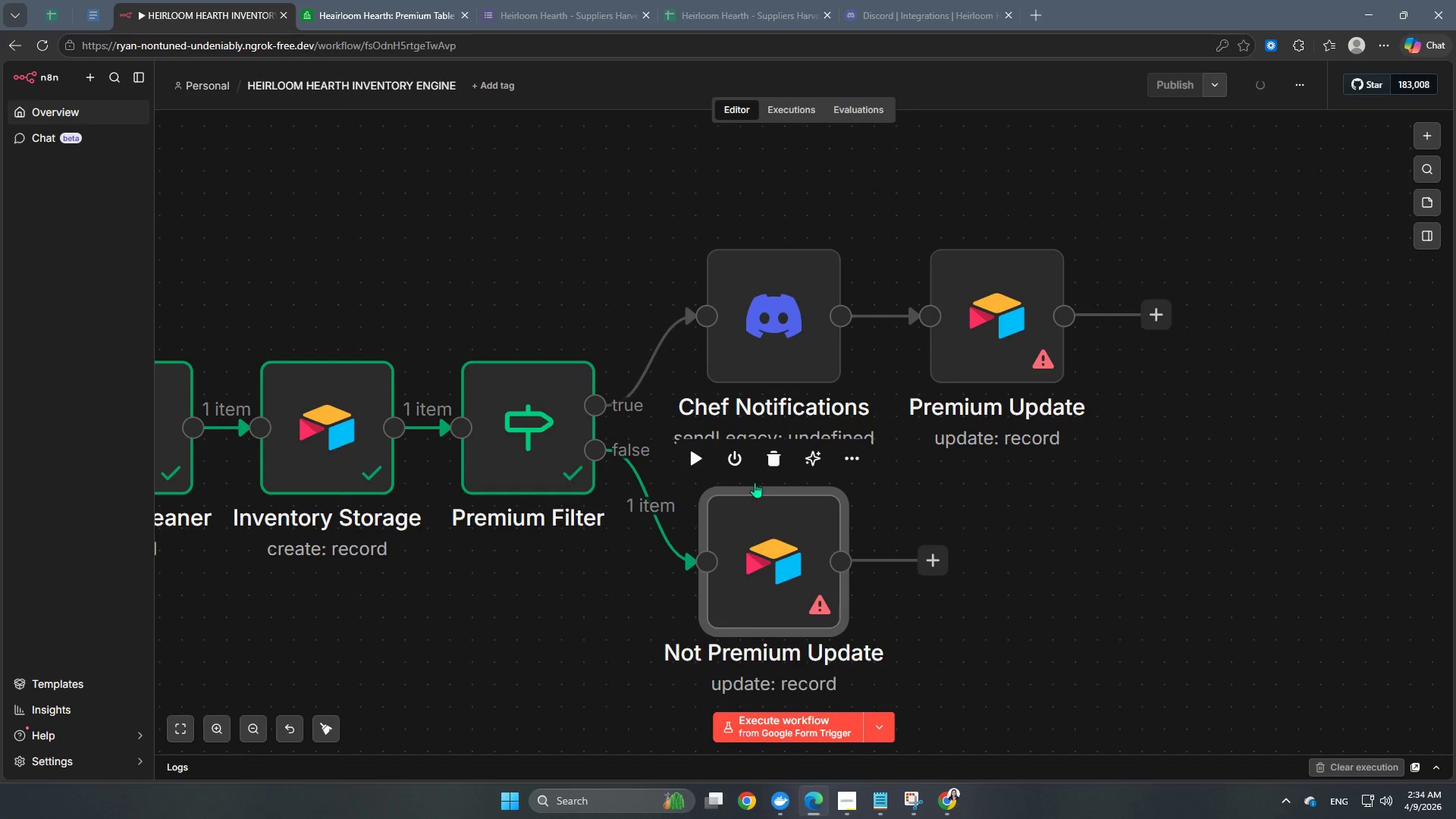 
double_click([770, 357])
 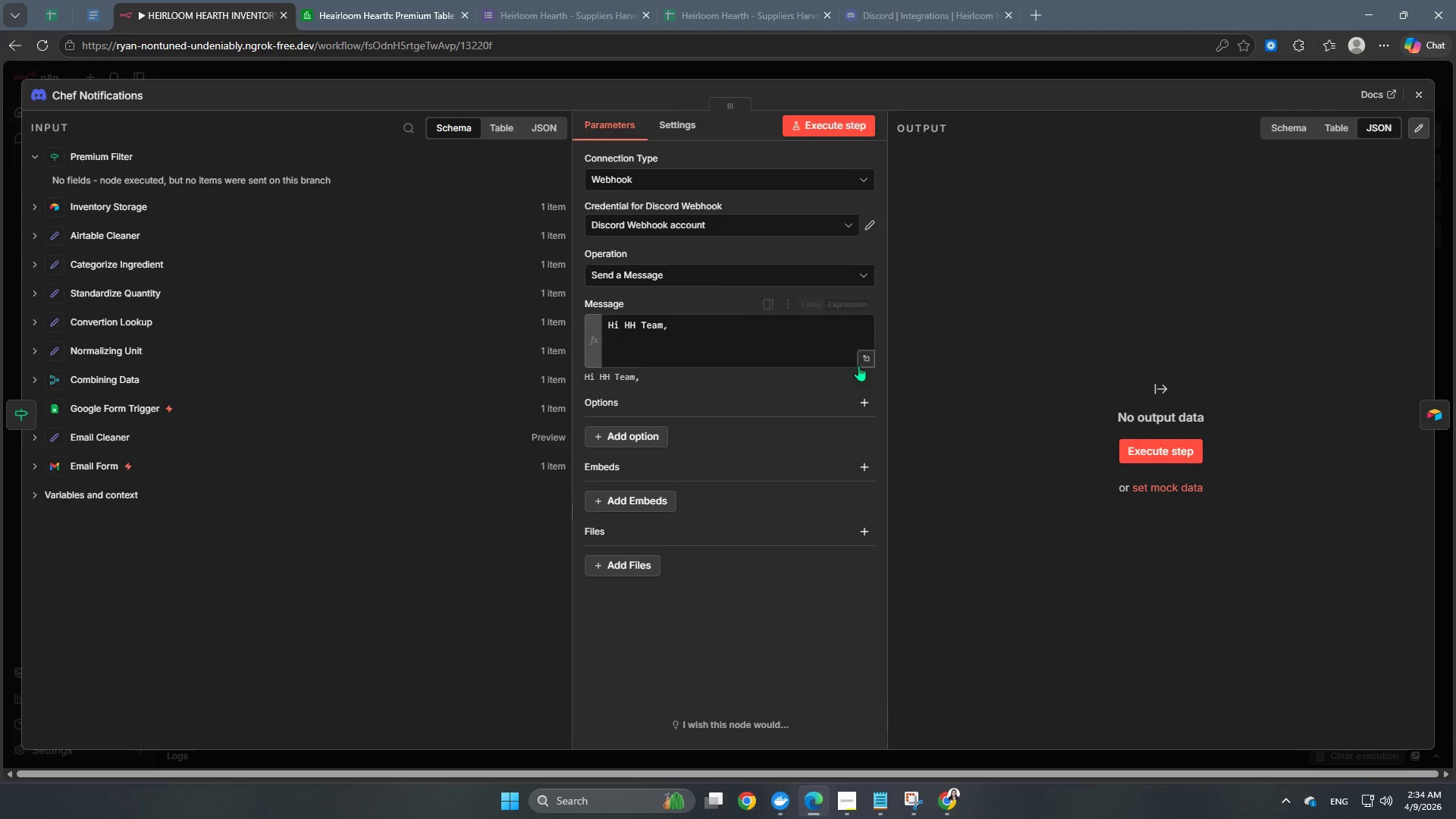 
left_click([864, 361])
 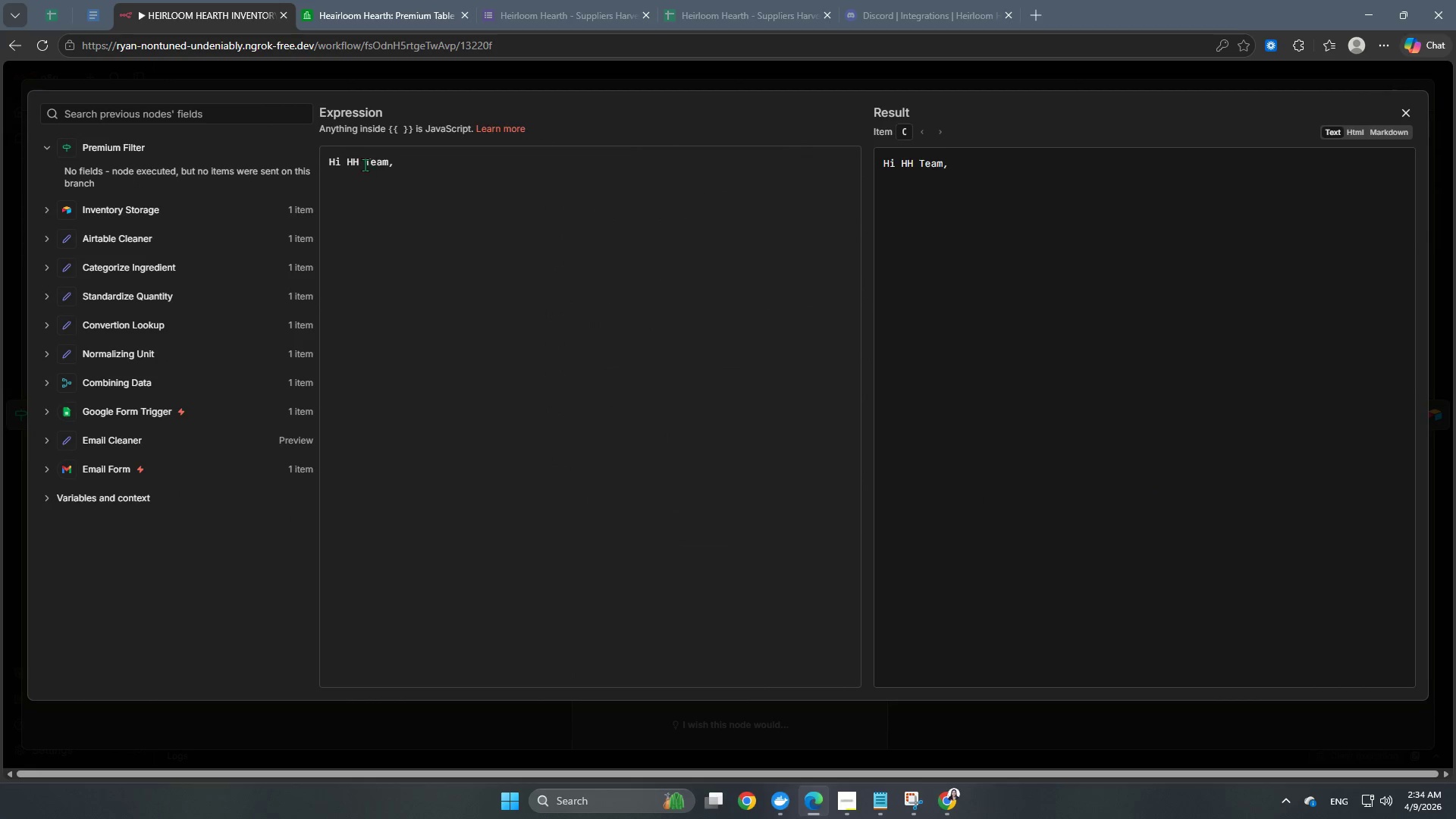 
left_click([362, 161])
 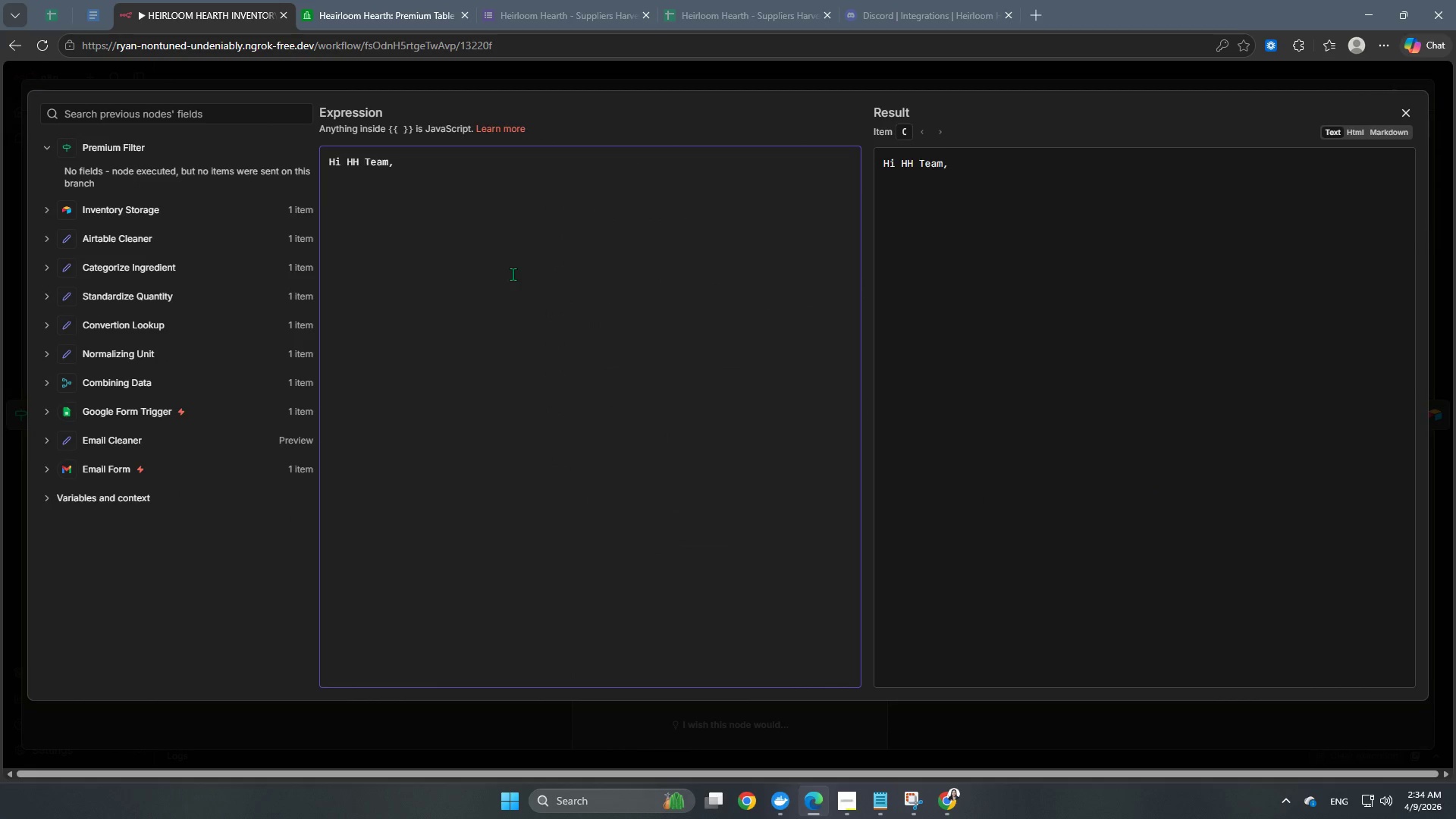 
key(ArrowLeft)
 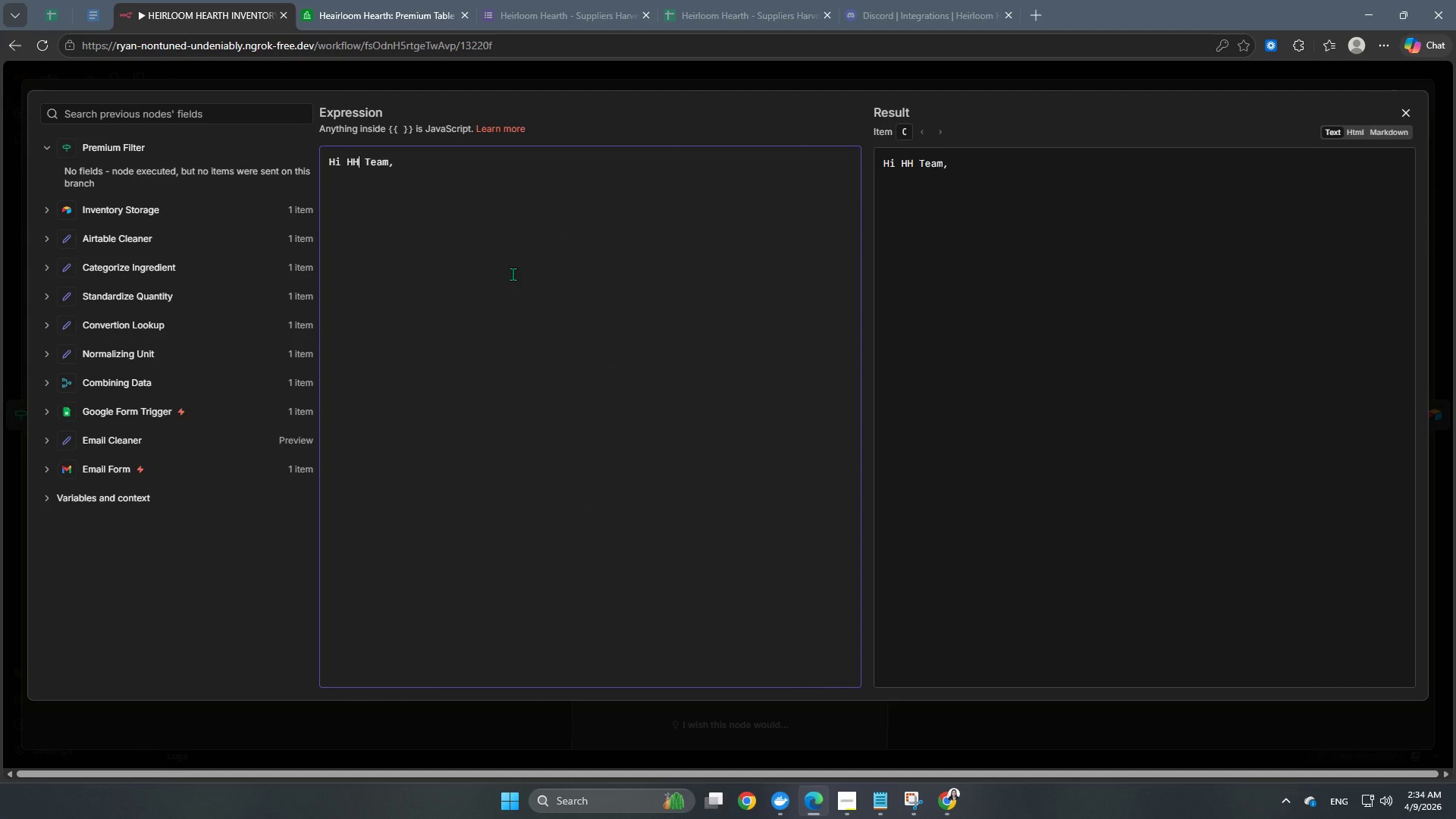 
key(Backspace)
type(eirloom Hearthj)
key(Backspace)
 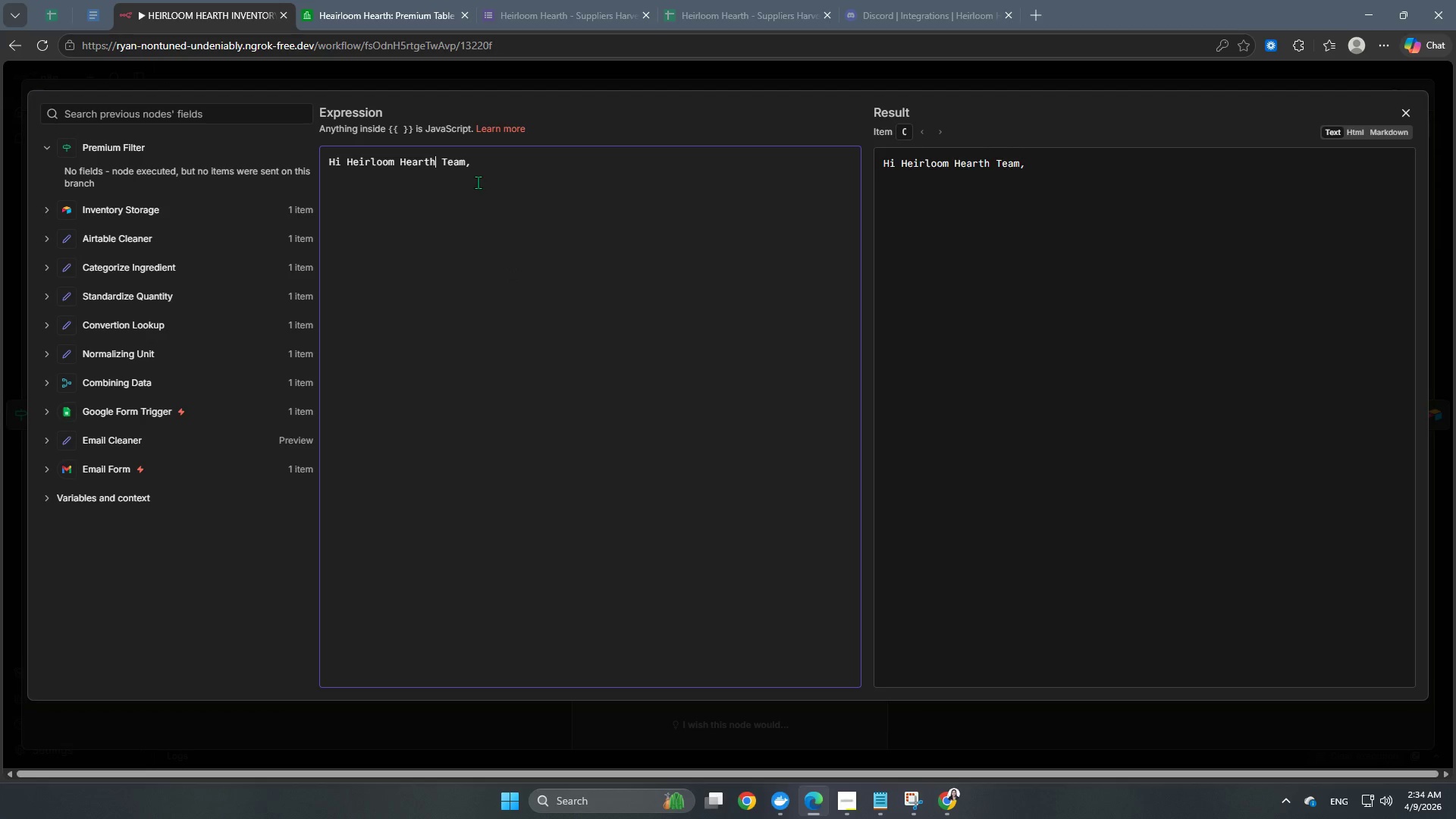 
wait(8.53)
 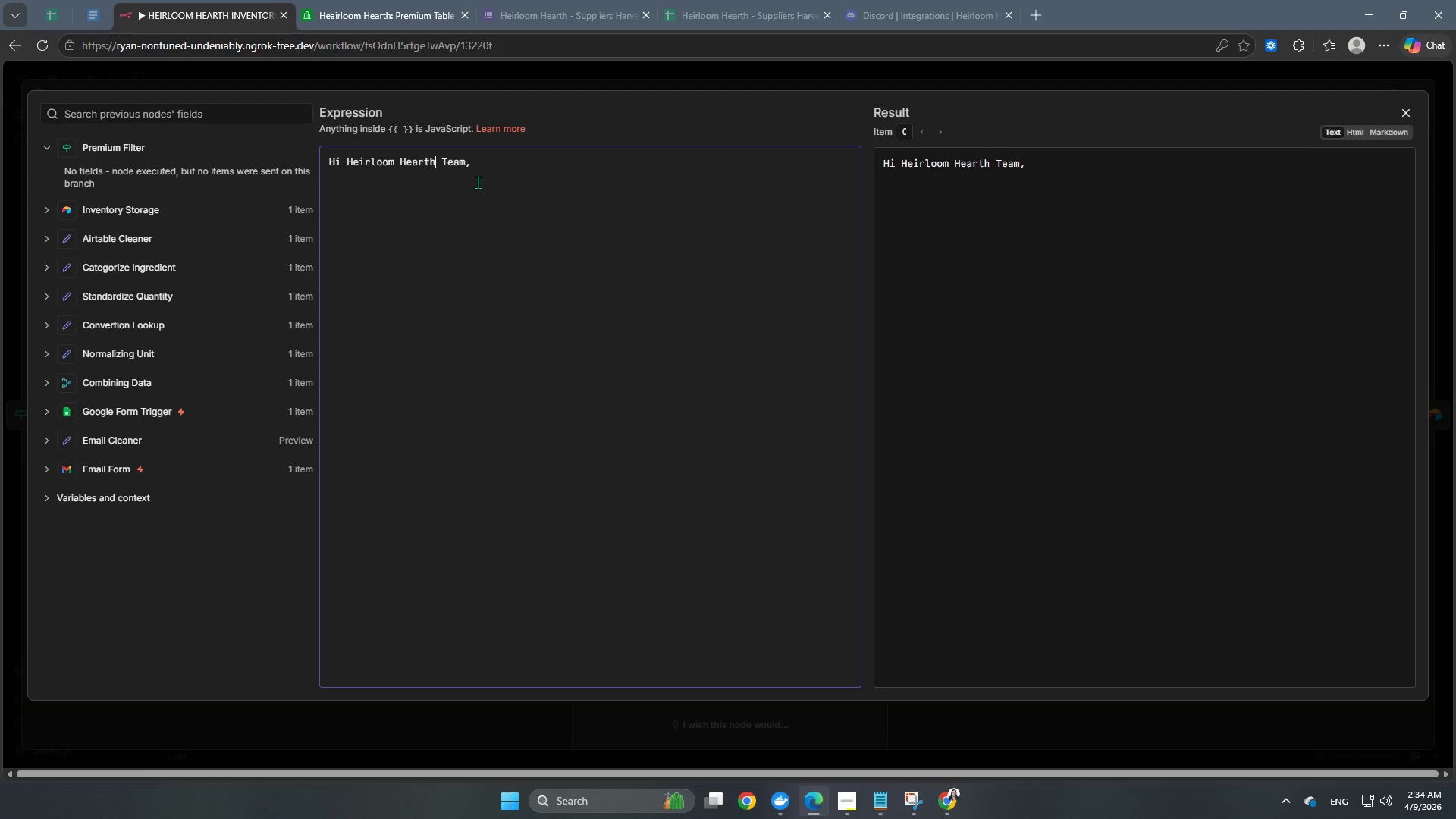 
left_click_drag(start_coordinate=[485, 168], to_coordinate=[349, 167])
 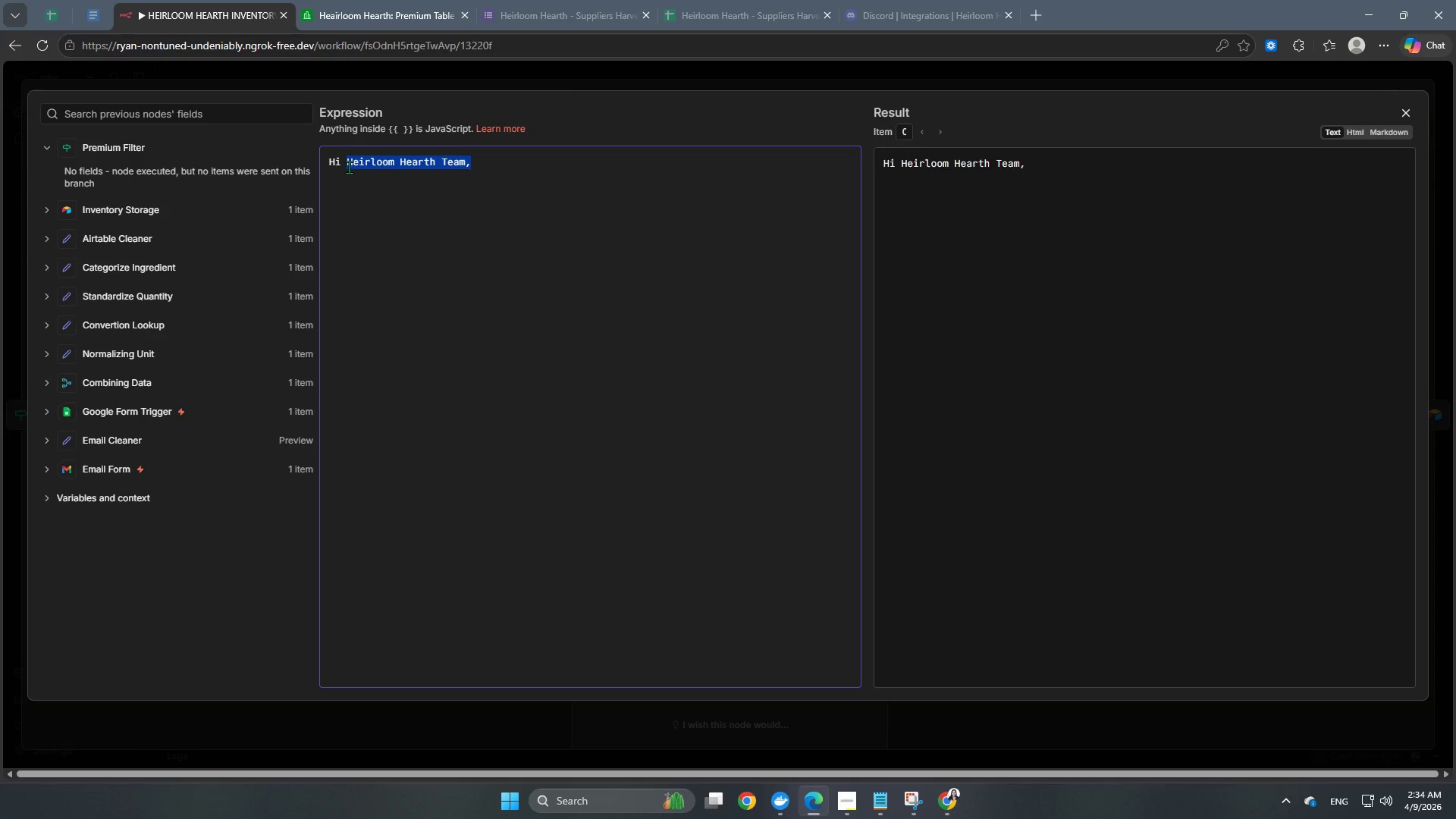 
key(Backspace)
 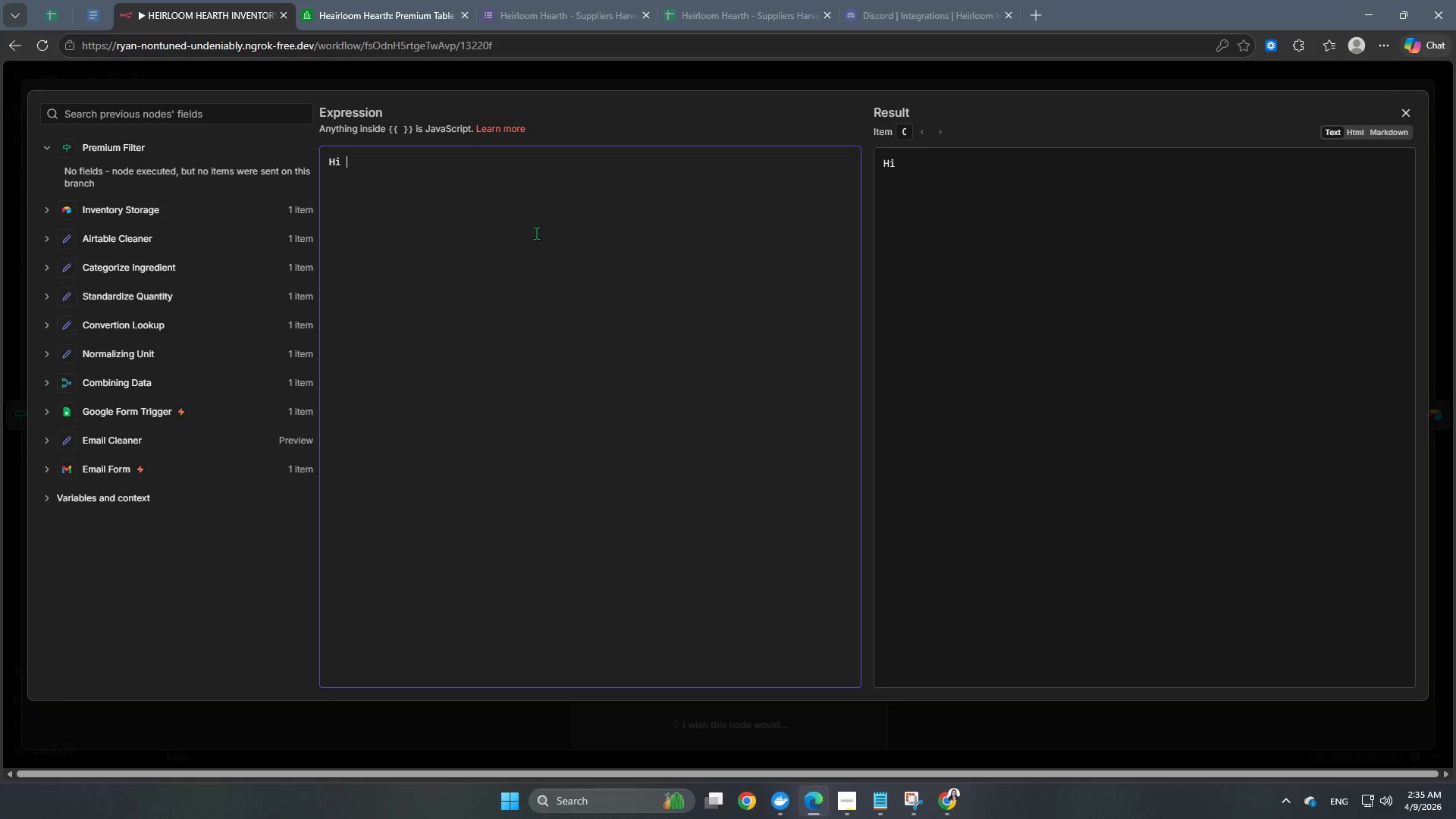 
type(Chef)
 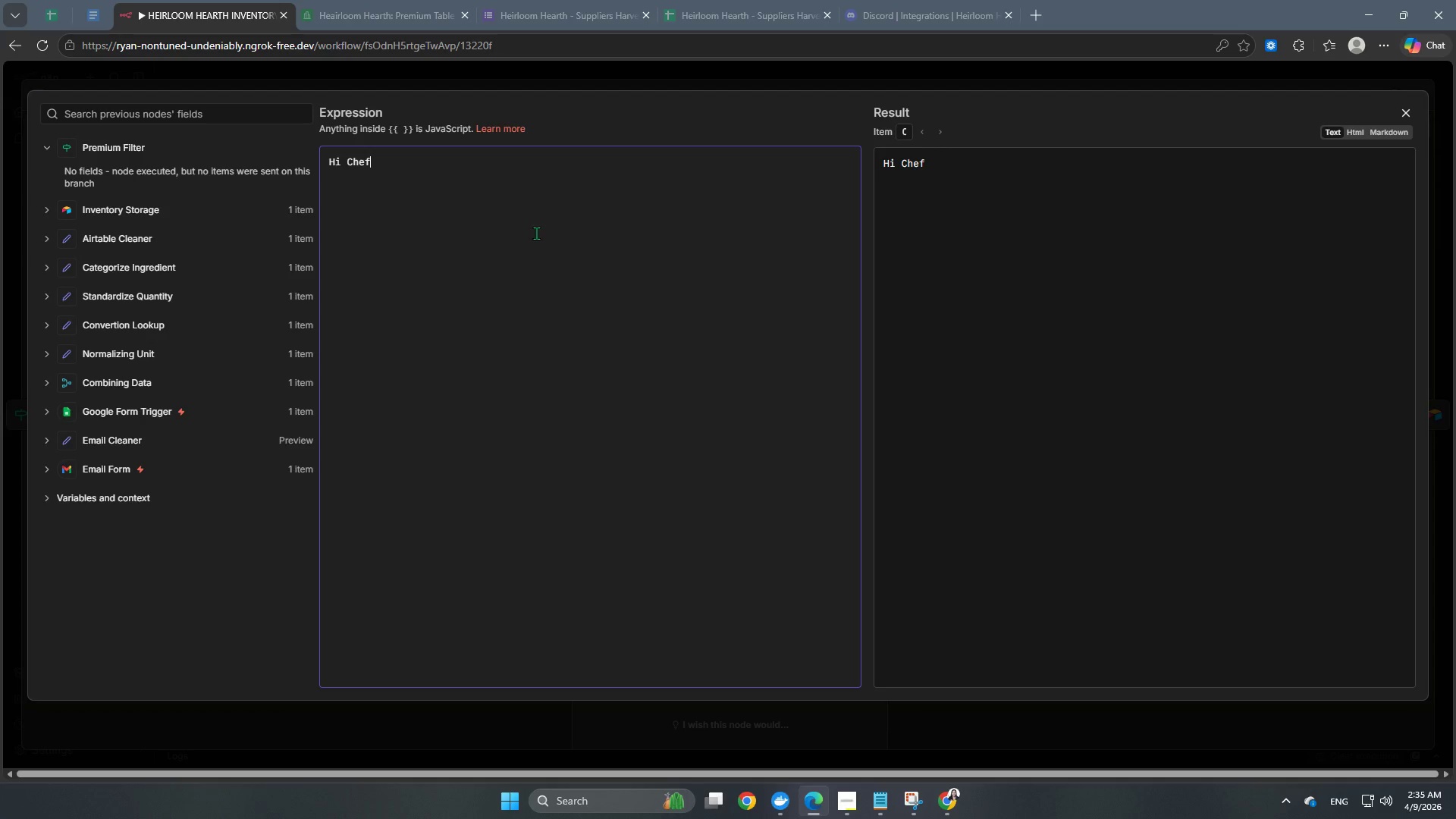 
key(Comma)
 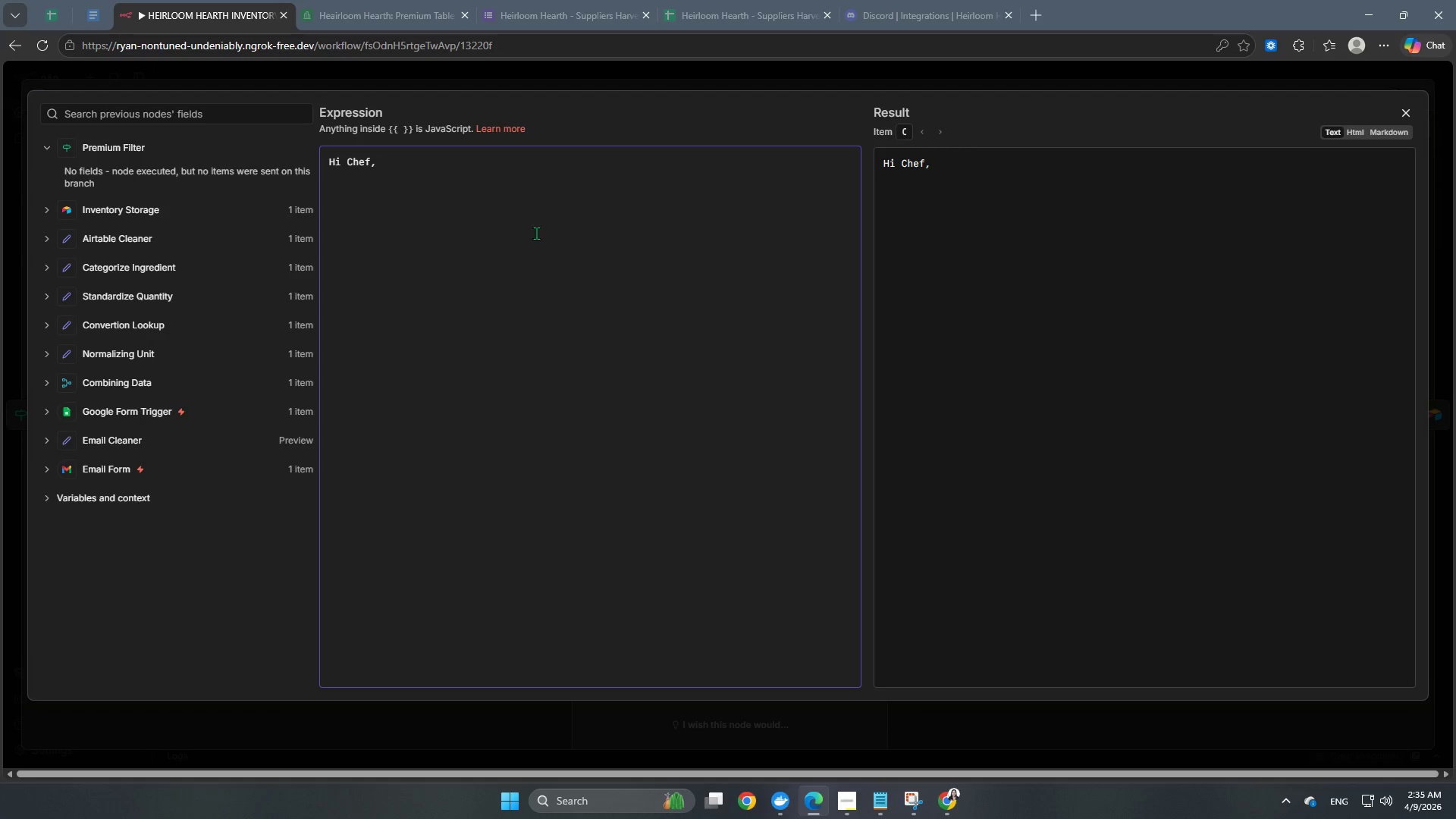 
key(Enter)
 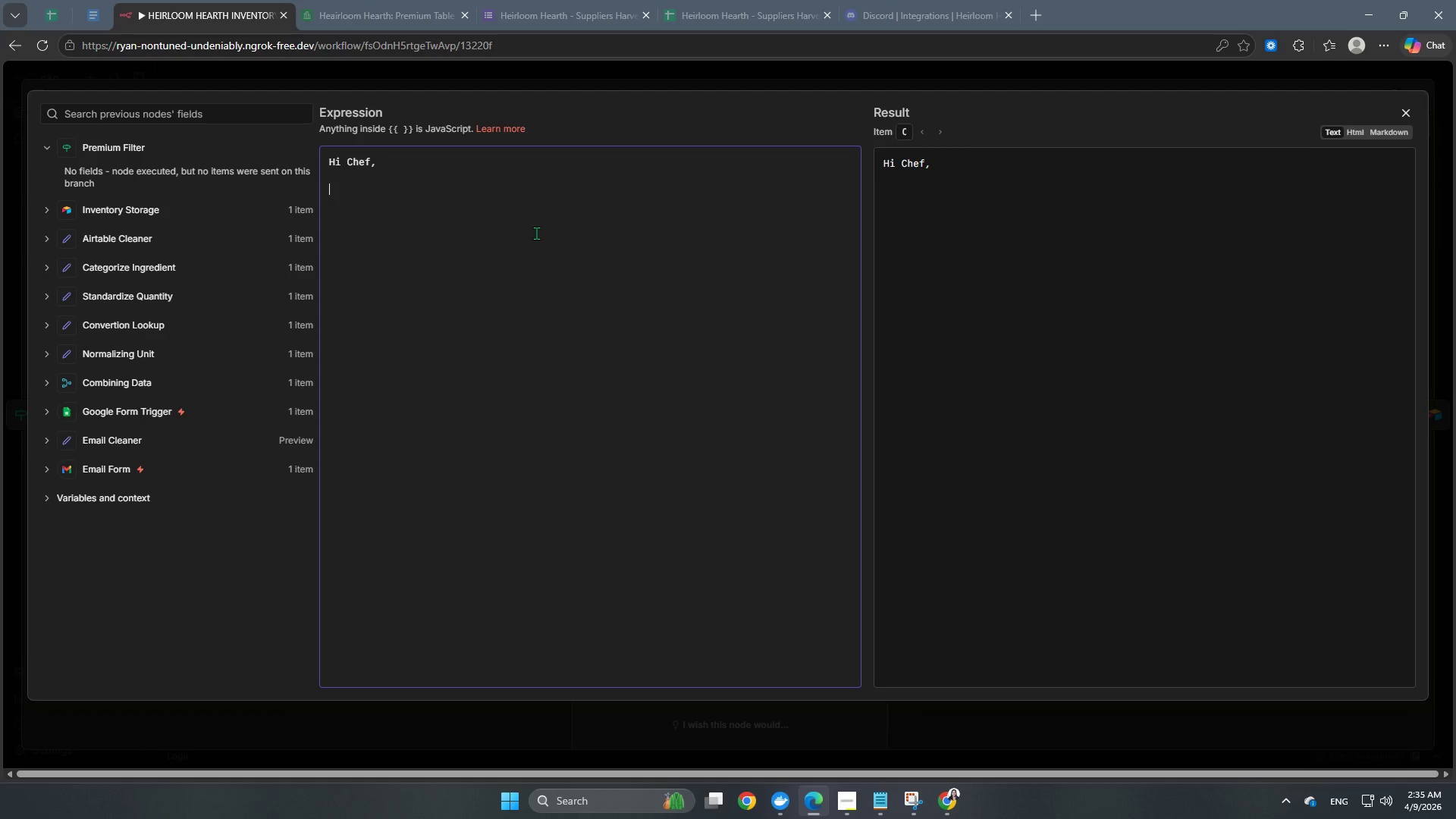 
key(Enter)
 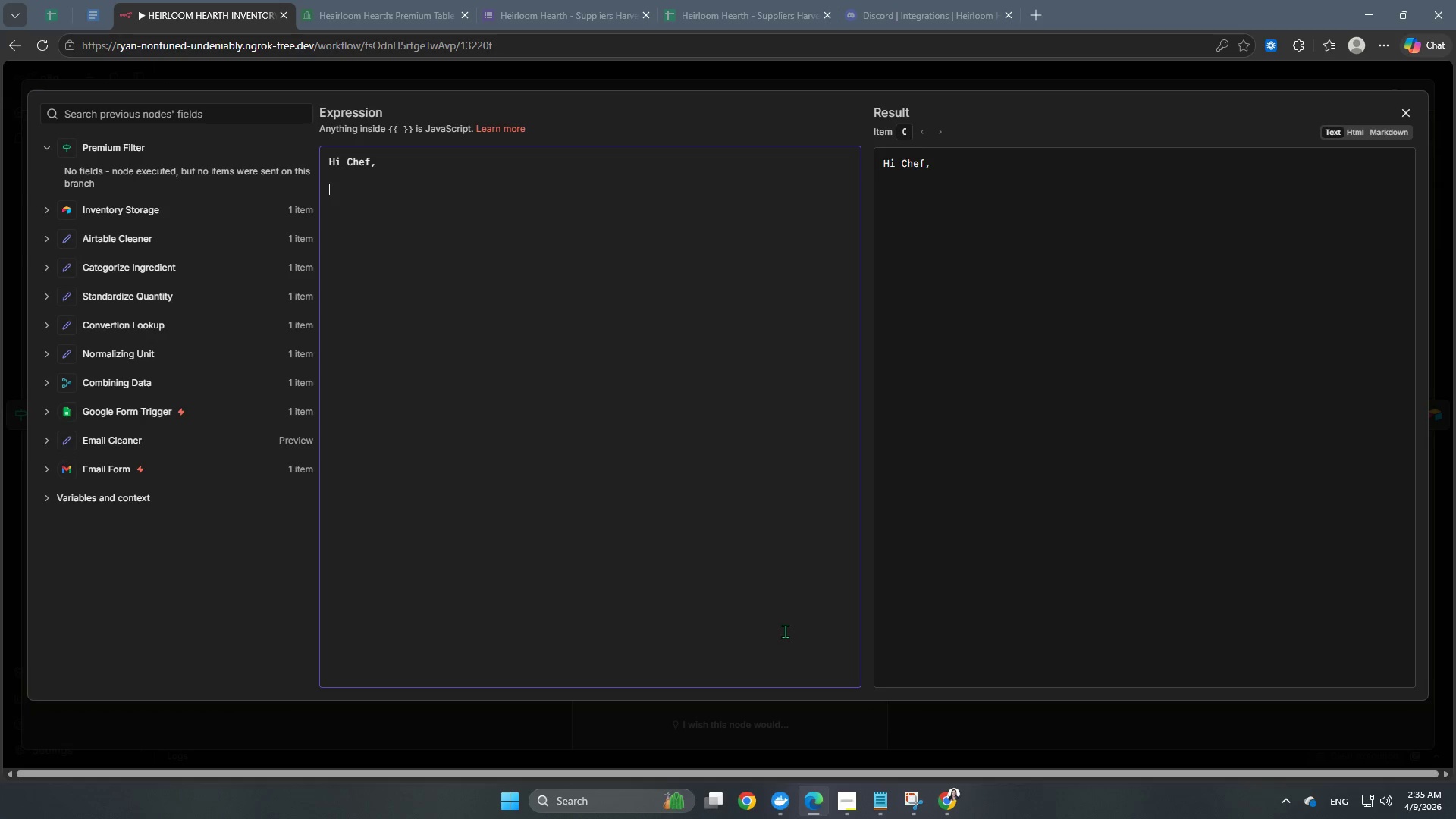 
wait(14.86)
 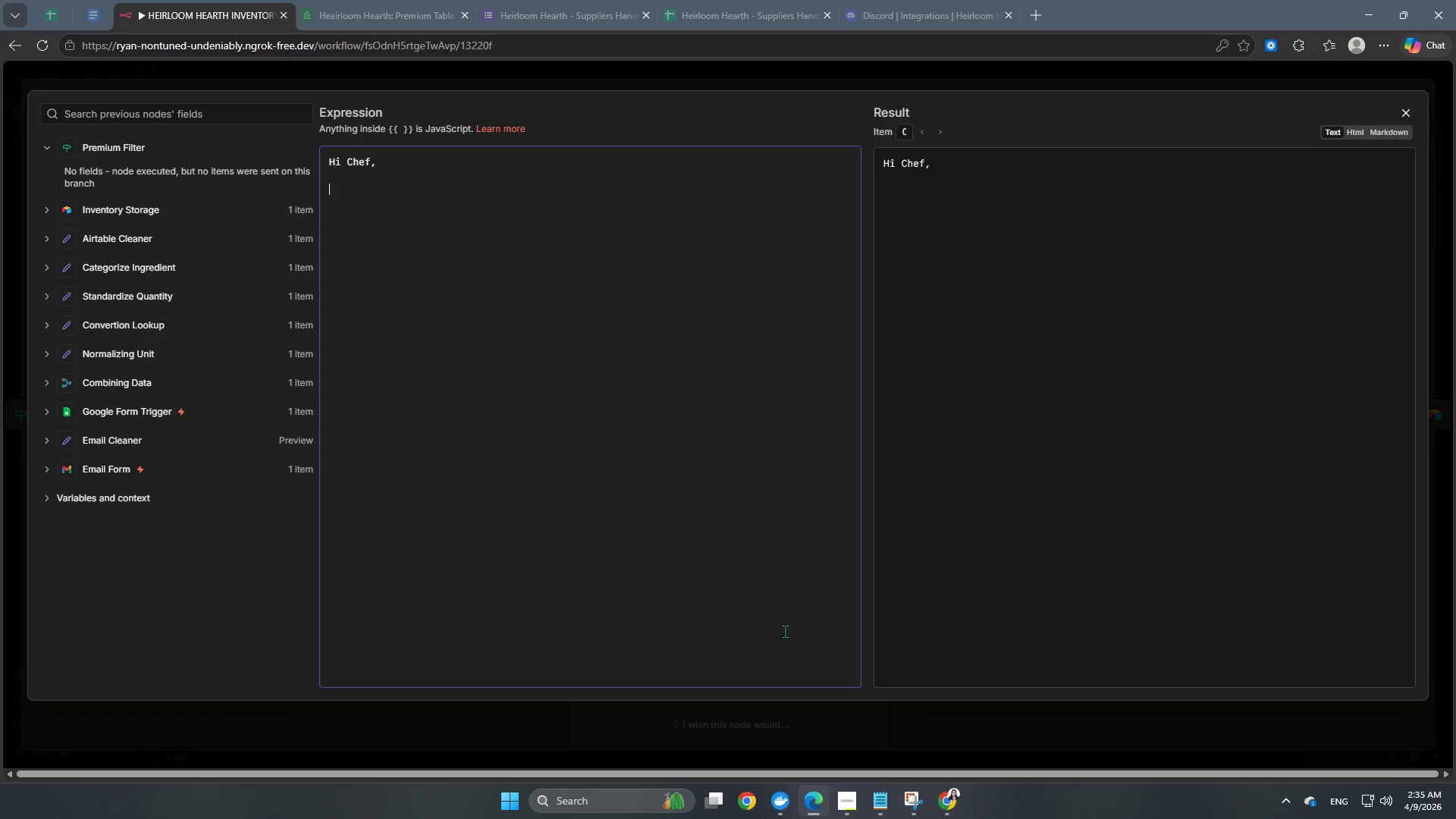 
left_click([388, 82])
 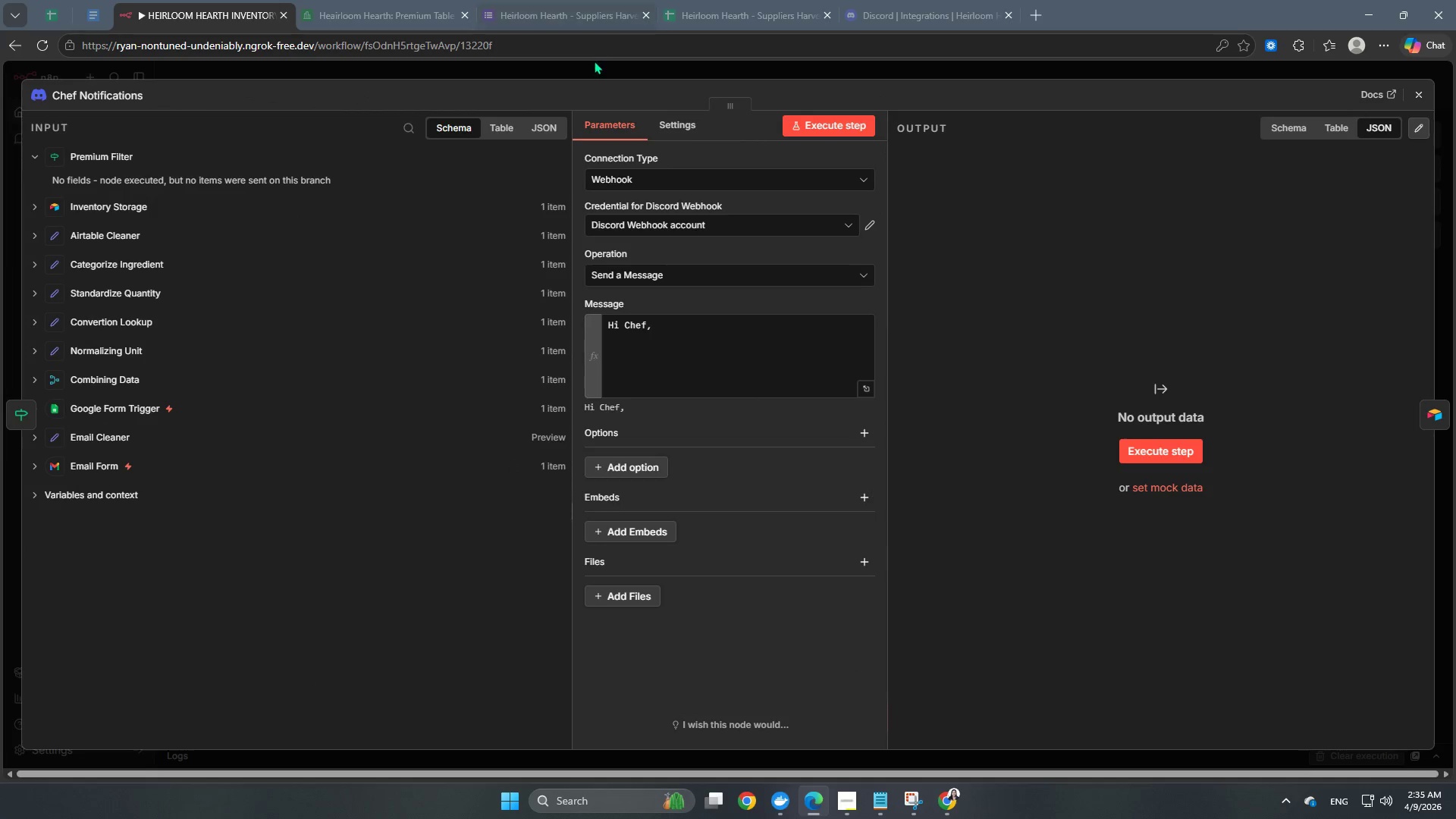 
left_click([586, 74])
 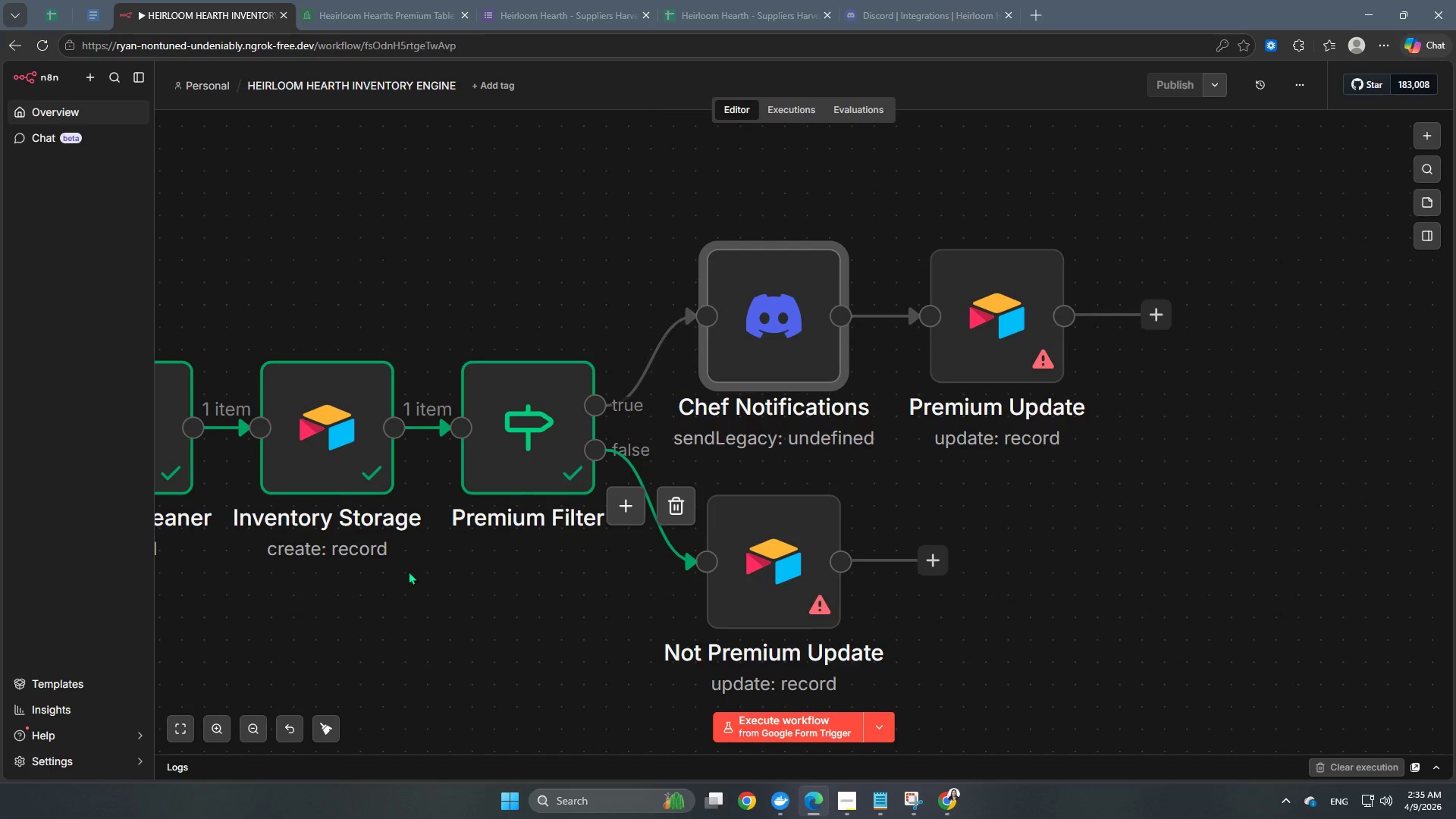 
hold_key(key=Space, duration=1.22)
 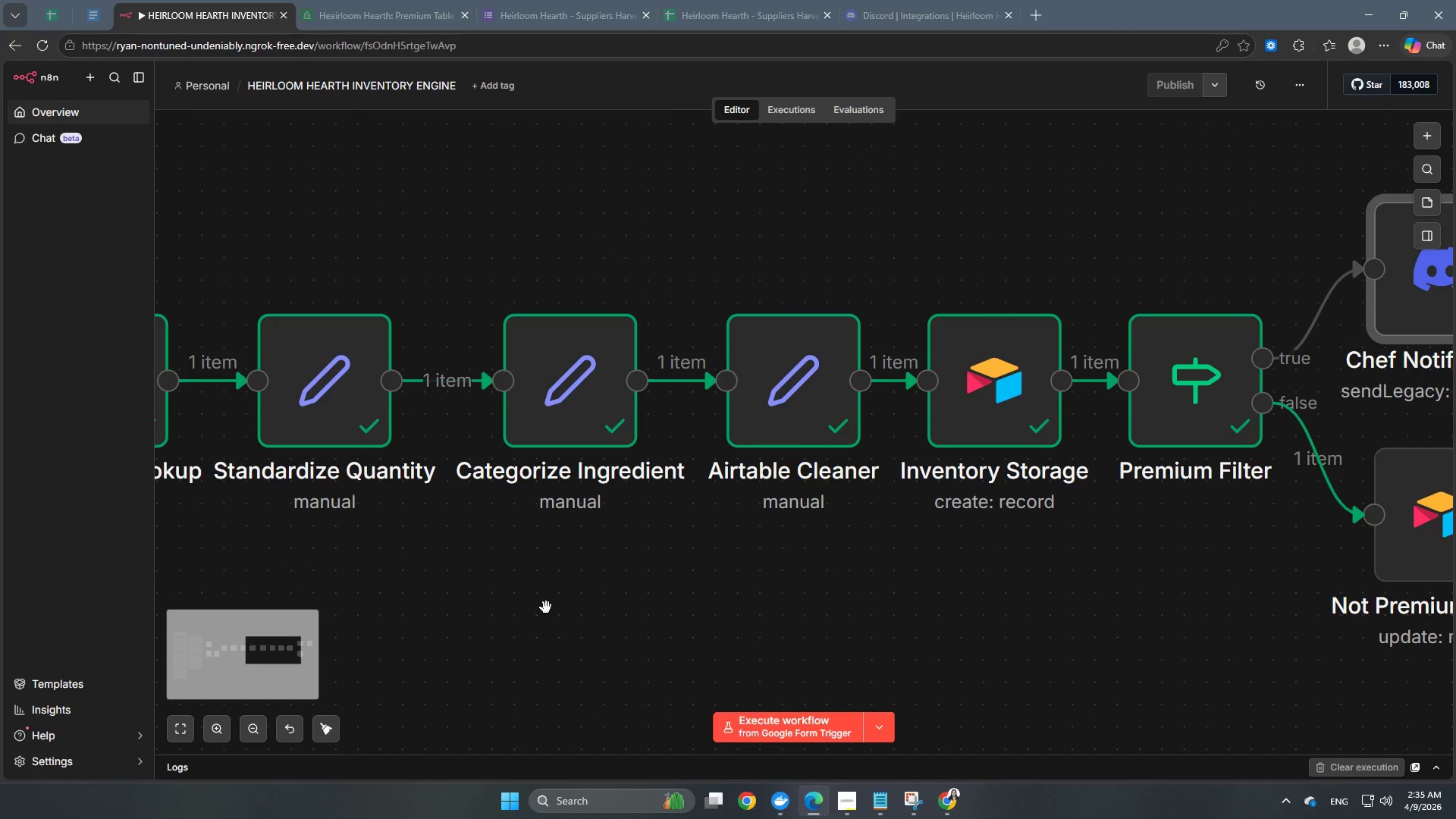 
left_click_drag(start_coordinate=[376, 616], to_coordinate=[1043, 569])
 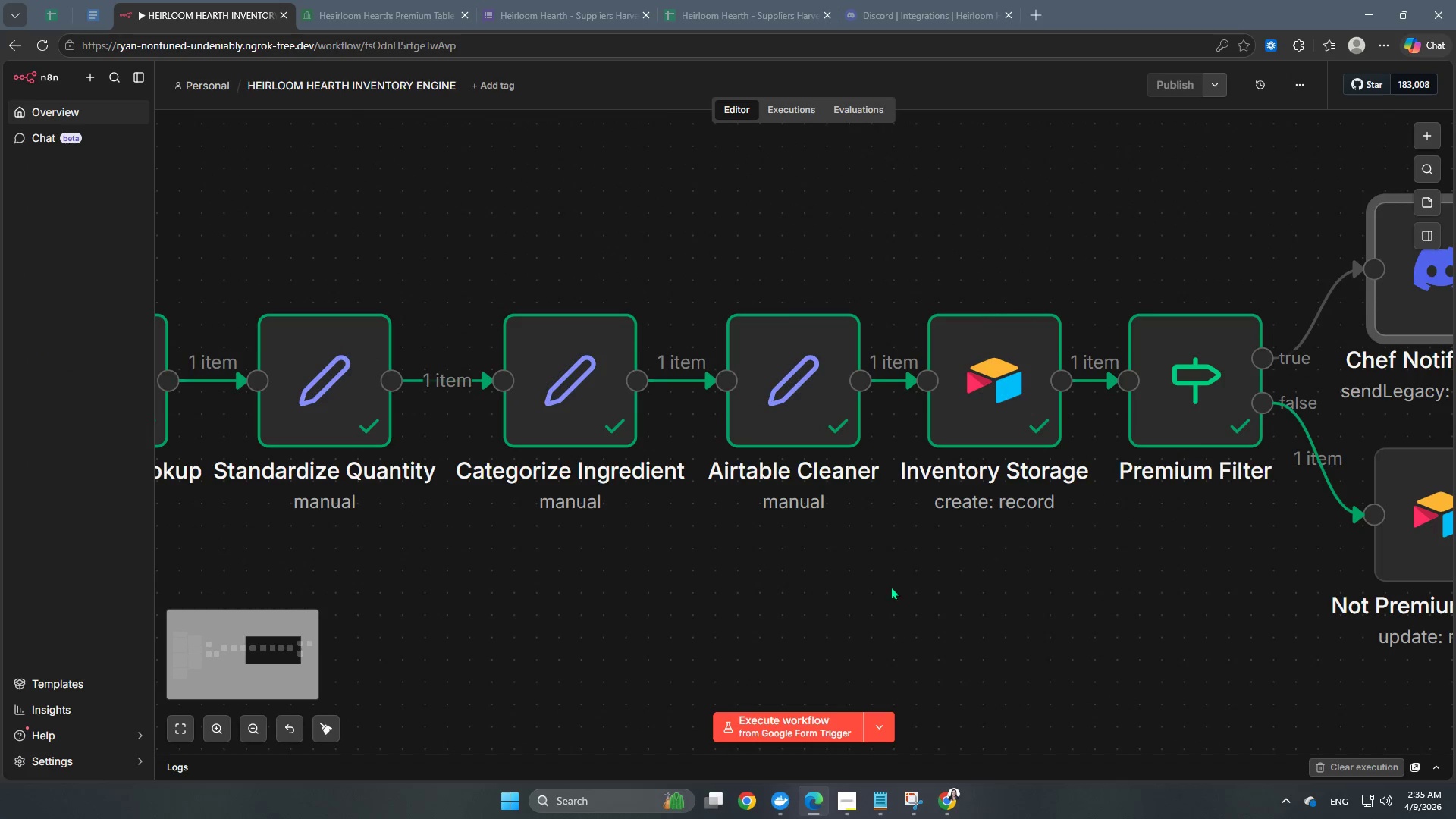 
hold_key(key=Space, duration=1.5)
 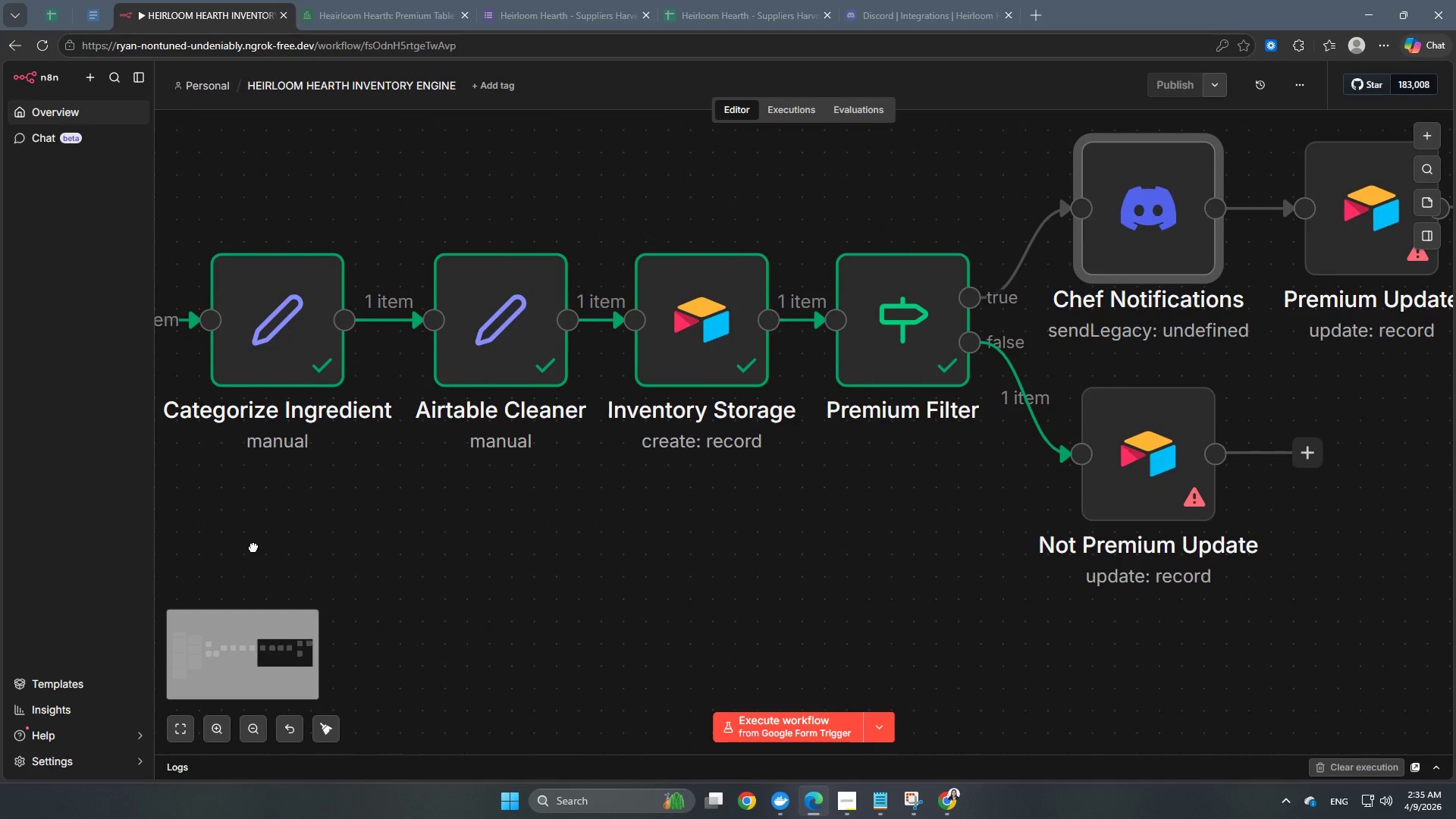 
left_click_drag(start_coordinate=[546, 607], to_coordinate=[253, 547])
 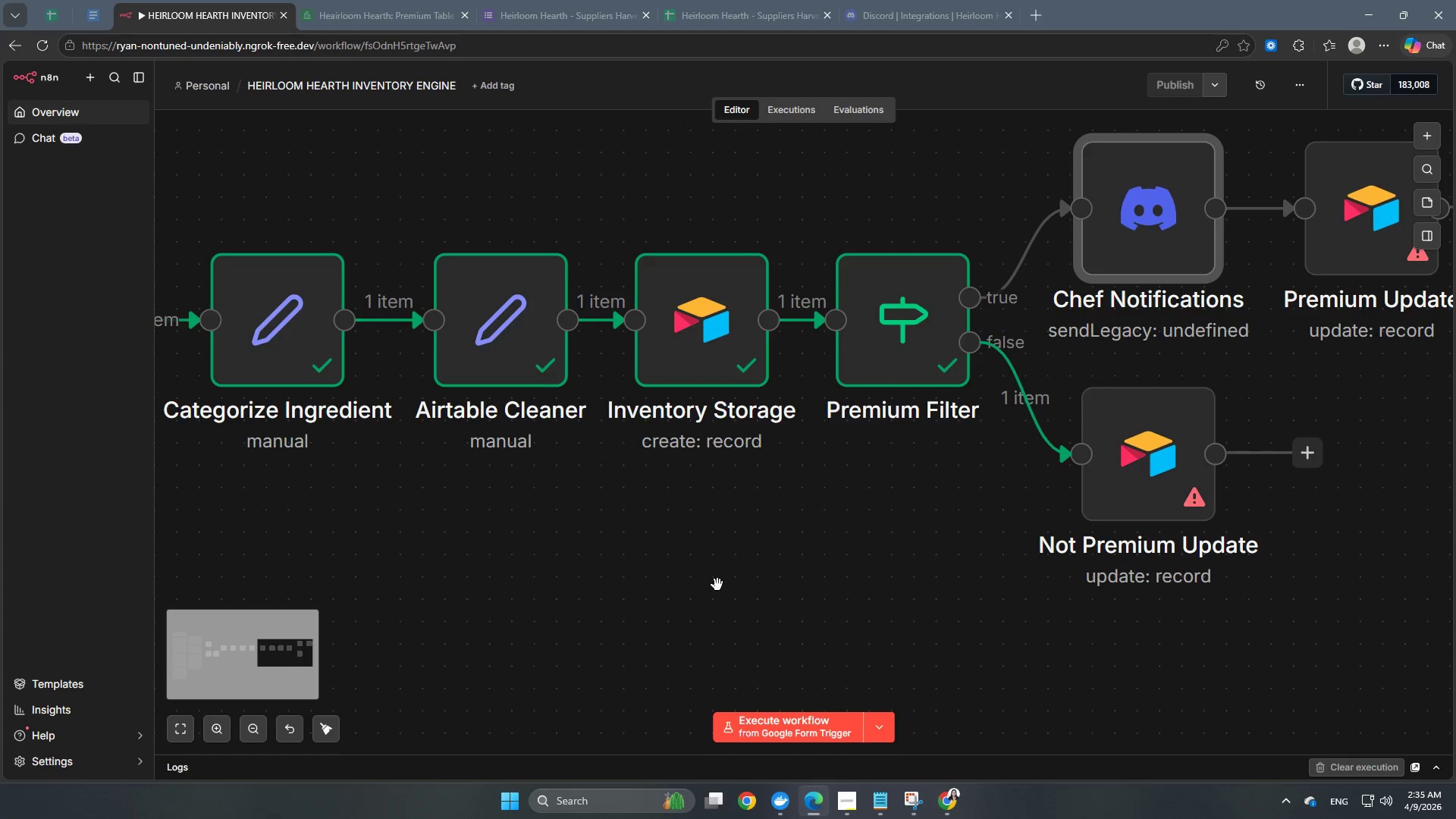 
hold_key(key=Space, duration=1.22)
 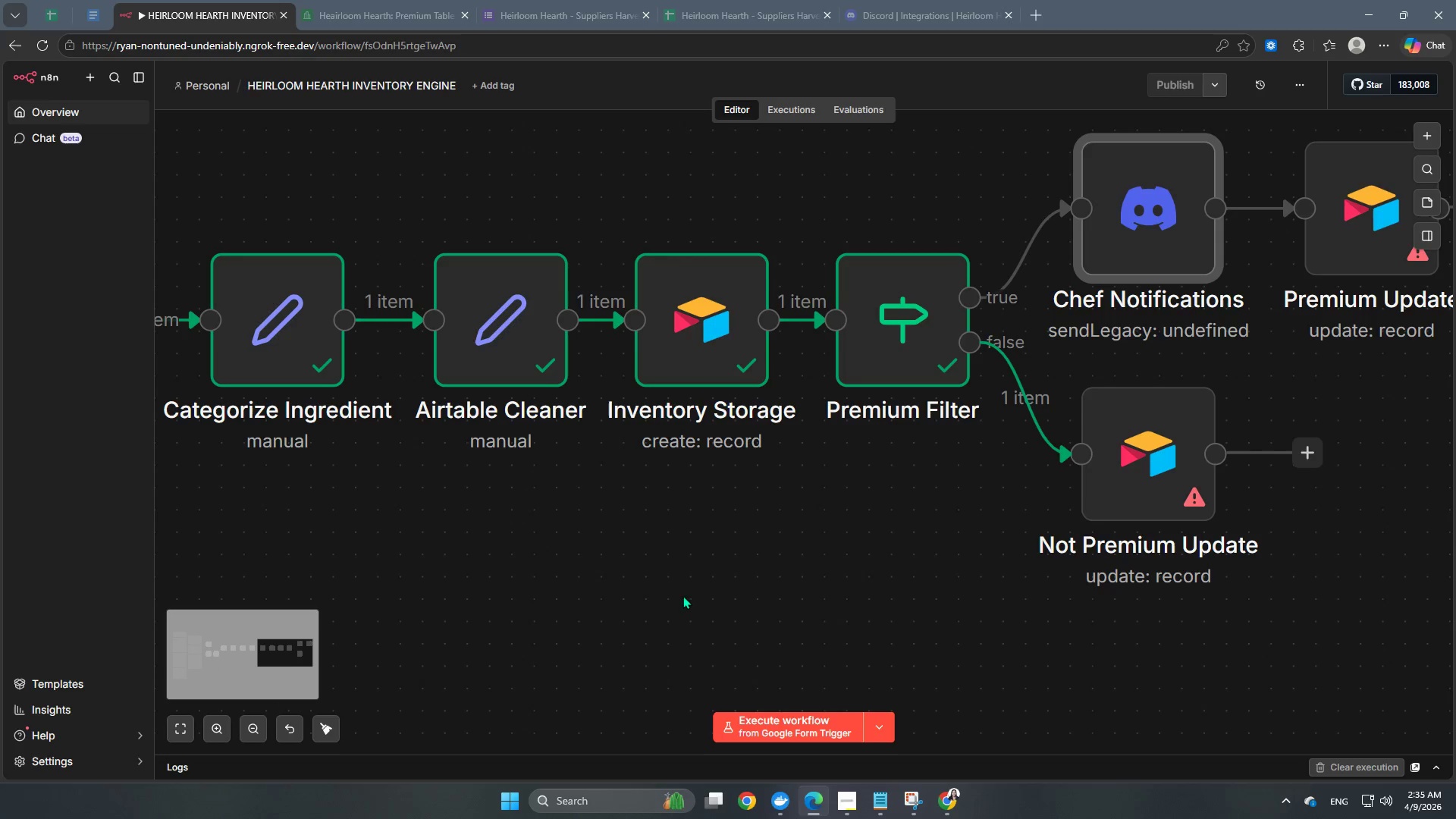 
hold_key(key=Space, duration=1.03)
 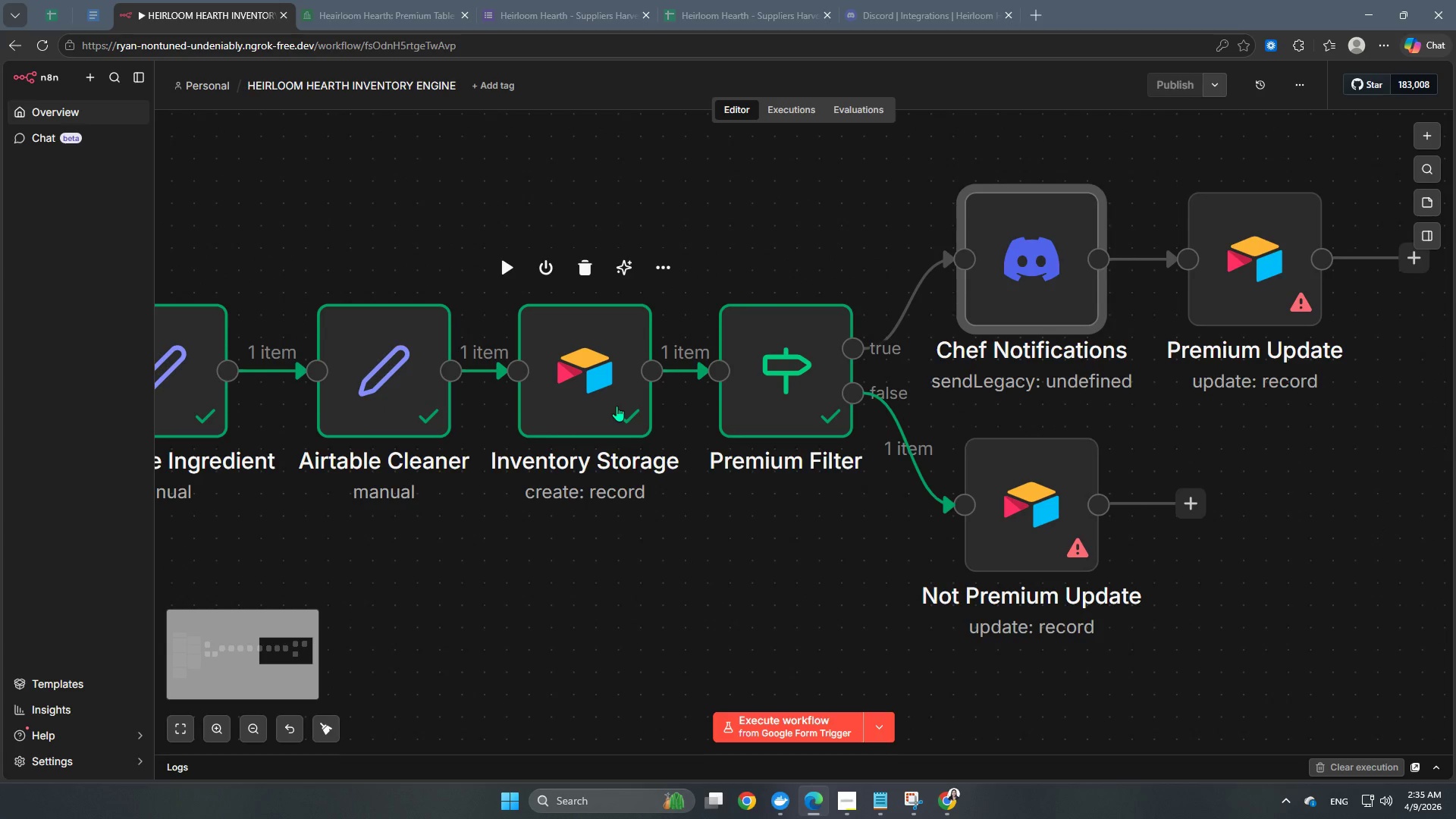 
left_click_drag(start_coordinate=[718, 585], to_coordinate=[601, 635])
 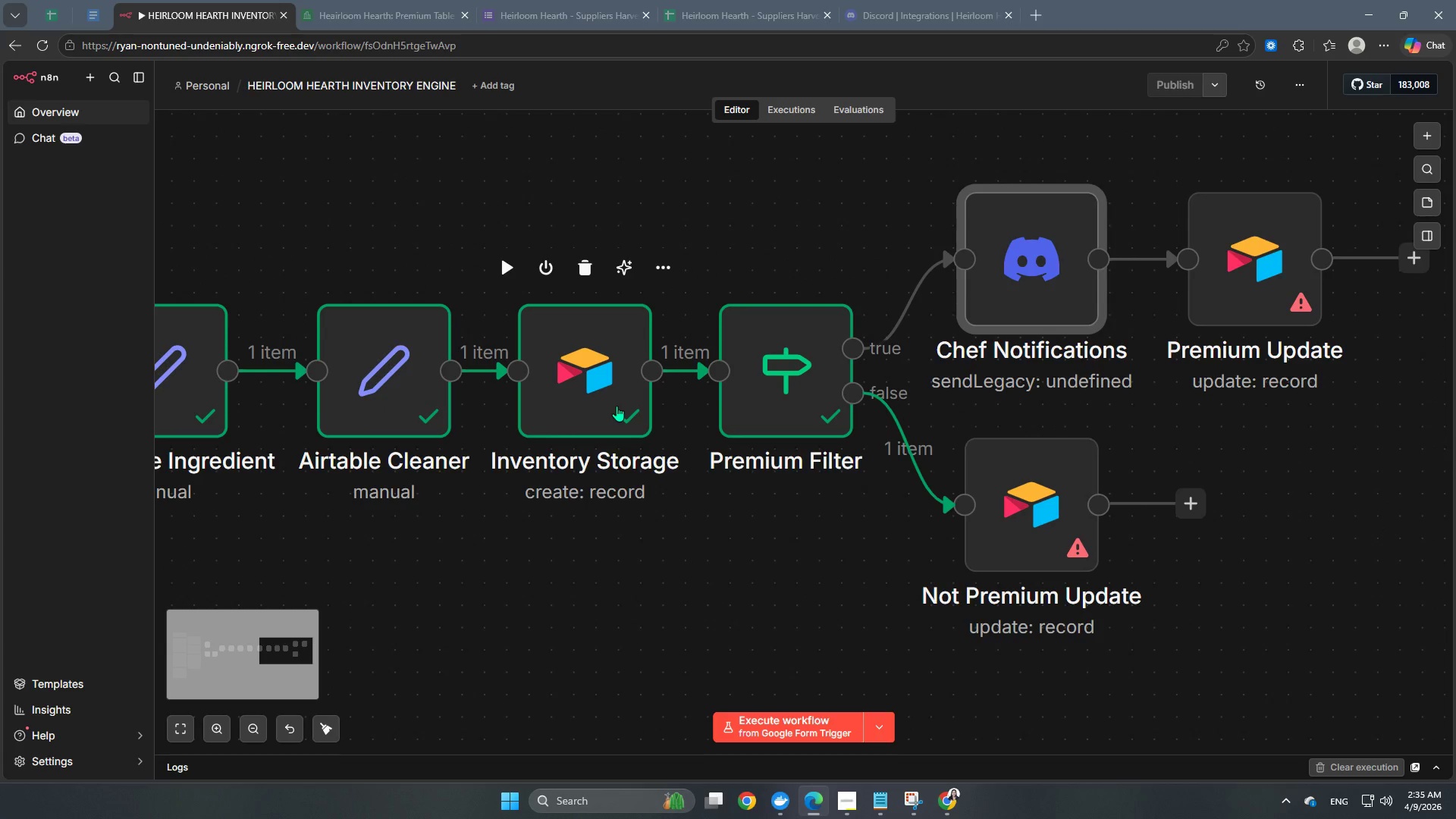 
double_click([617, 406])
 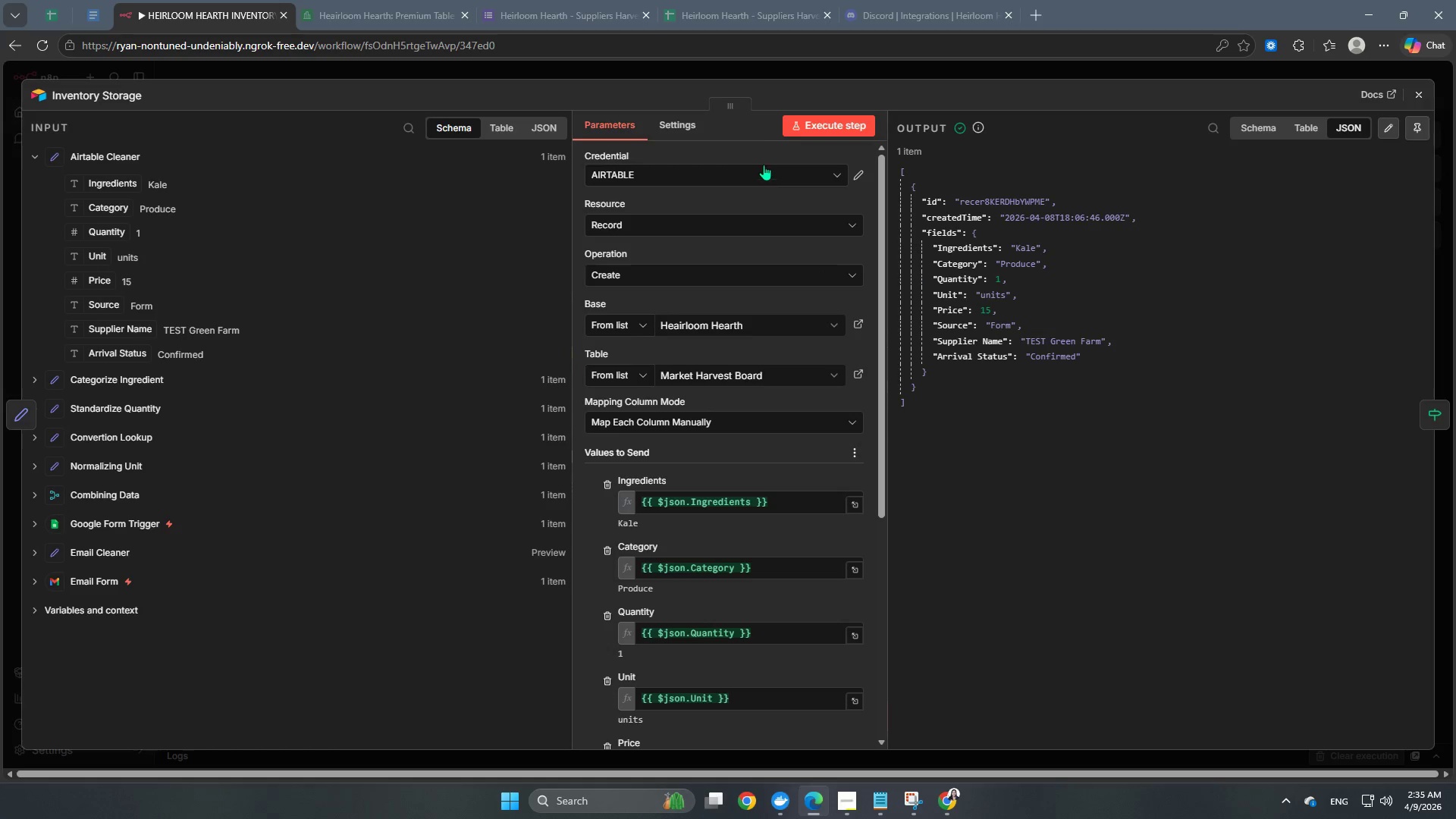 
left_click([789, 74])
 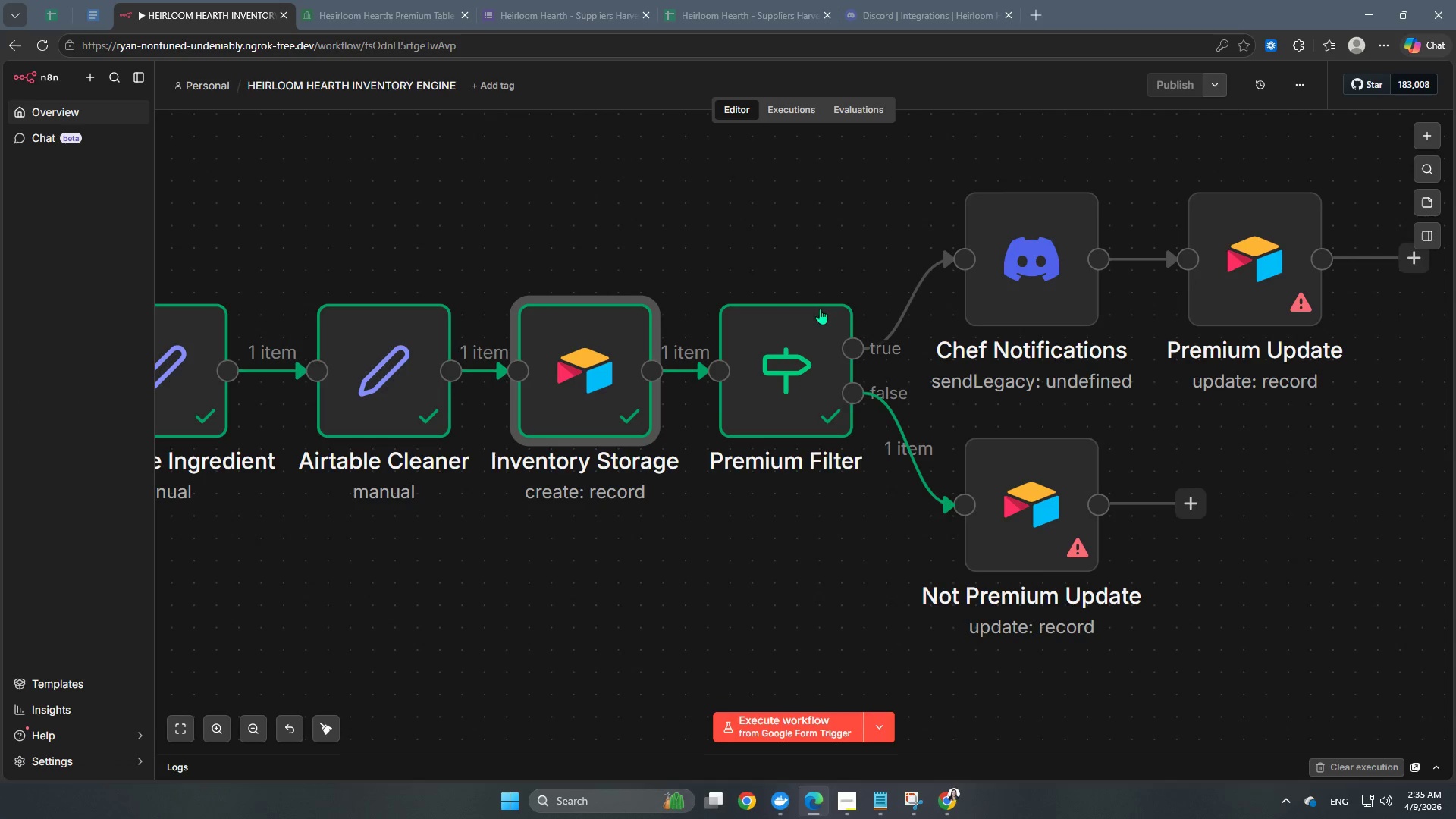 
hold_key(key=Space, duration=1.05)
 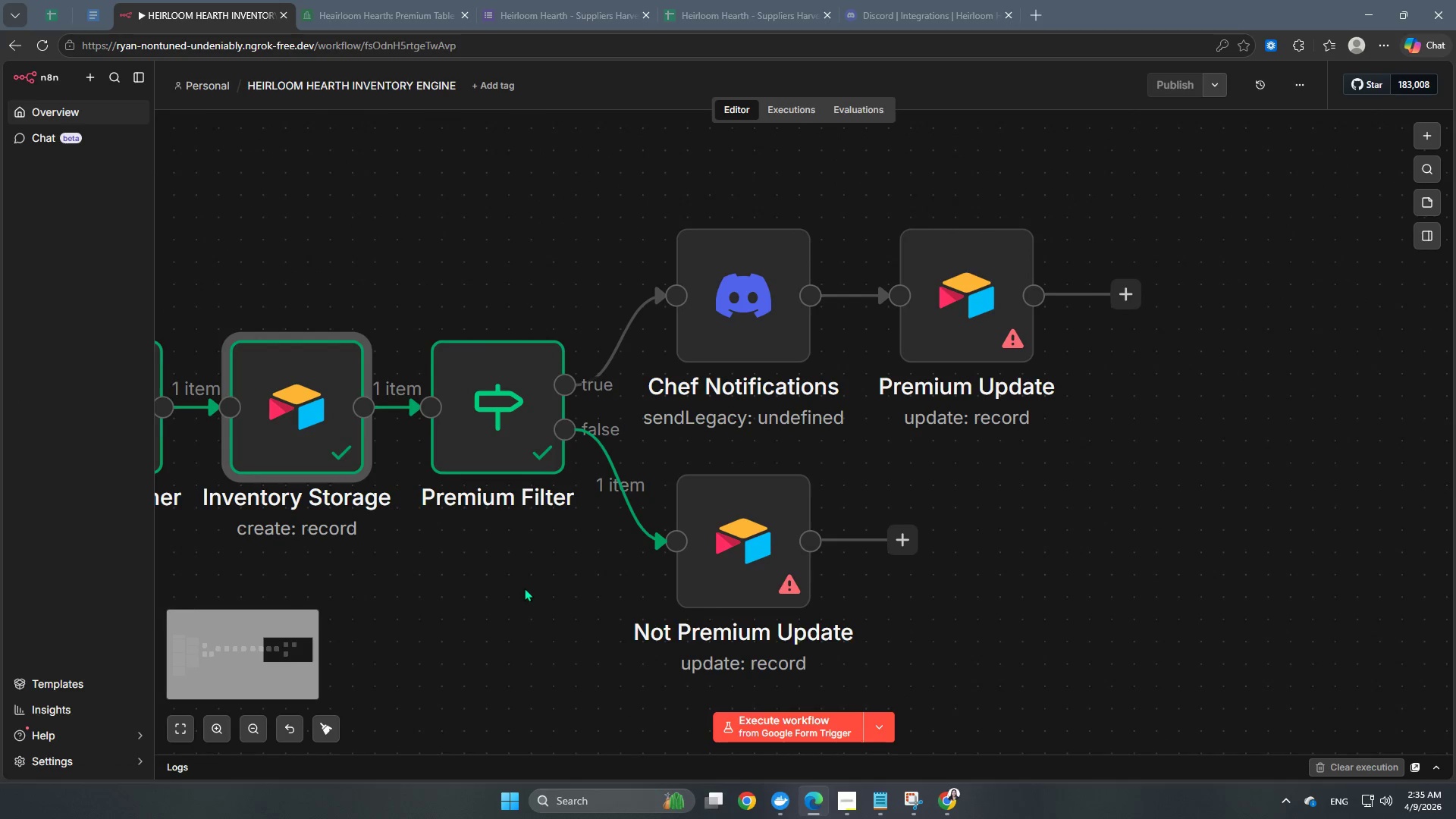 
left_click_drag(start_coordinate=[810, 563], to_coordinate=[522, 599])
 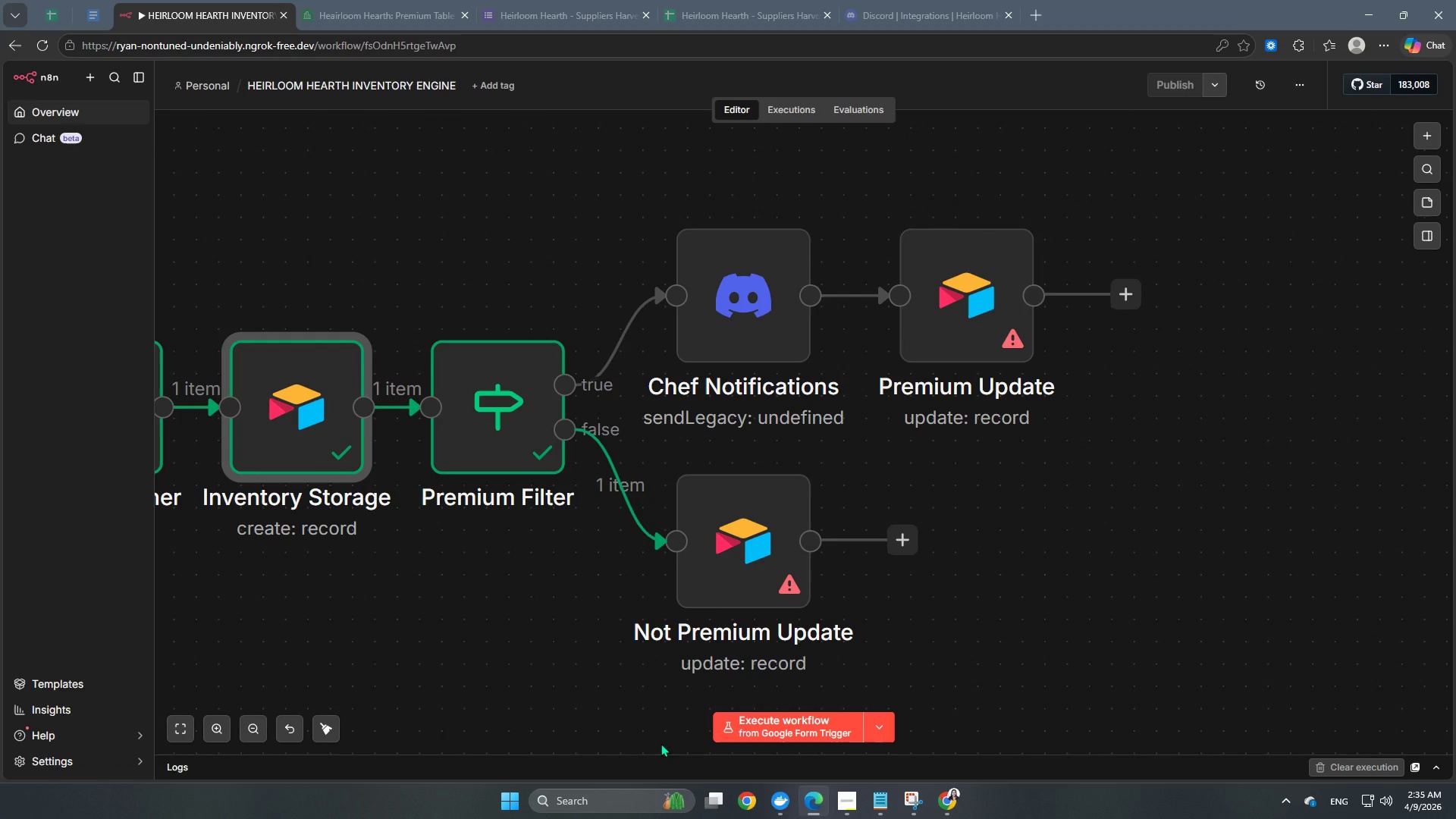 
wait(8.55)
 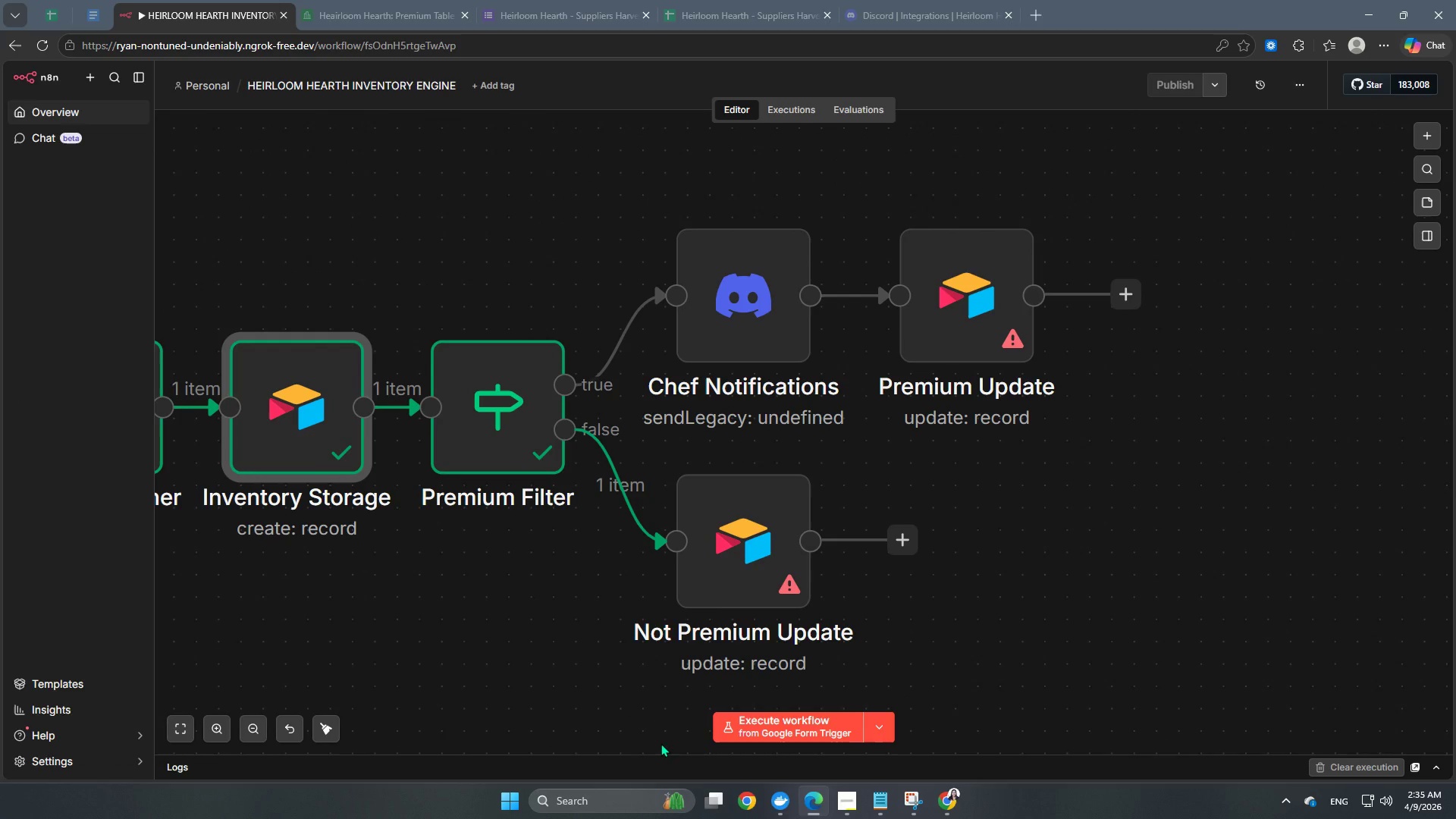 
mouse_move([843, 720])
 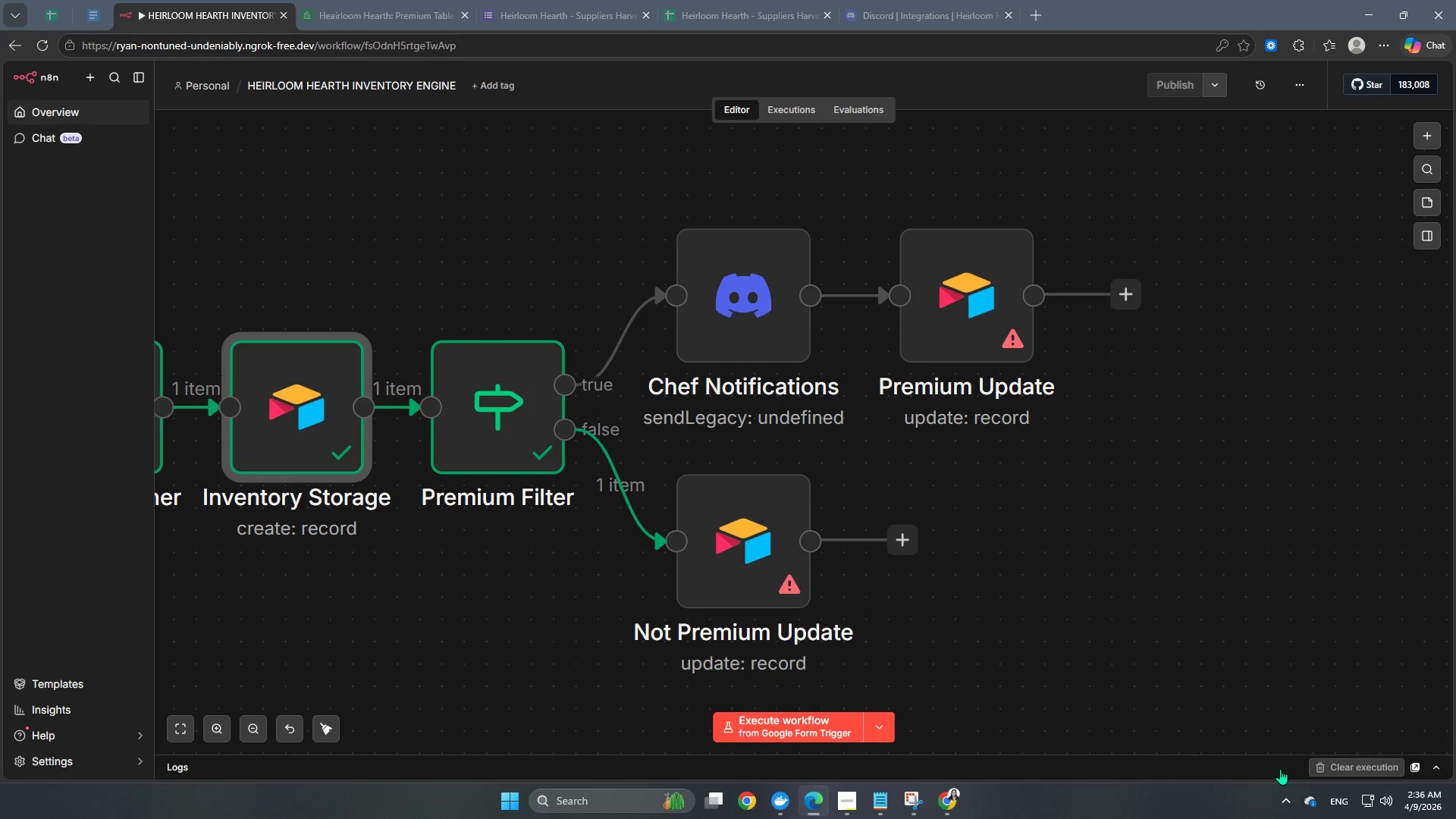 
wait(28.88)
 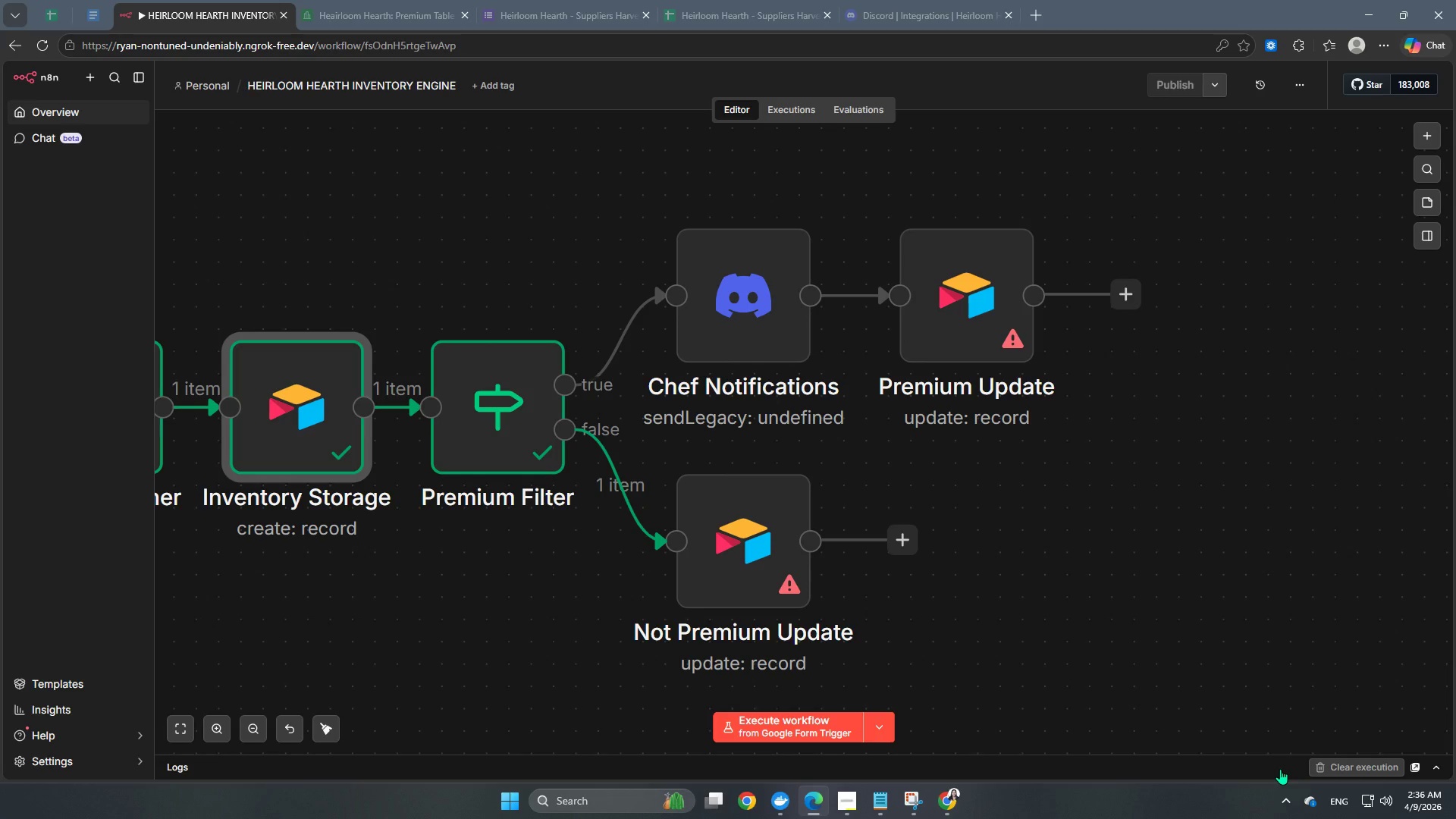 
hold_key(key=Space, duration=0.97)
 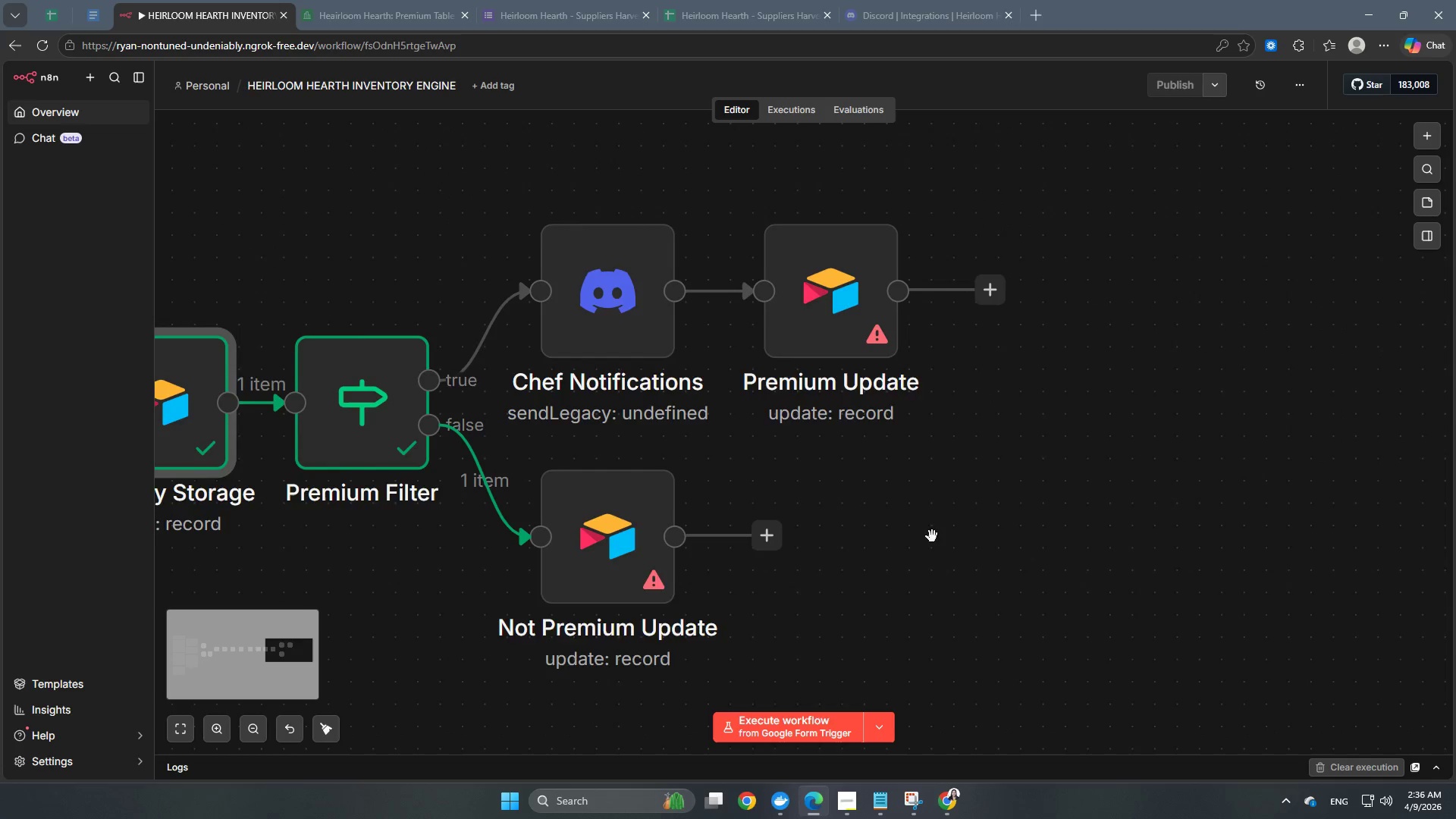 
left_click_drag(start_coordinate=[1011, 610], to_coordinate=[875, 605])
 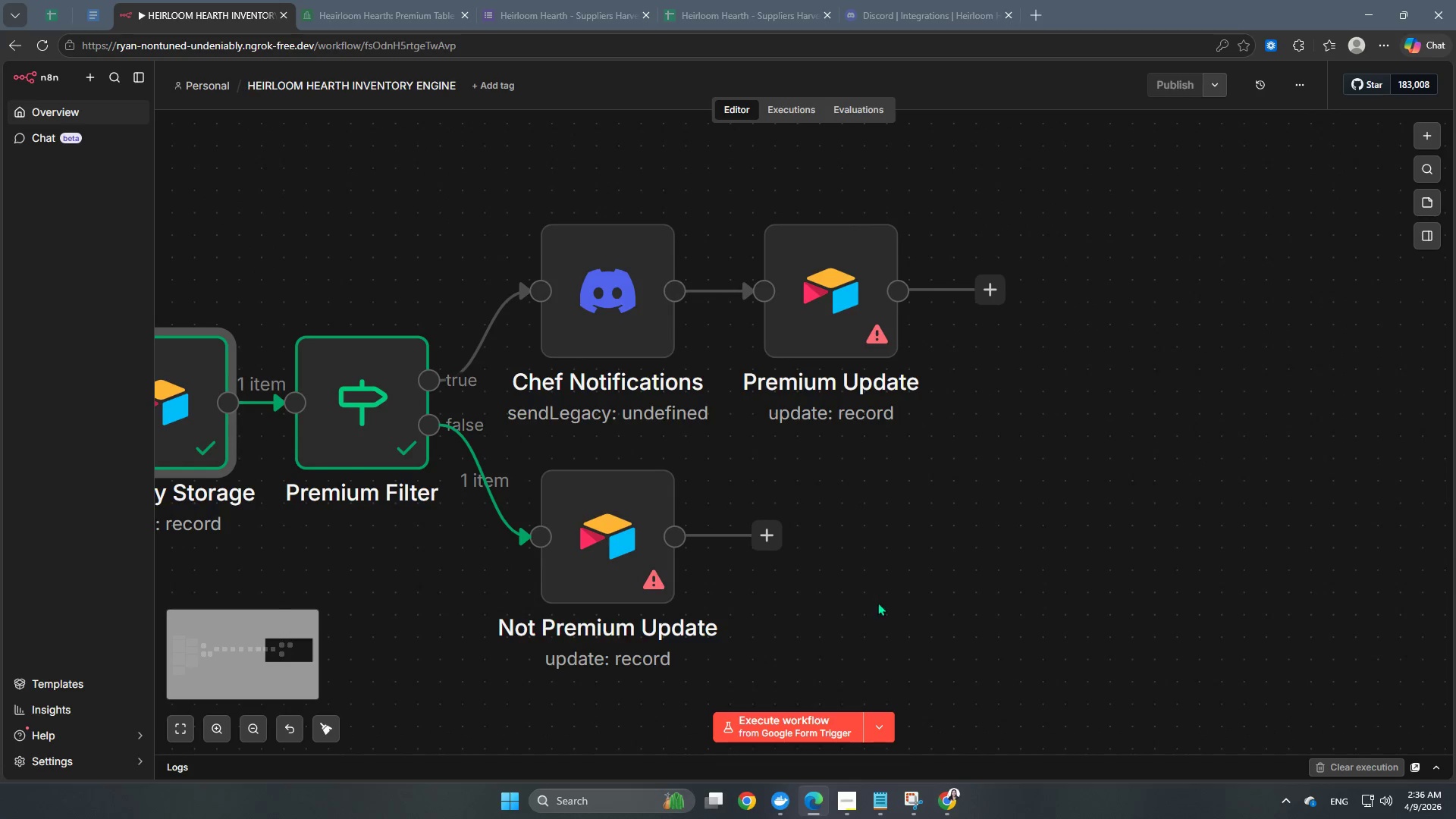 
hold_key(key=Space, duration=1.44)
 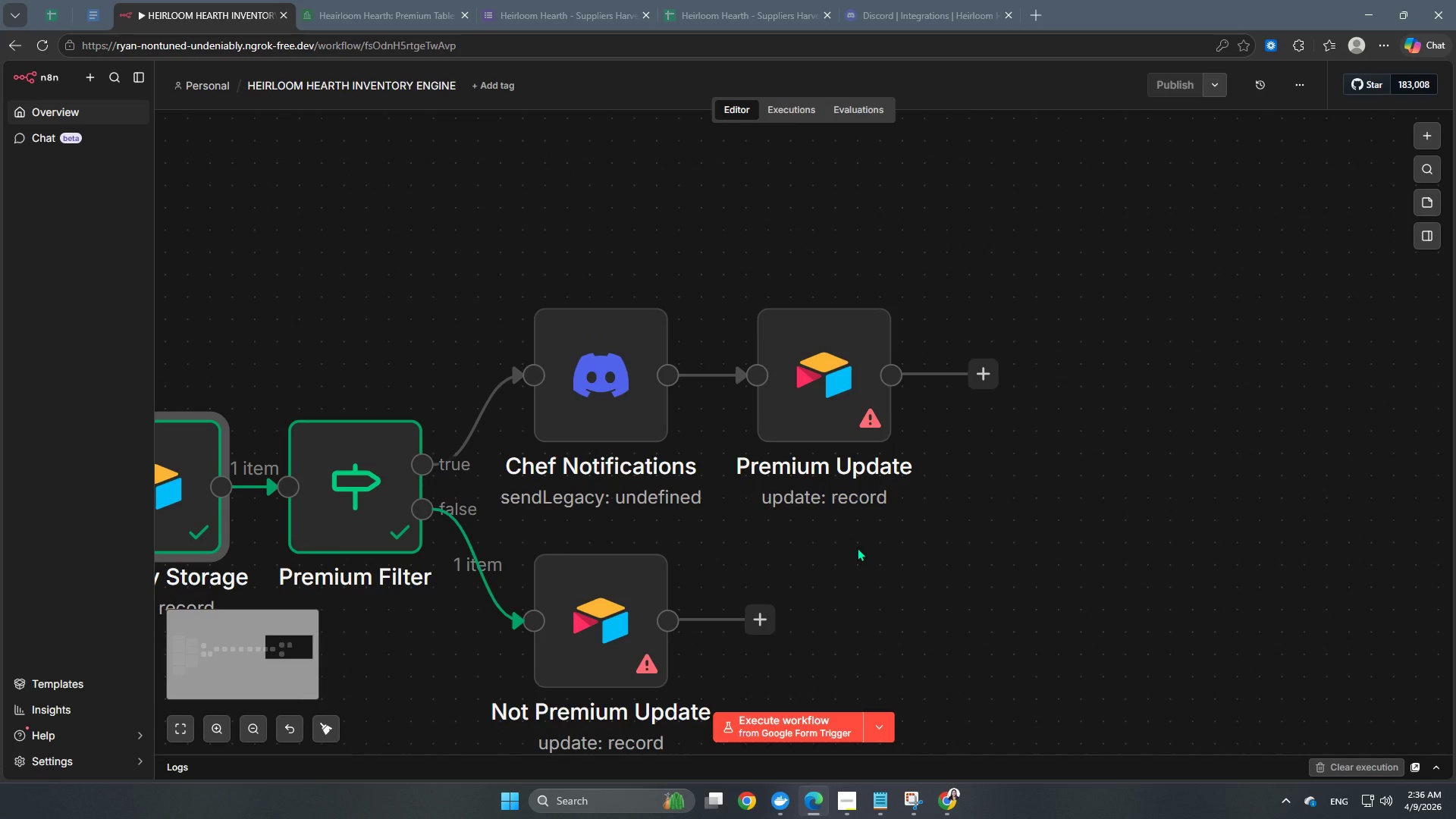 
left_click_drag(start_coordinate=[932, 536], to_coordinate=[925, 620])
 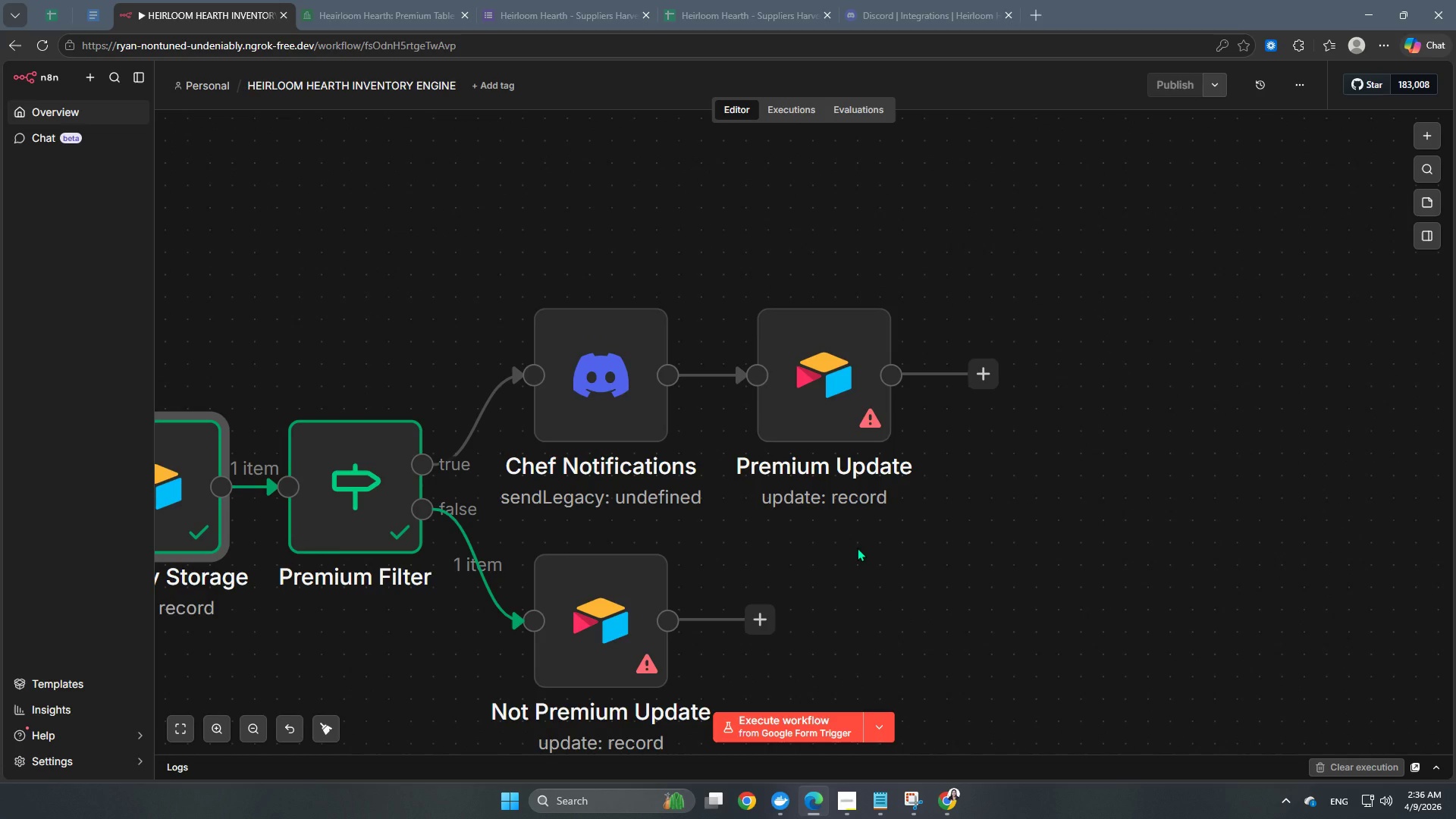 
double_click([637, 598])
 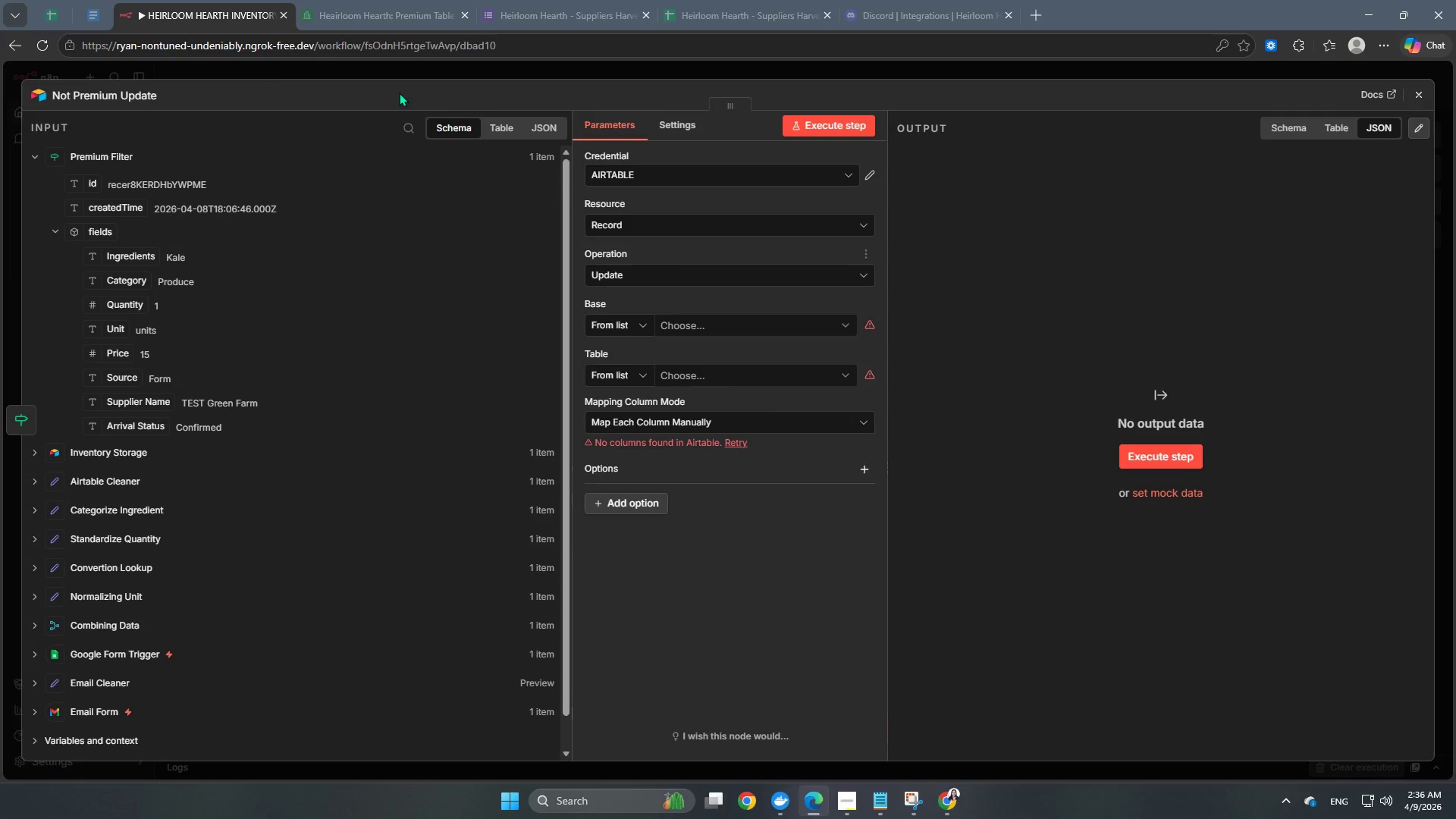 
left_click([718, 318])
 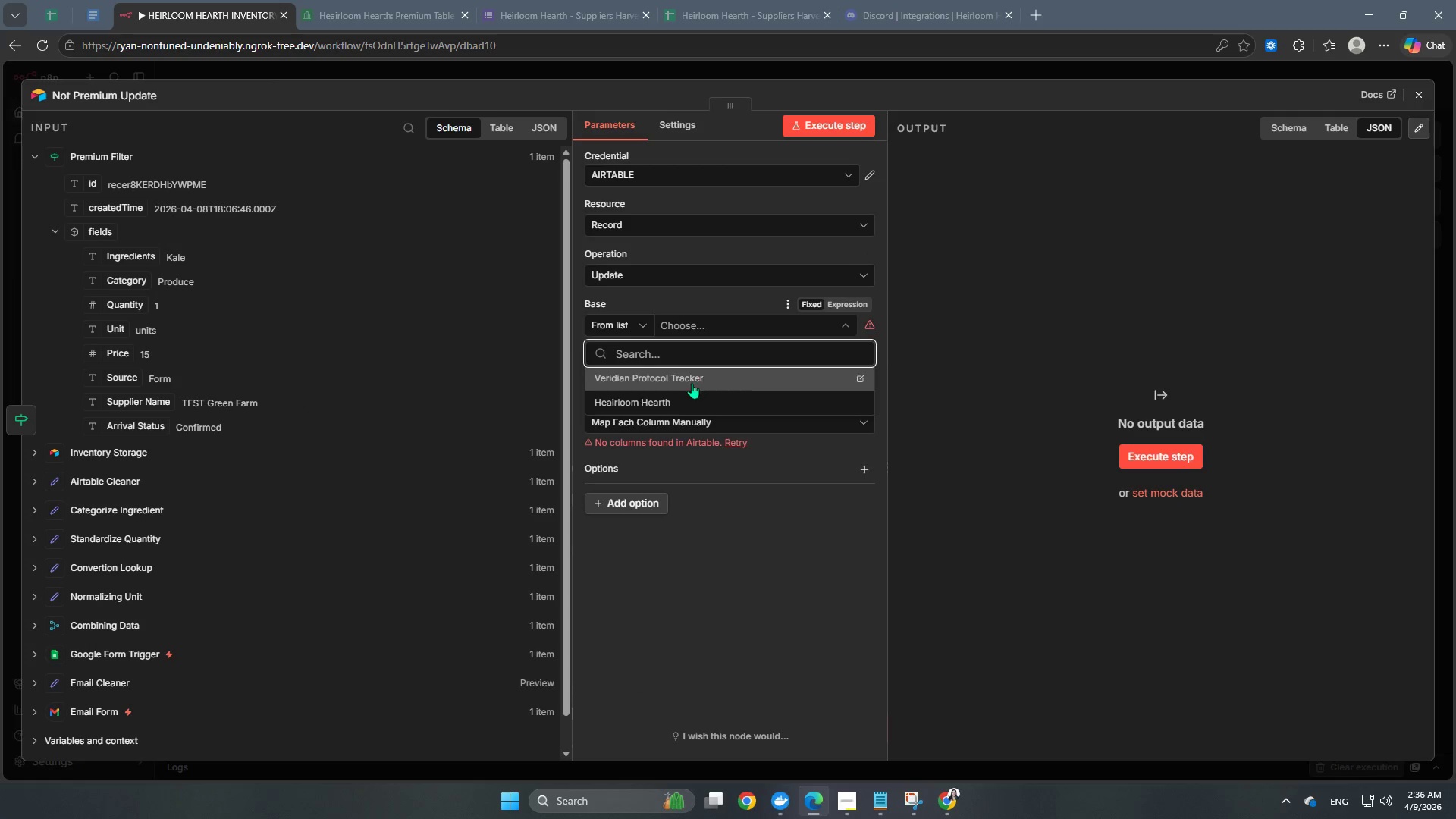 
left_click([676, 401])
 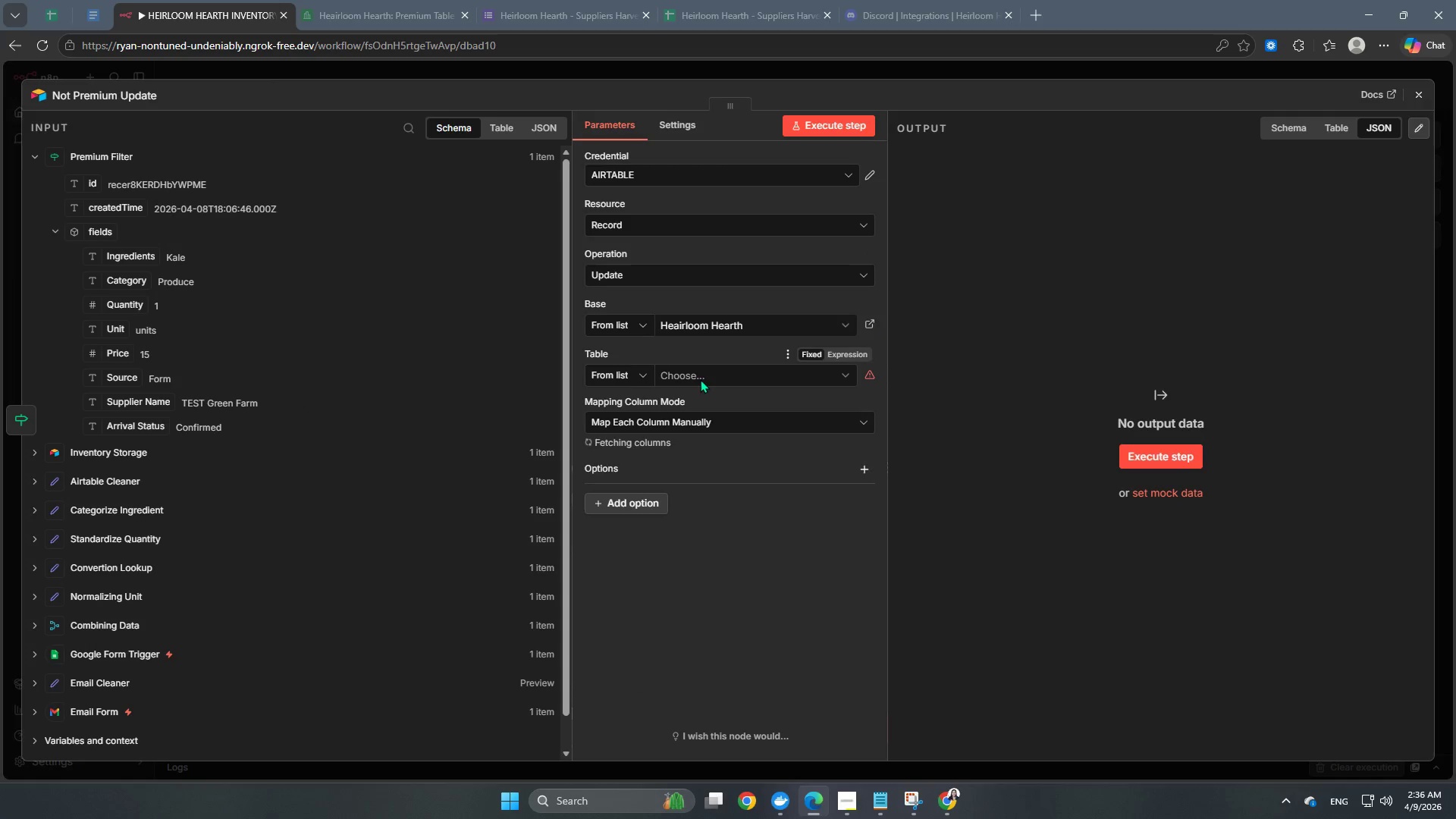 
left_click([700, 379])
 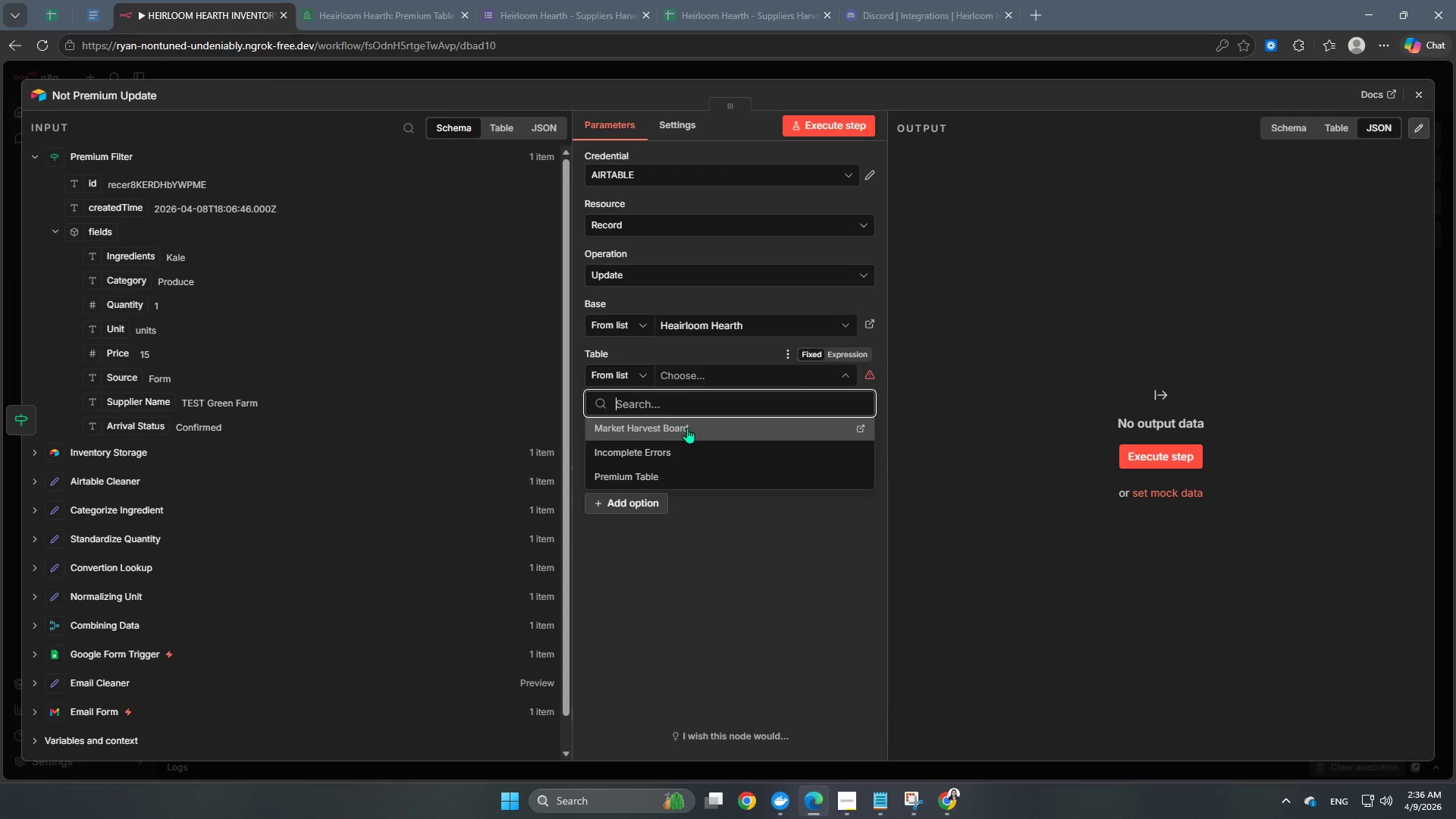 
left_click([688, 428])
 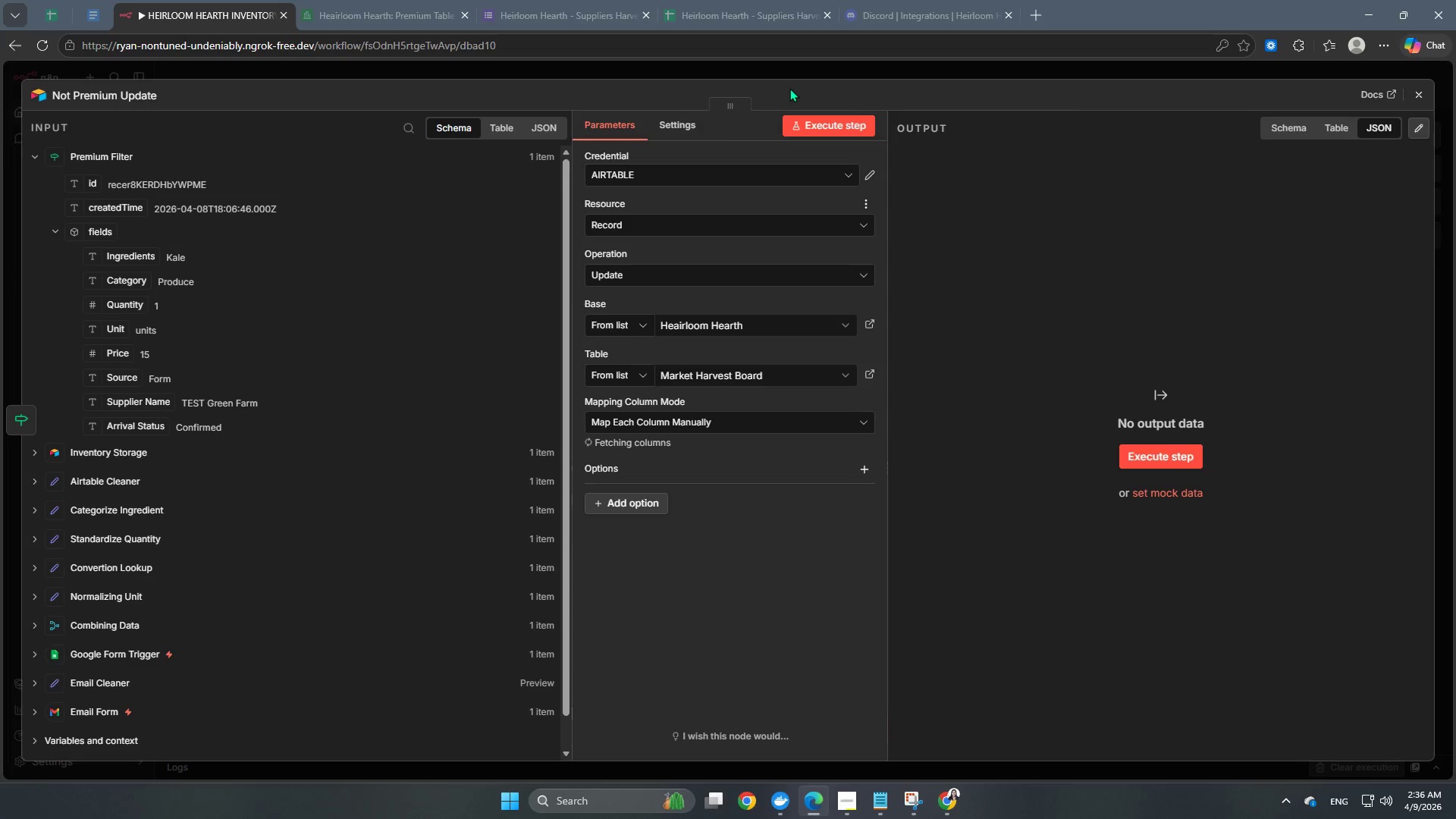 
left_click([803, 72])
 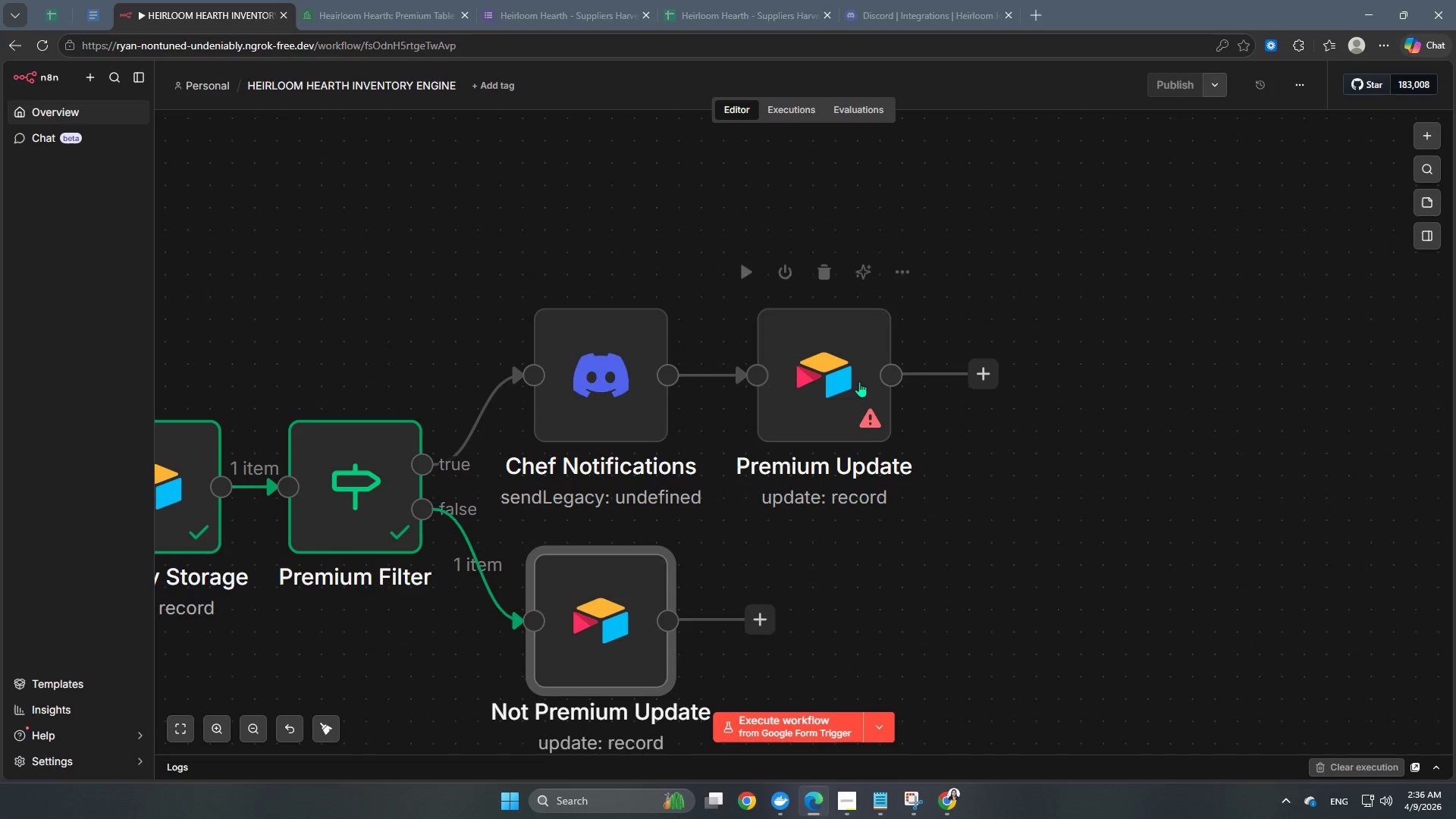 
double_click([822, 374])
 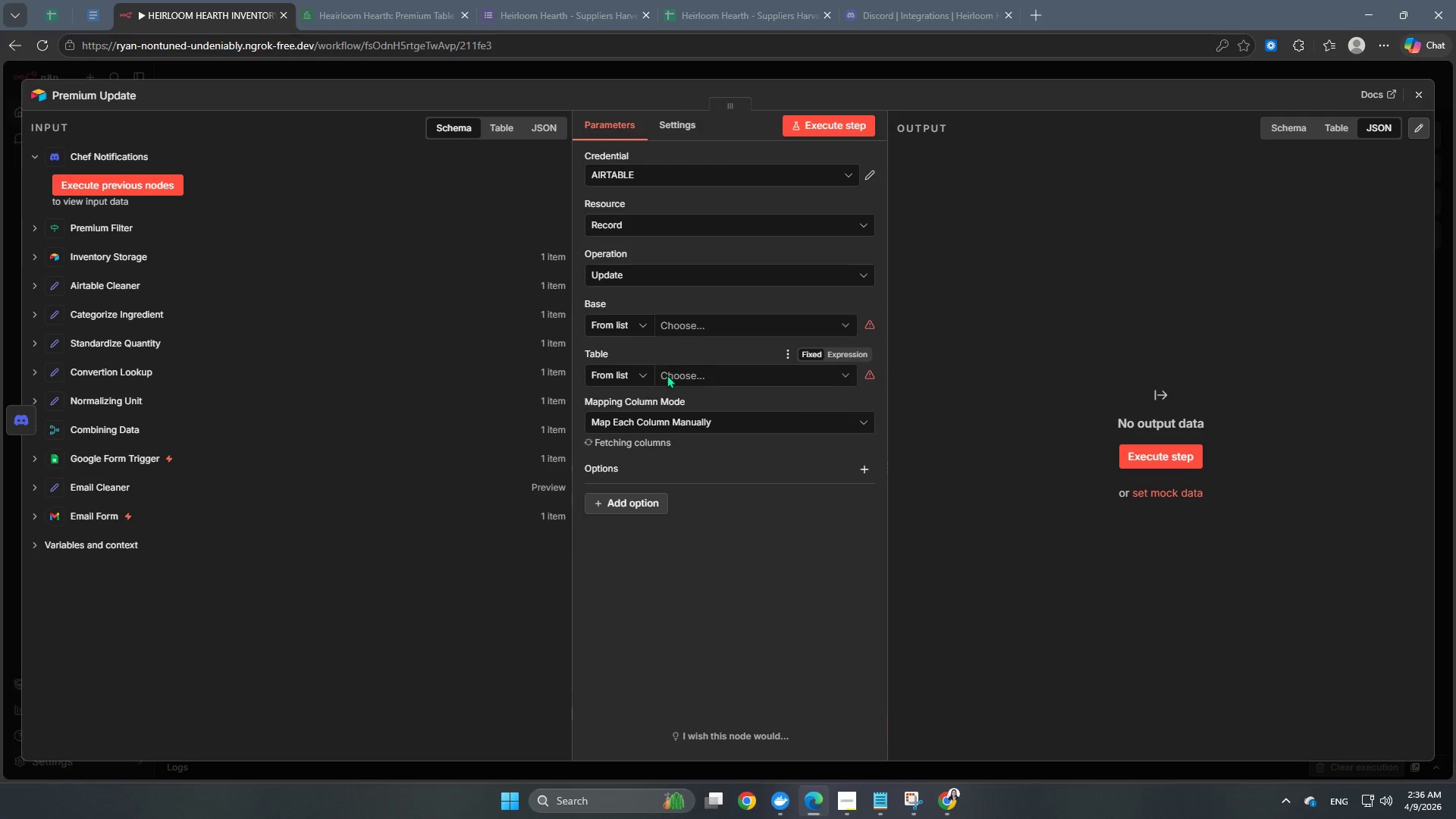 
left_click([733, 328])
 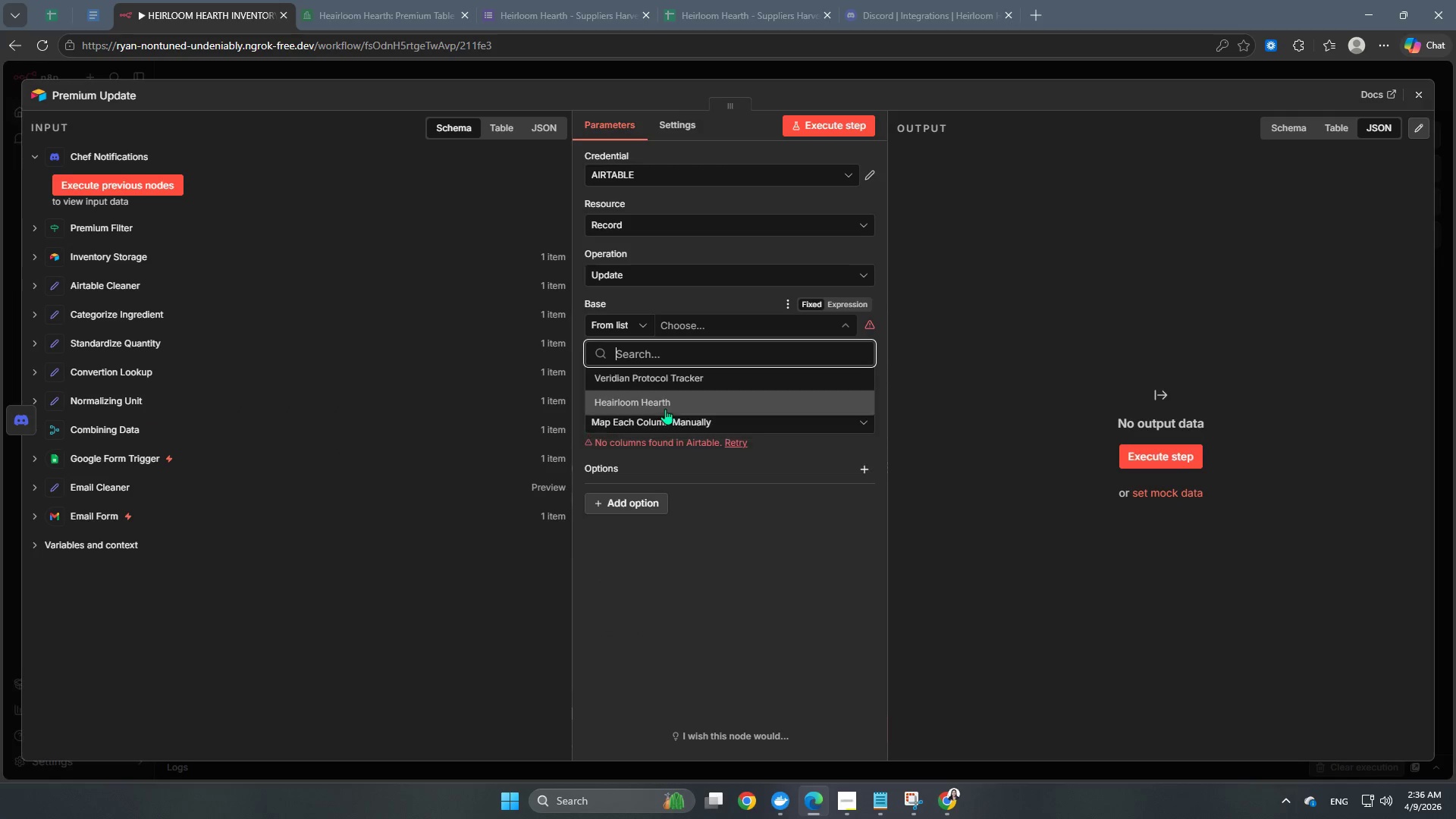 
left_click([661, 406])
 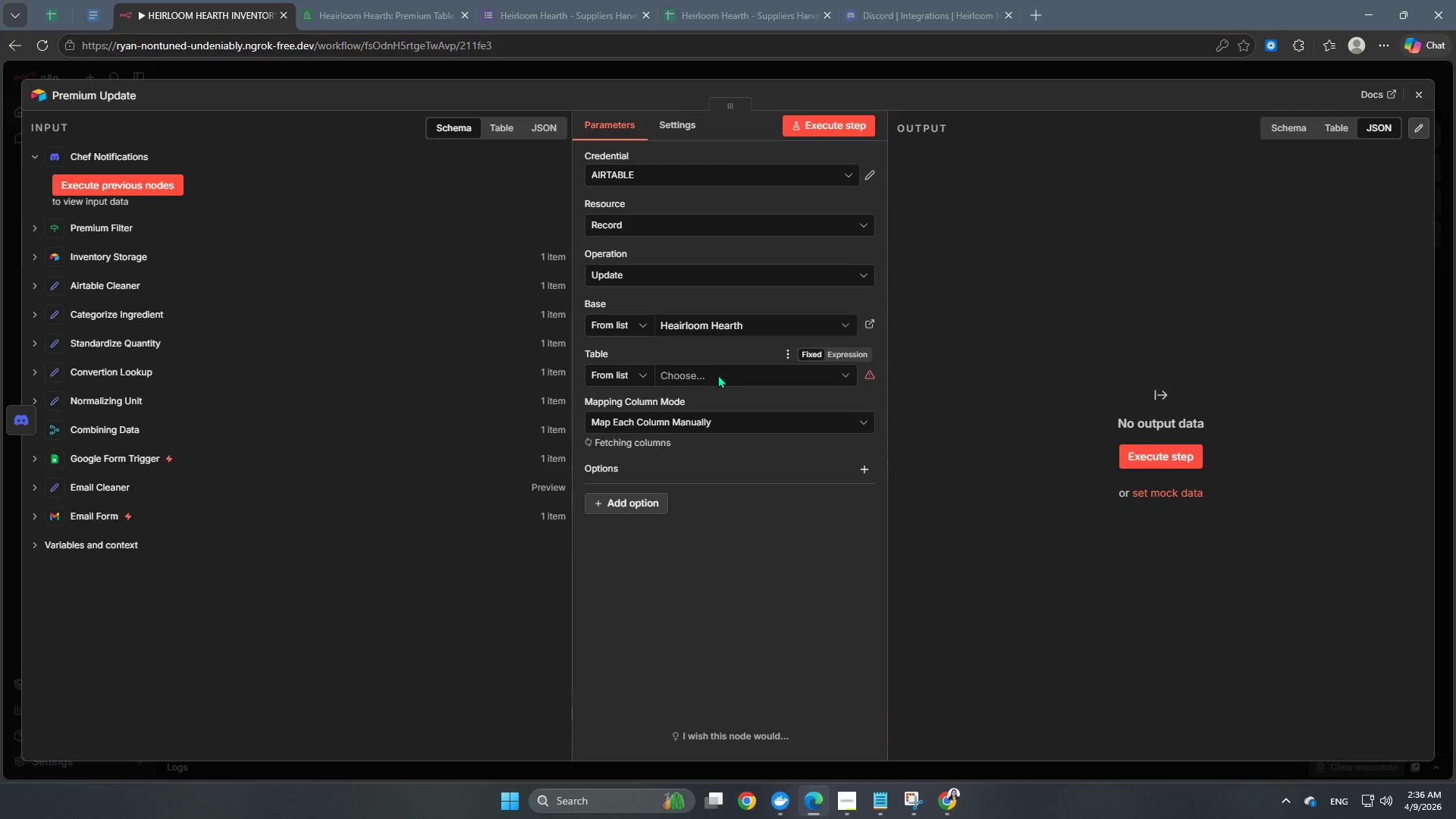 
left_click([717, 380])
 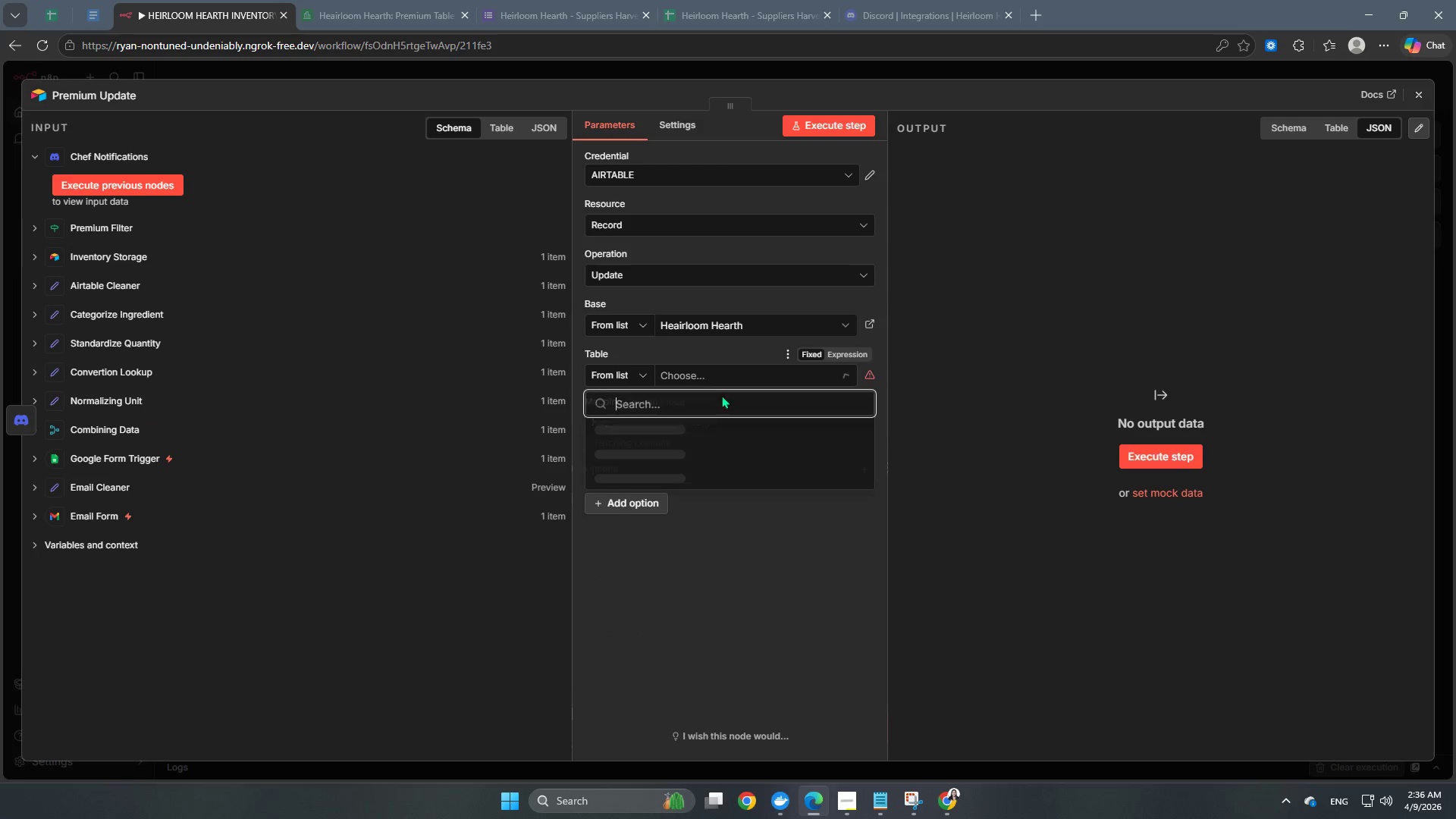 
mouse_move([719, 440])
 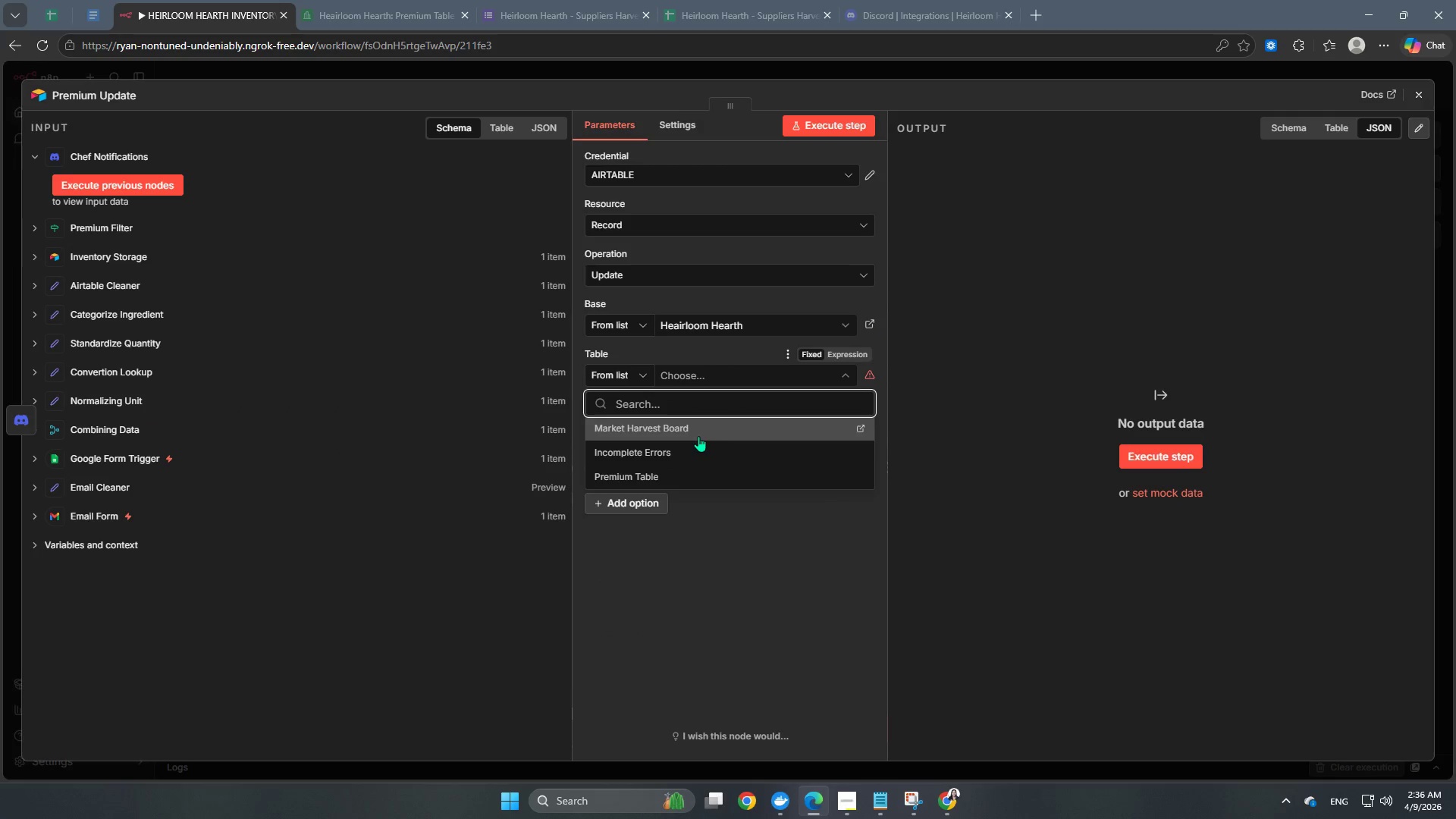 
left_click([698, 436])
 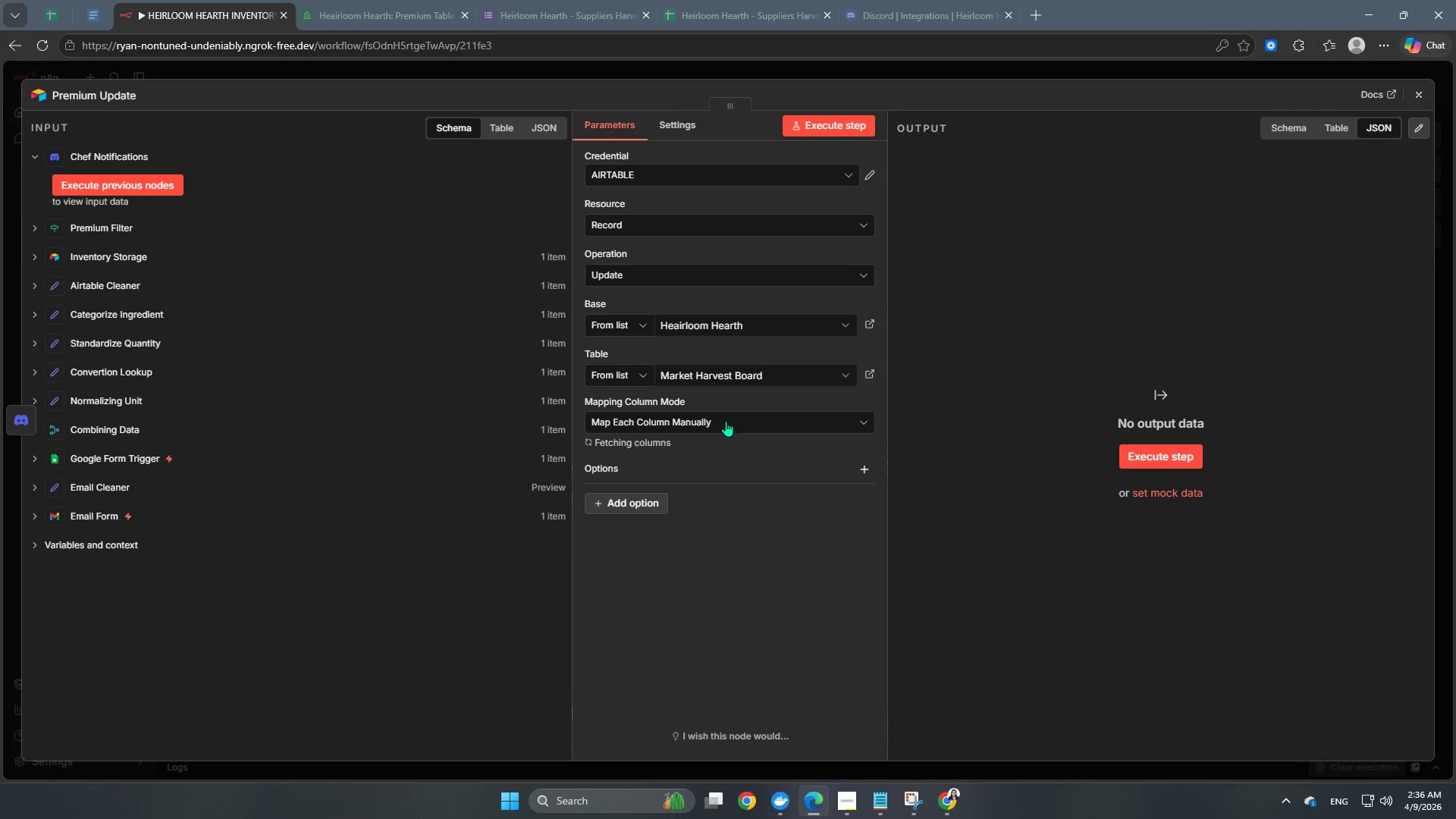 
mouse_move([733, 394])
 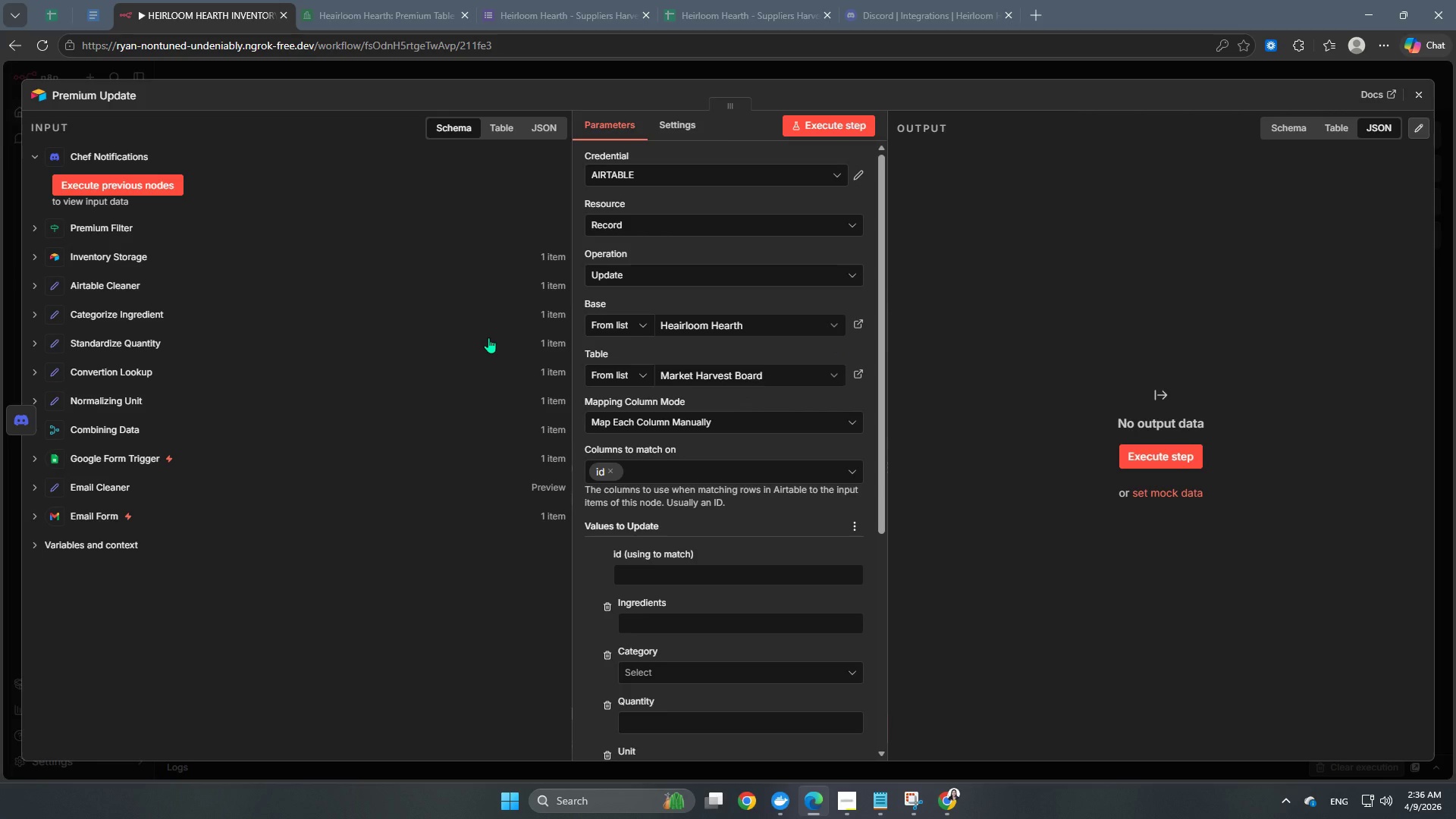 
mouse_move([840, 378])
 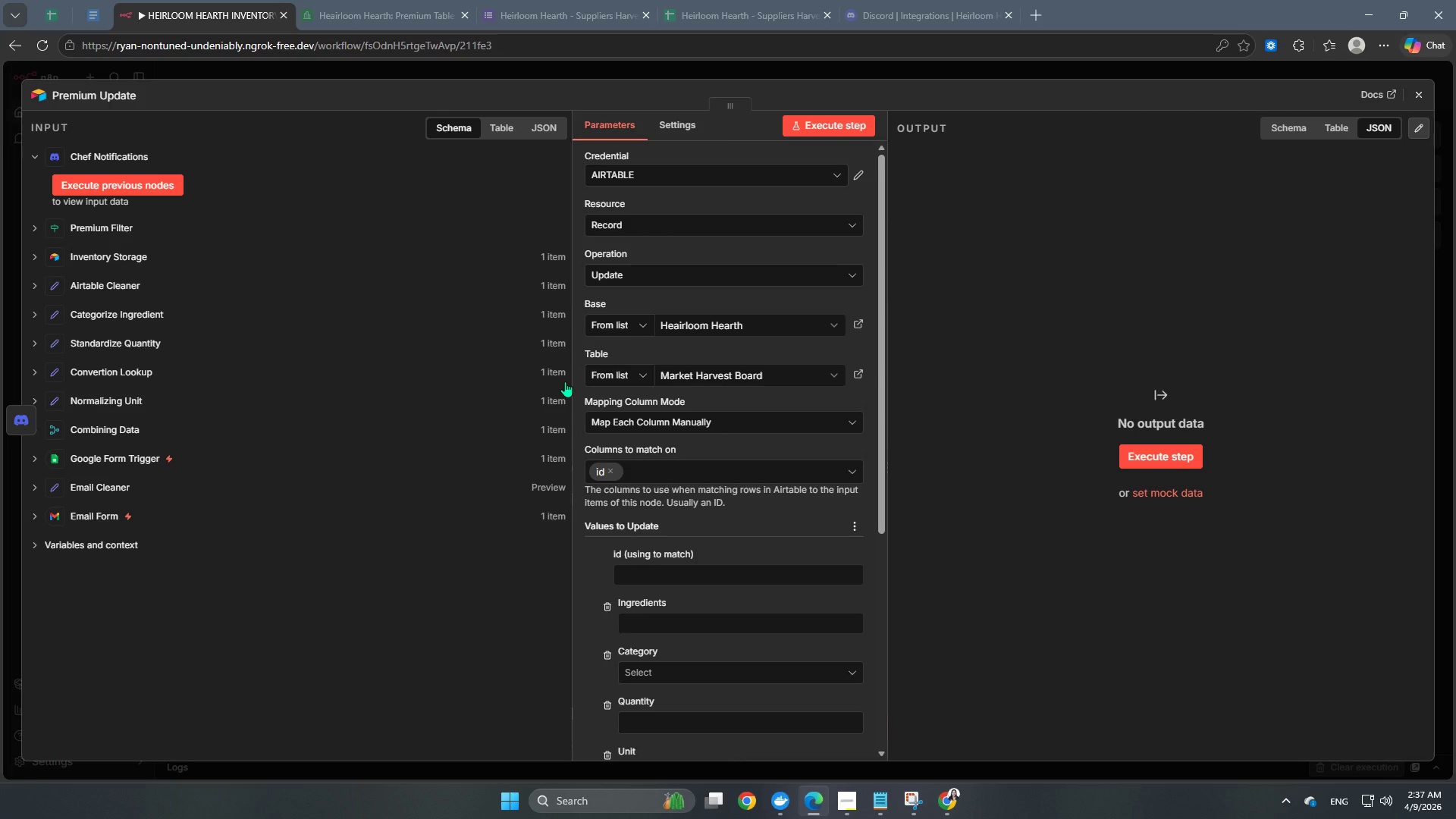 
wait(28.18)
 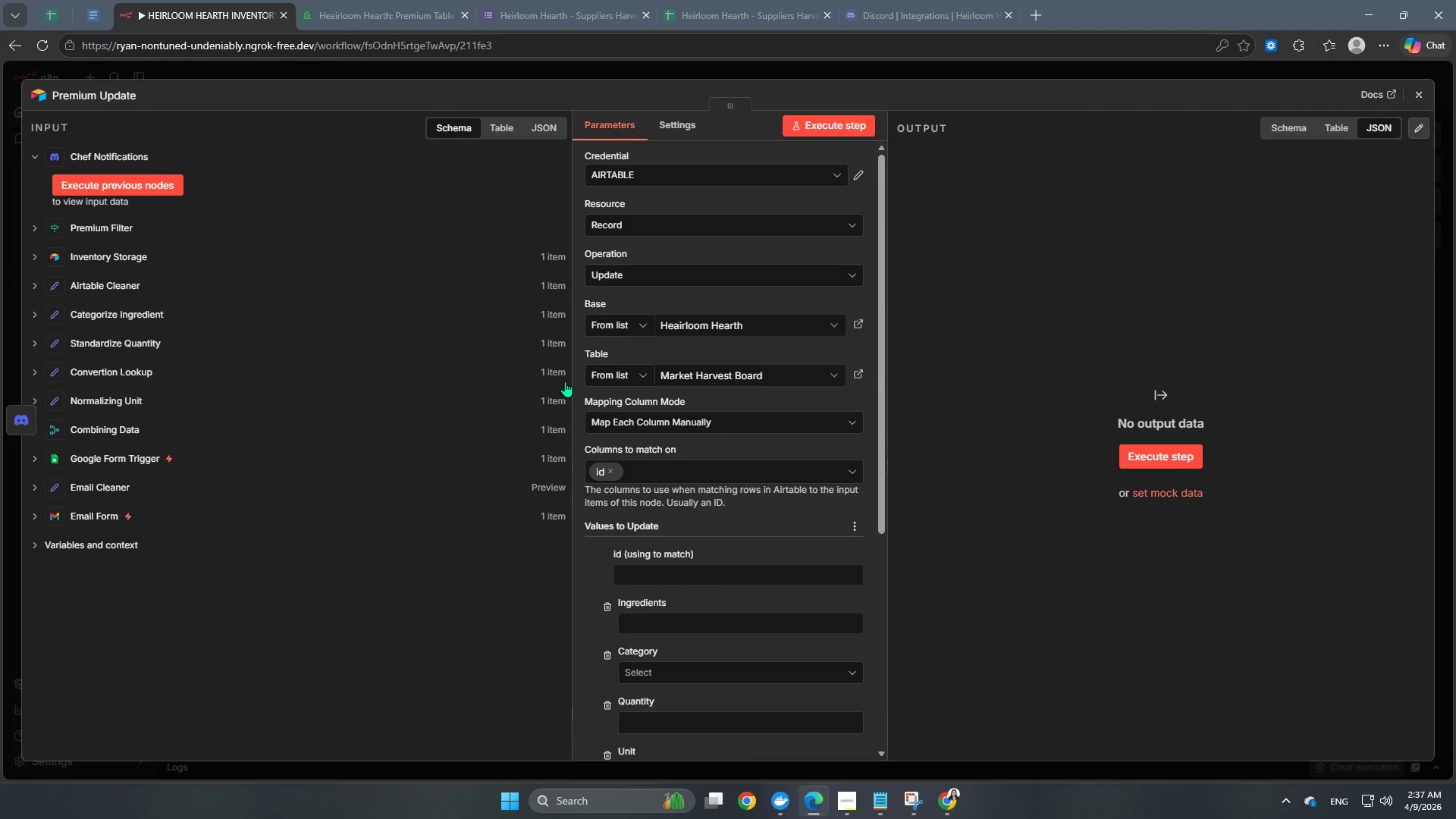 
left_click([839, 64])
 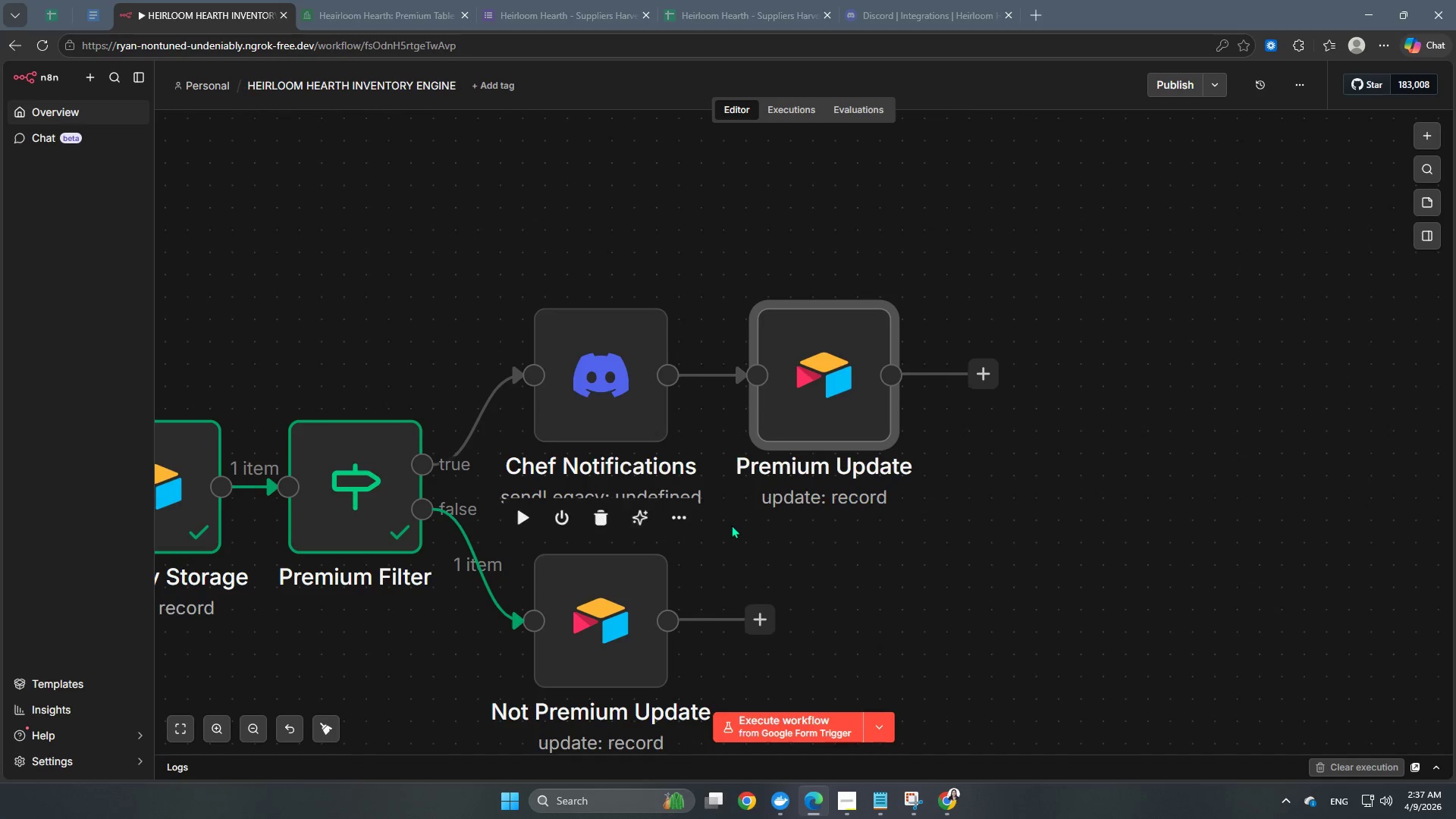 
left_click([601, 520])
 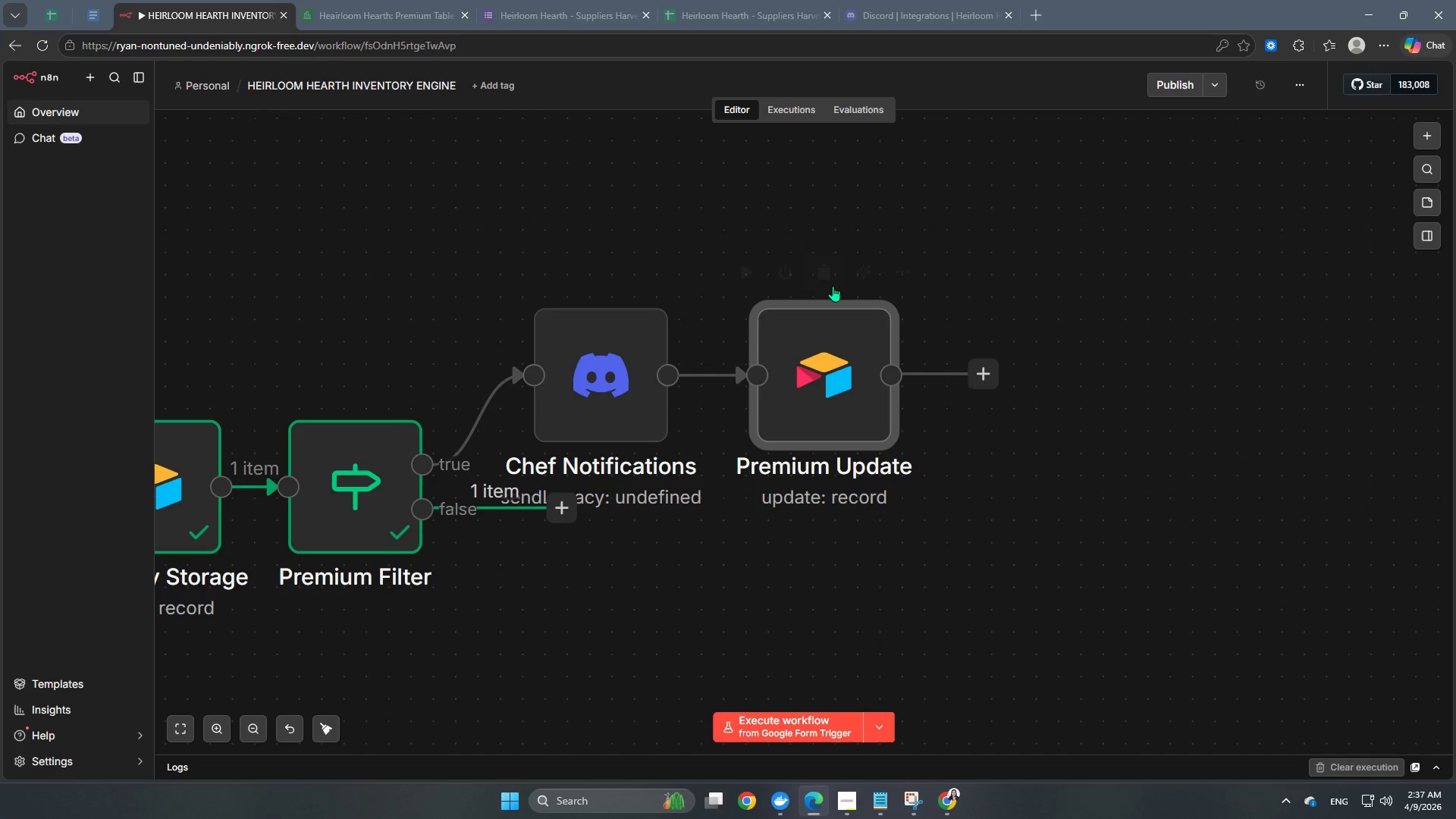 
left_click([825, 272])
 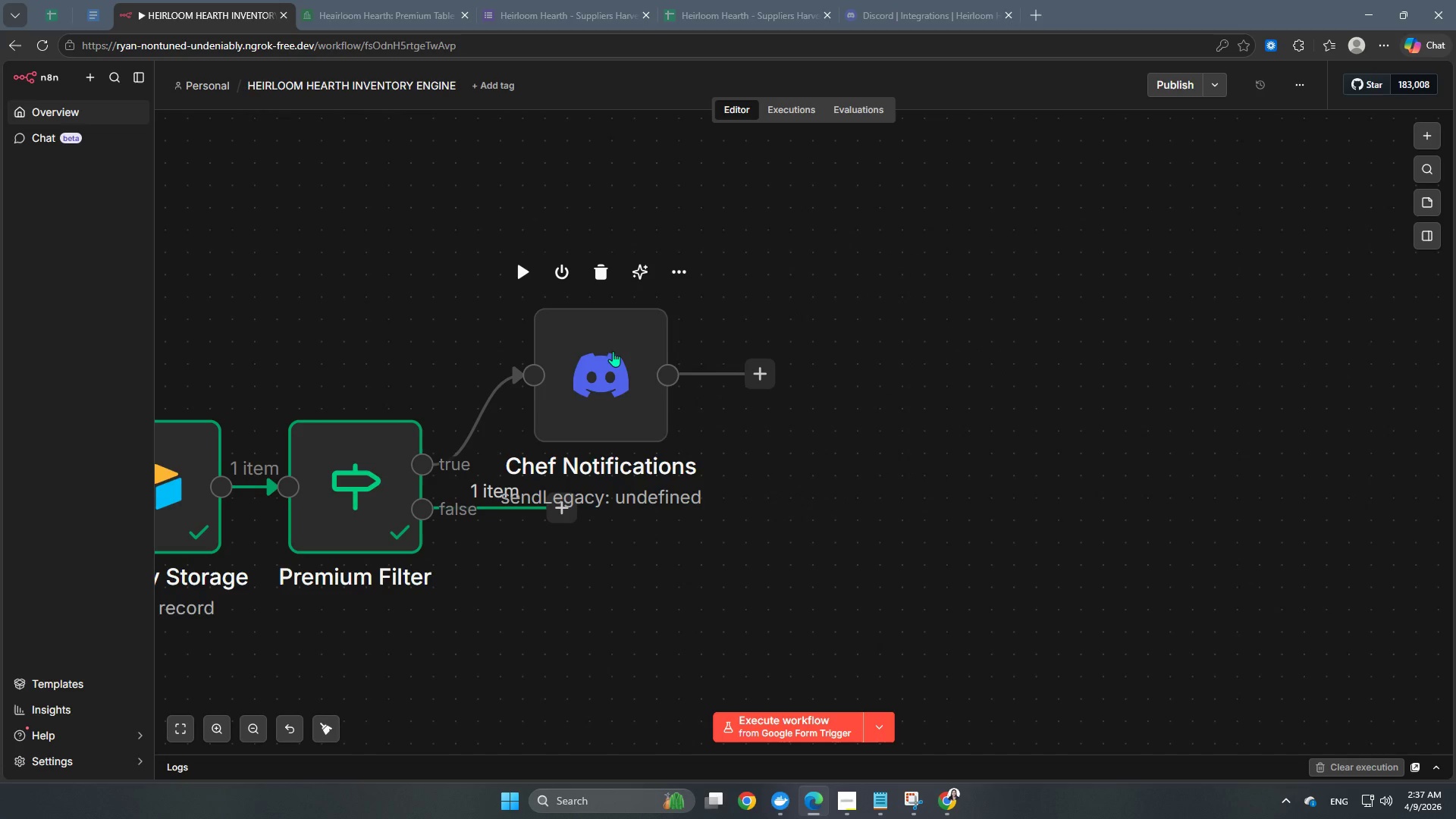 
double_click([613, 351])
 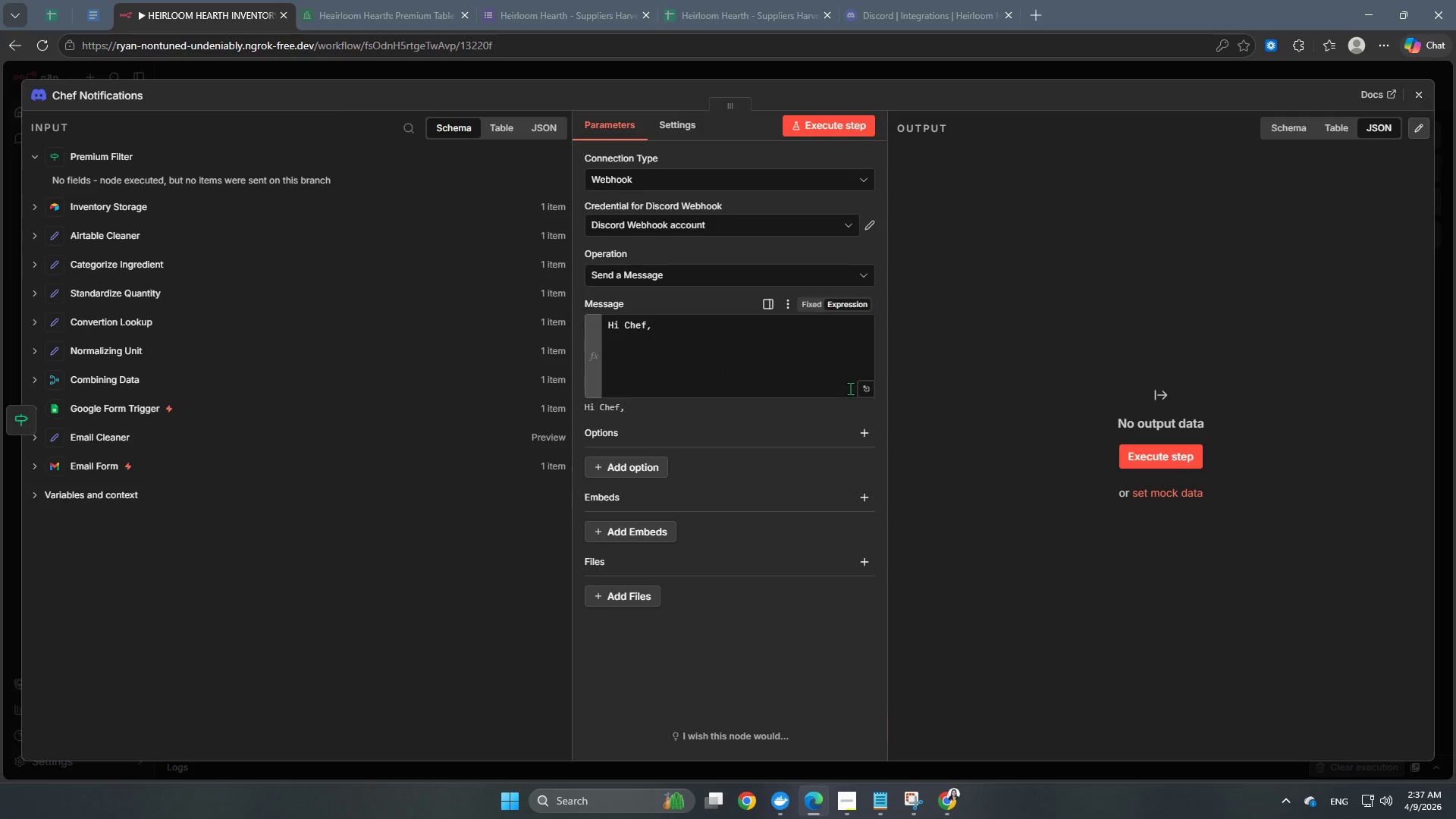 
left_click([856, 389])
 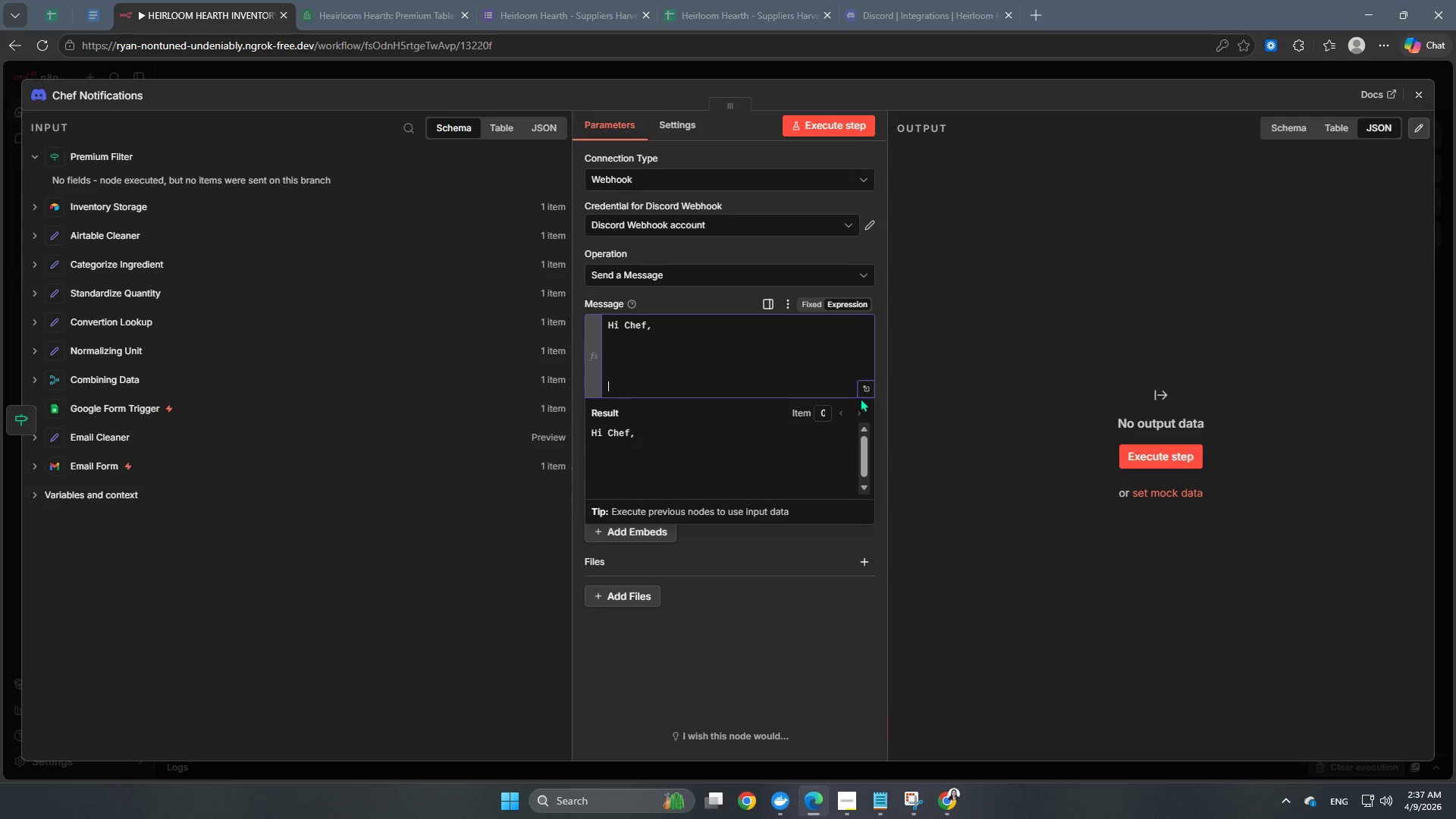 
left_click([867, 384])
 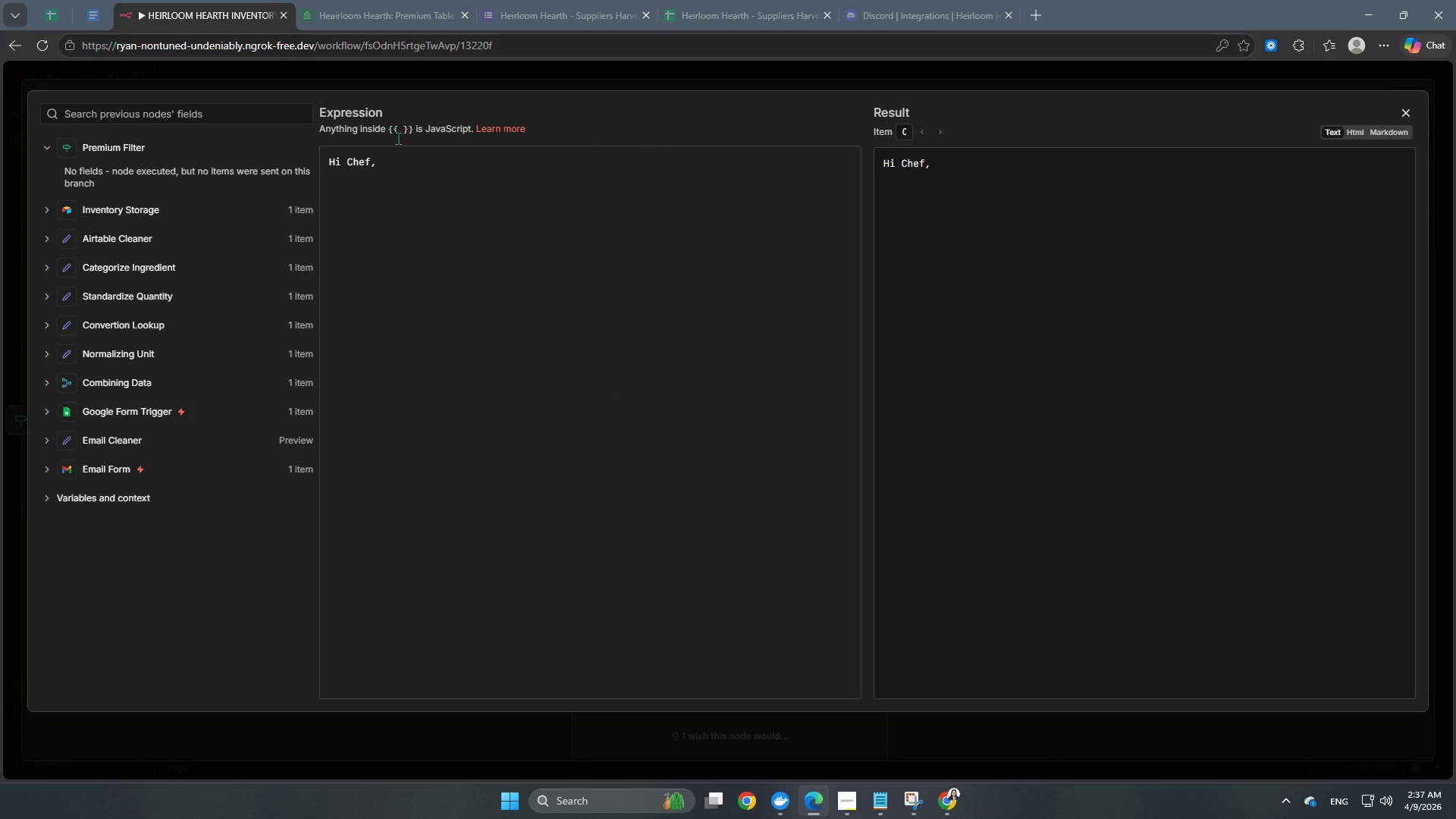 
double_click([421, 211])
 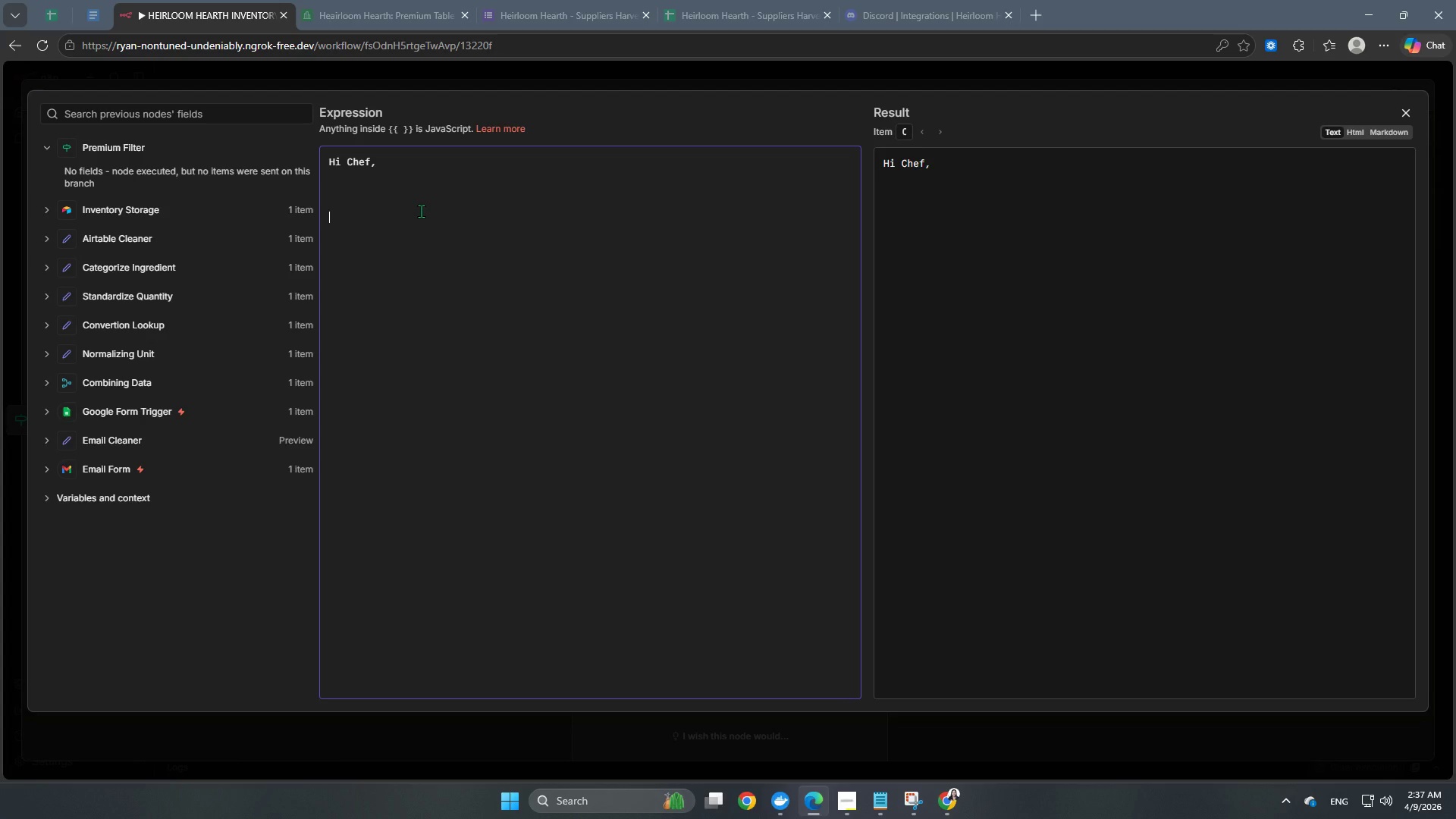 
key(Numpad0)
 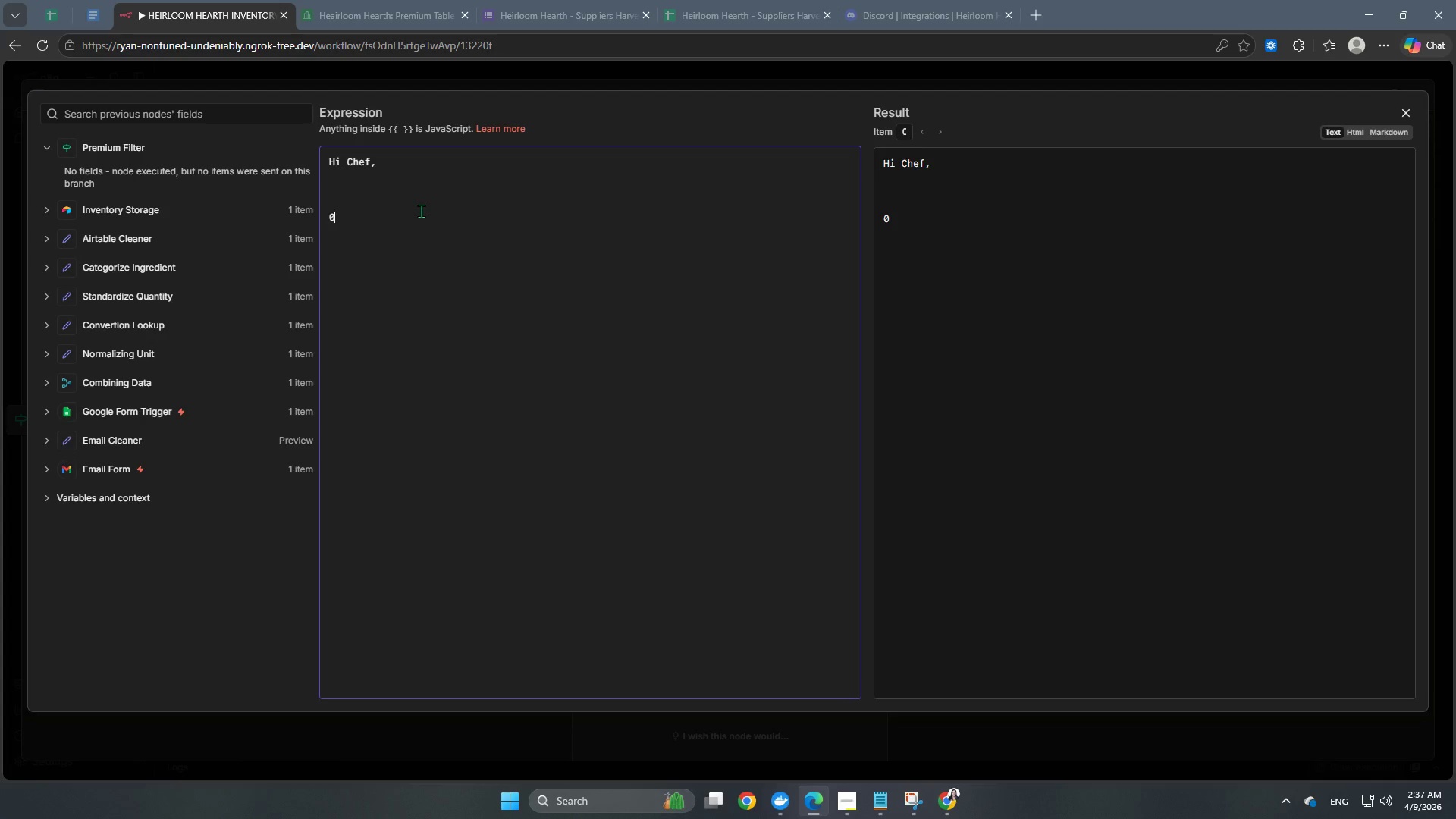 
key(ArrowRight)
 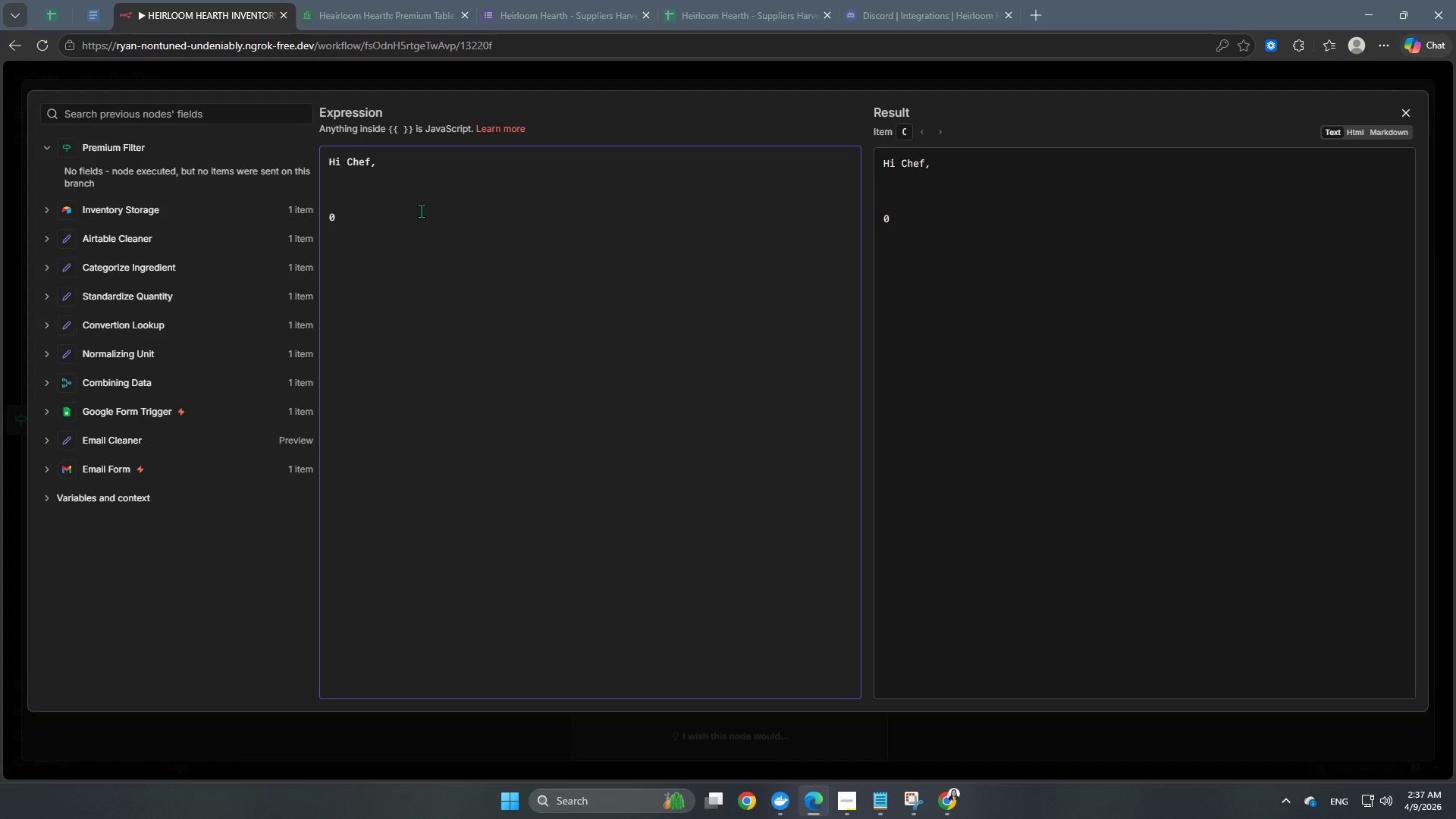 
key(Backspace)
 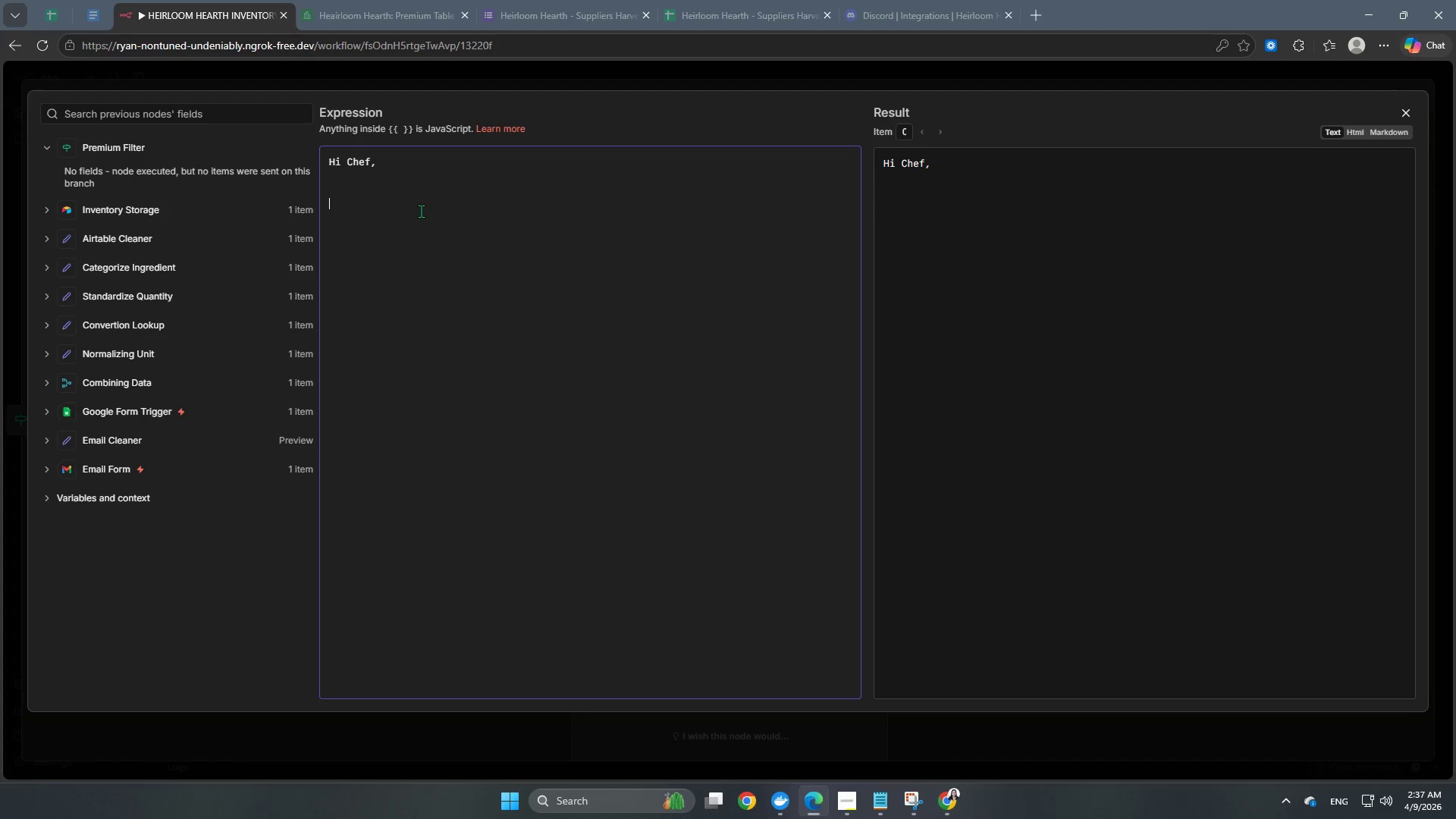 
key(Backspace)
 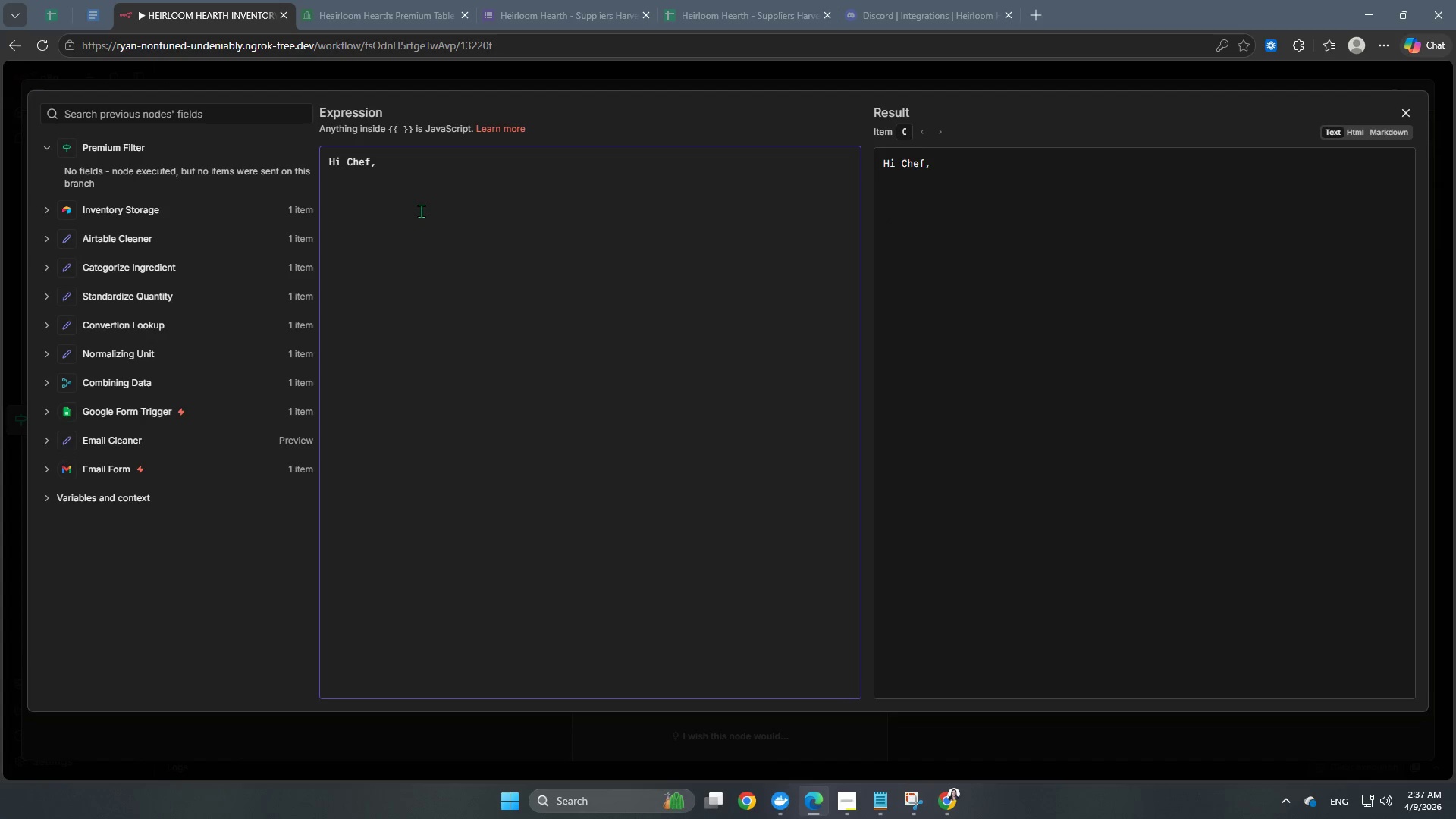 
key(Backspace)
 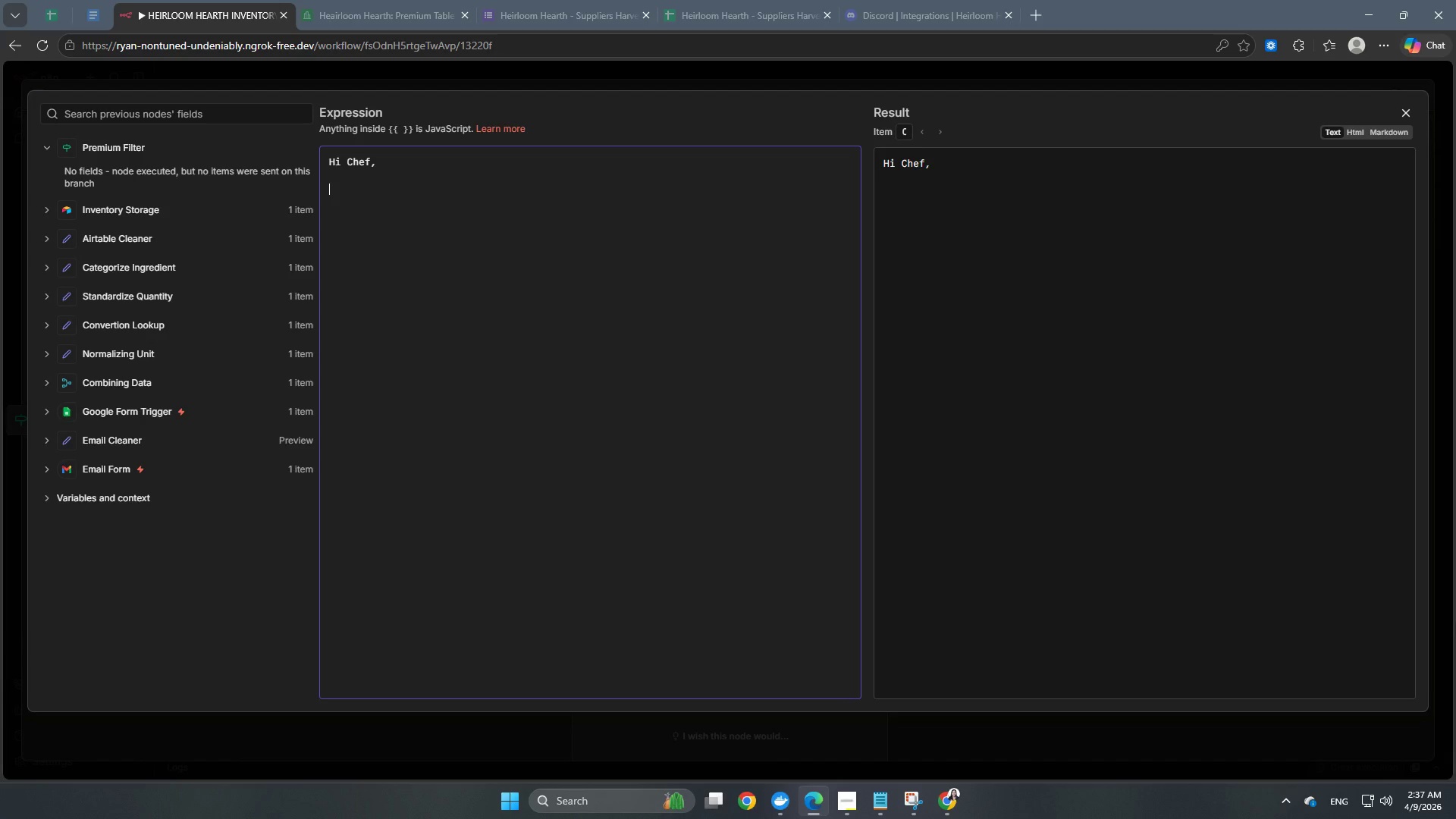 
wait(17.75)
 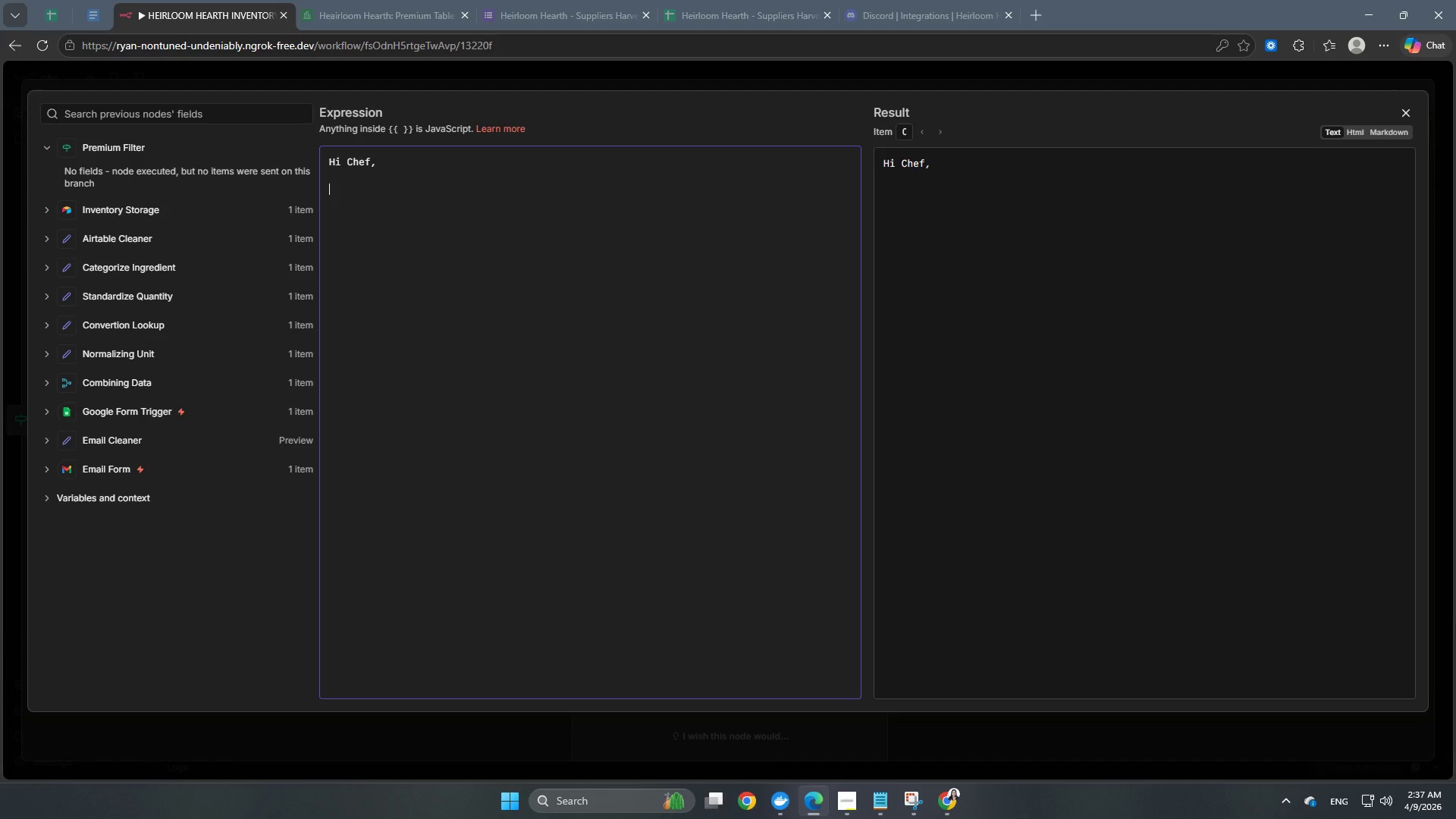 
left_click_drag(start_coordinate=[391, 159], to_coordinate=[317, 155])
 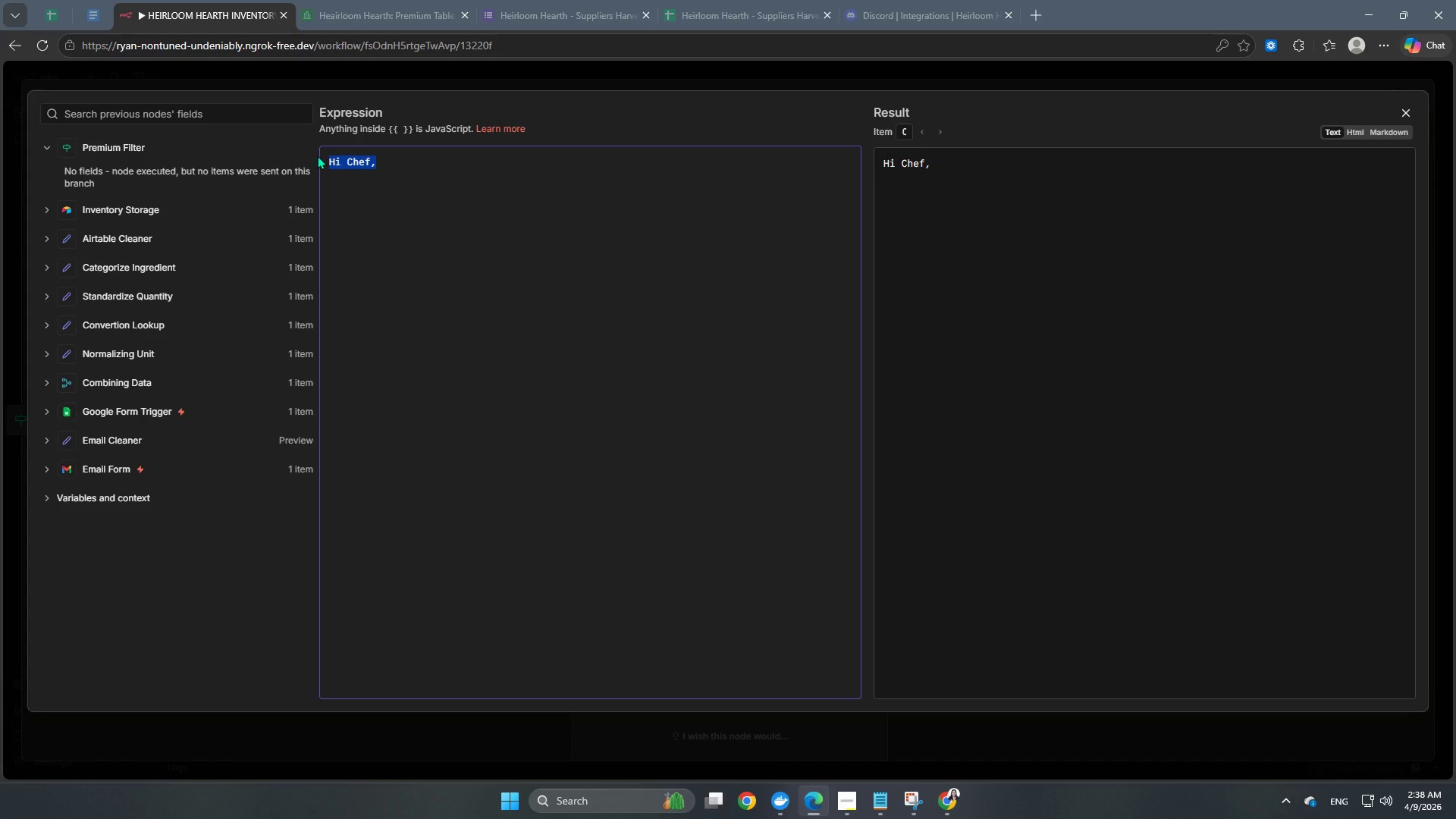 
key(Backspace)
 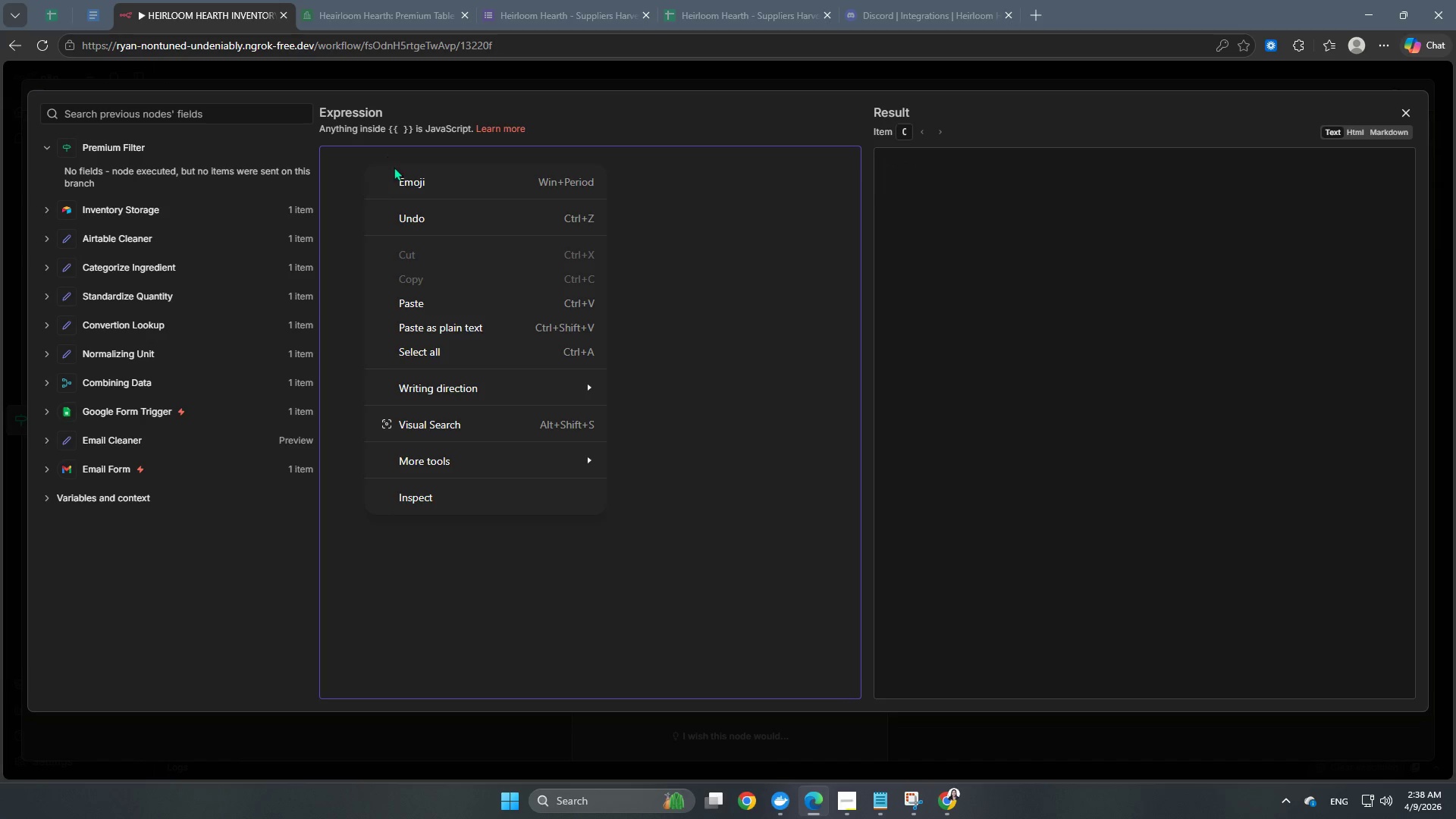 
left_click([419, 172])
 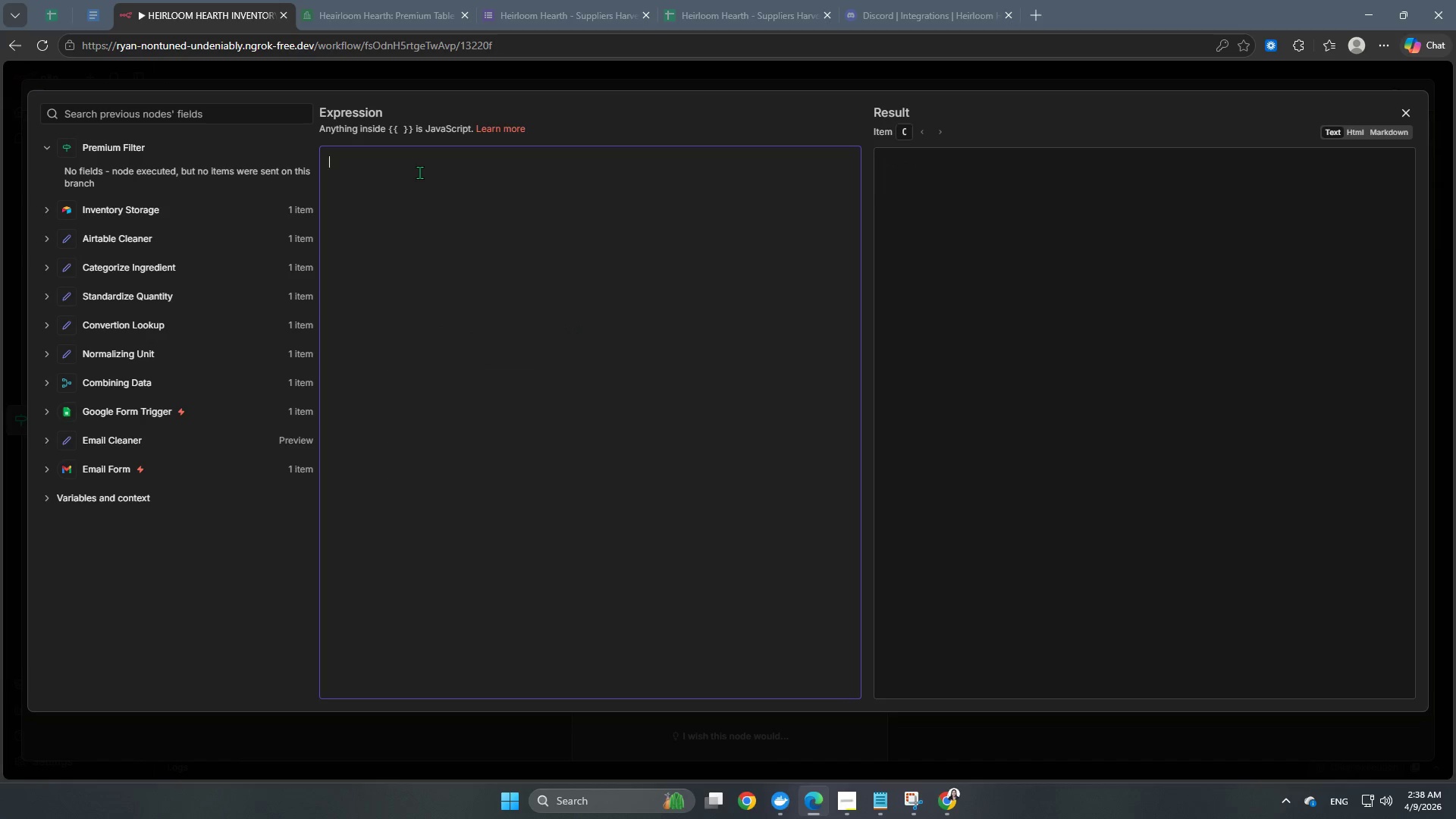 
left_click([580, 297])
 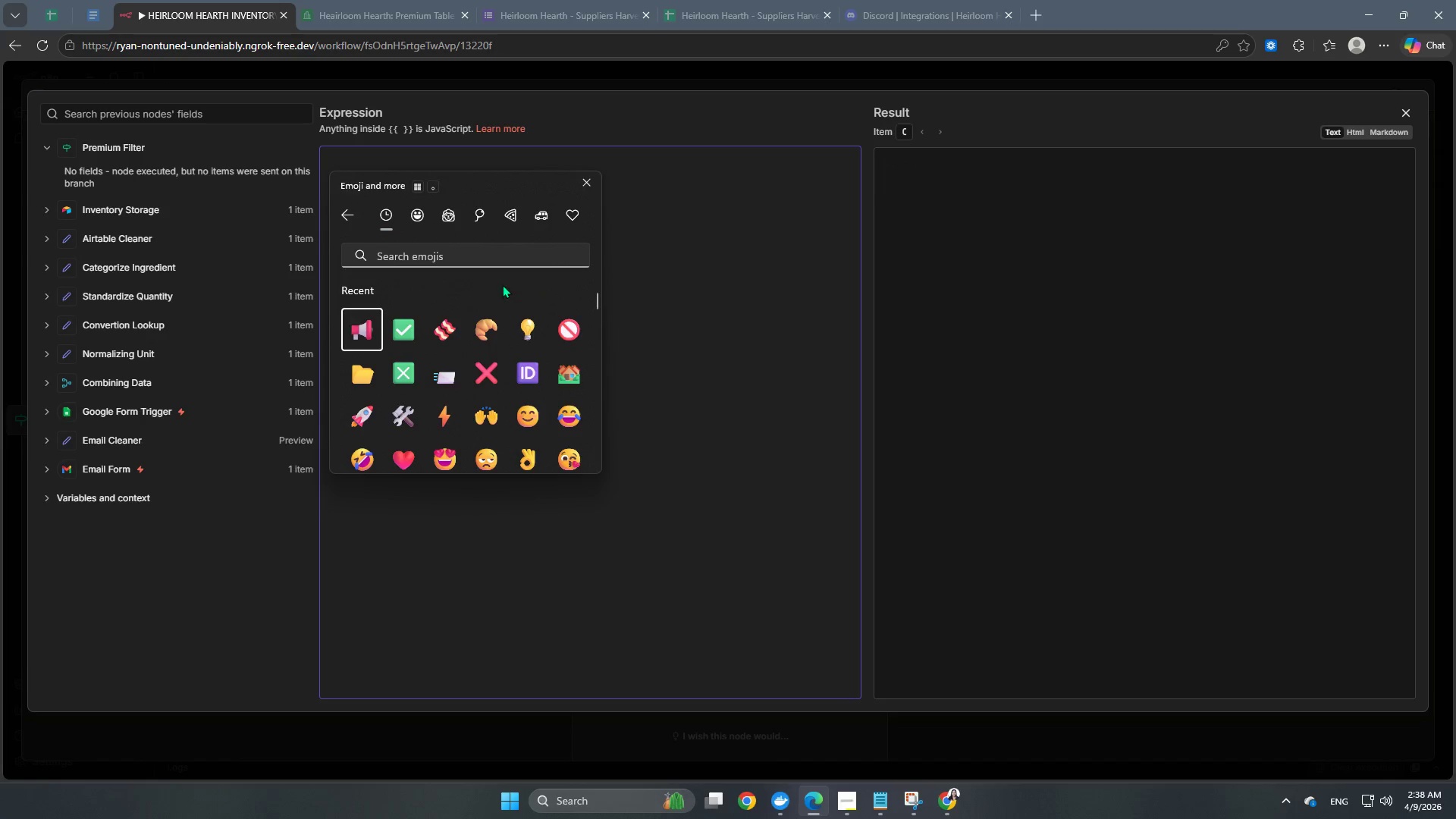 
left_click([512, 210])
 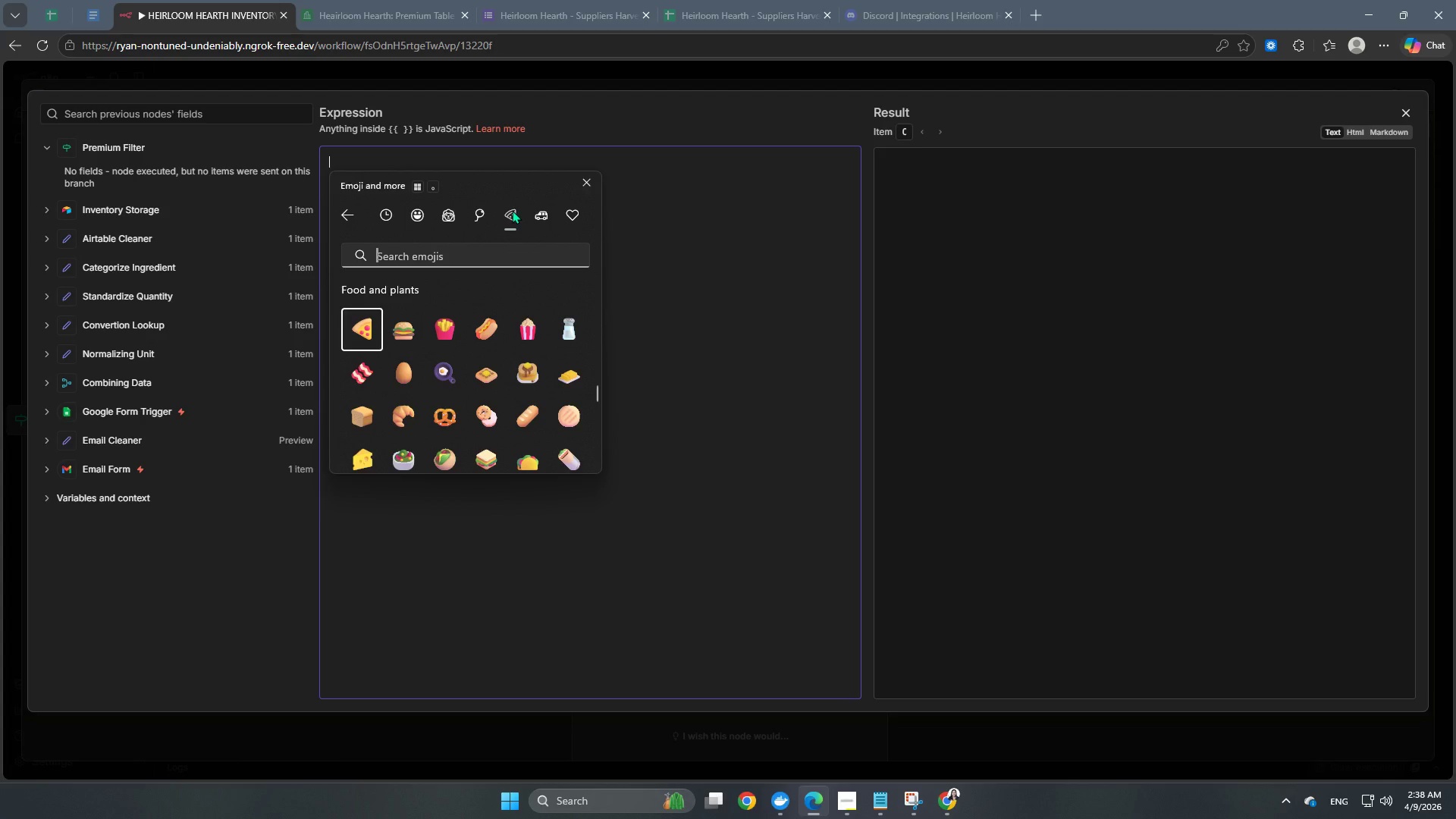 
scroll: coordinate [538, 416], scroll_direction: down, amount: 2.0
 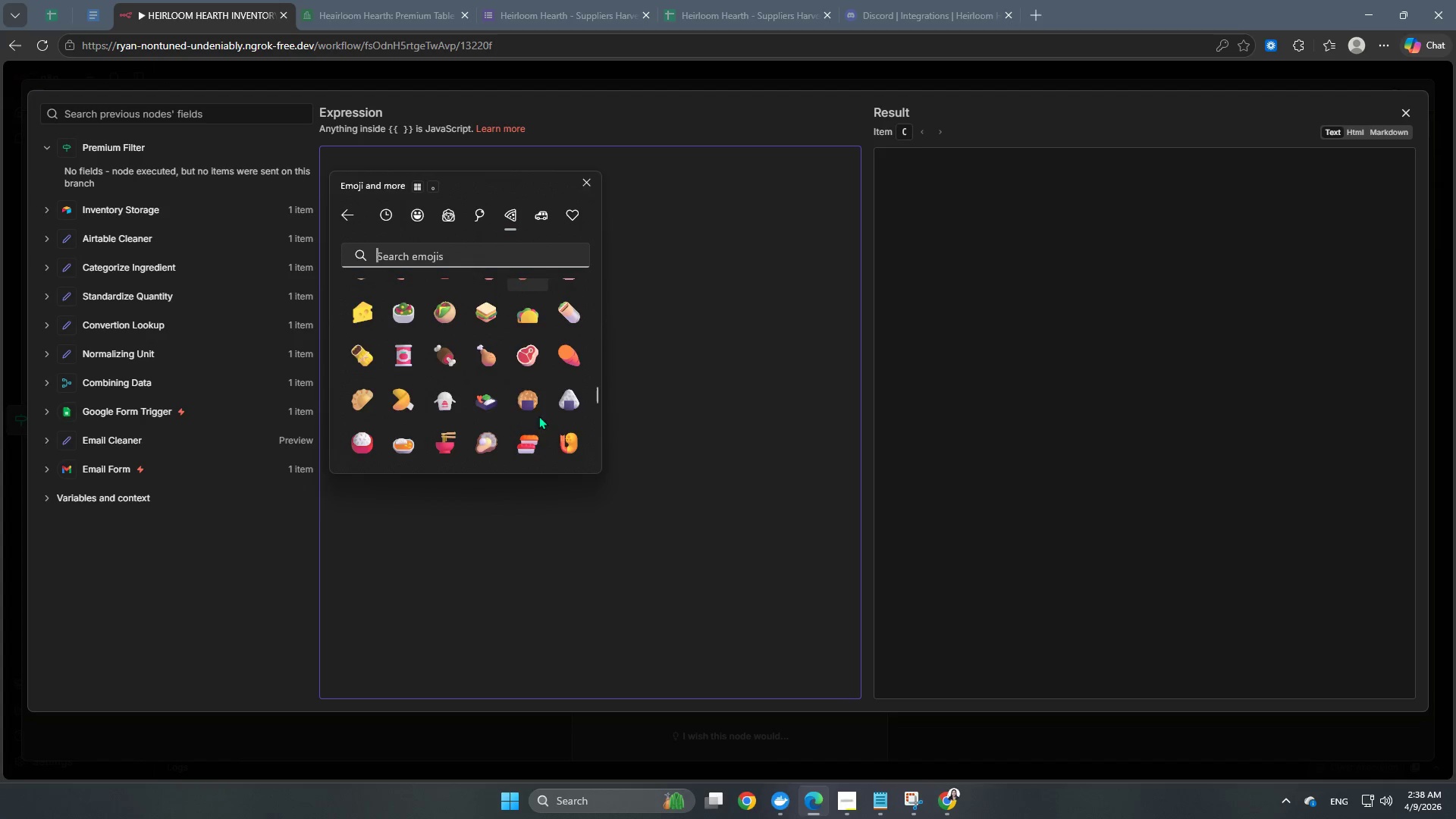 
left_click([519, 353])
 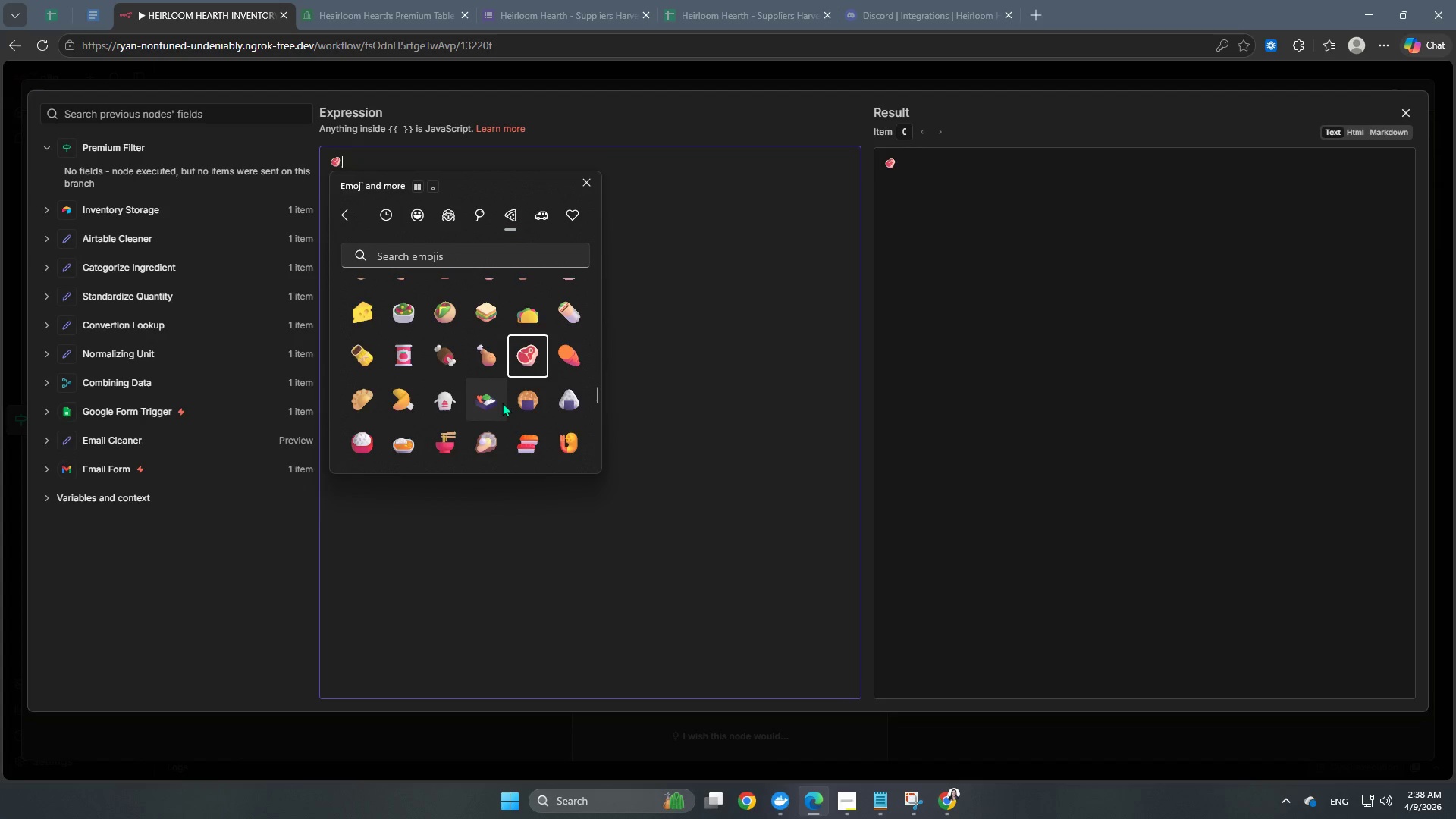 
scroll: coordinate [524, 426], scroll_direction: down, amount: 3.0
 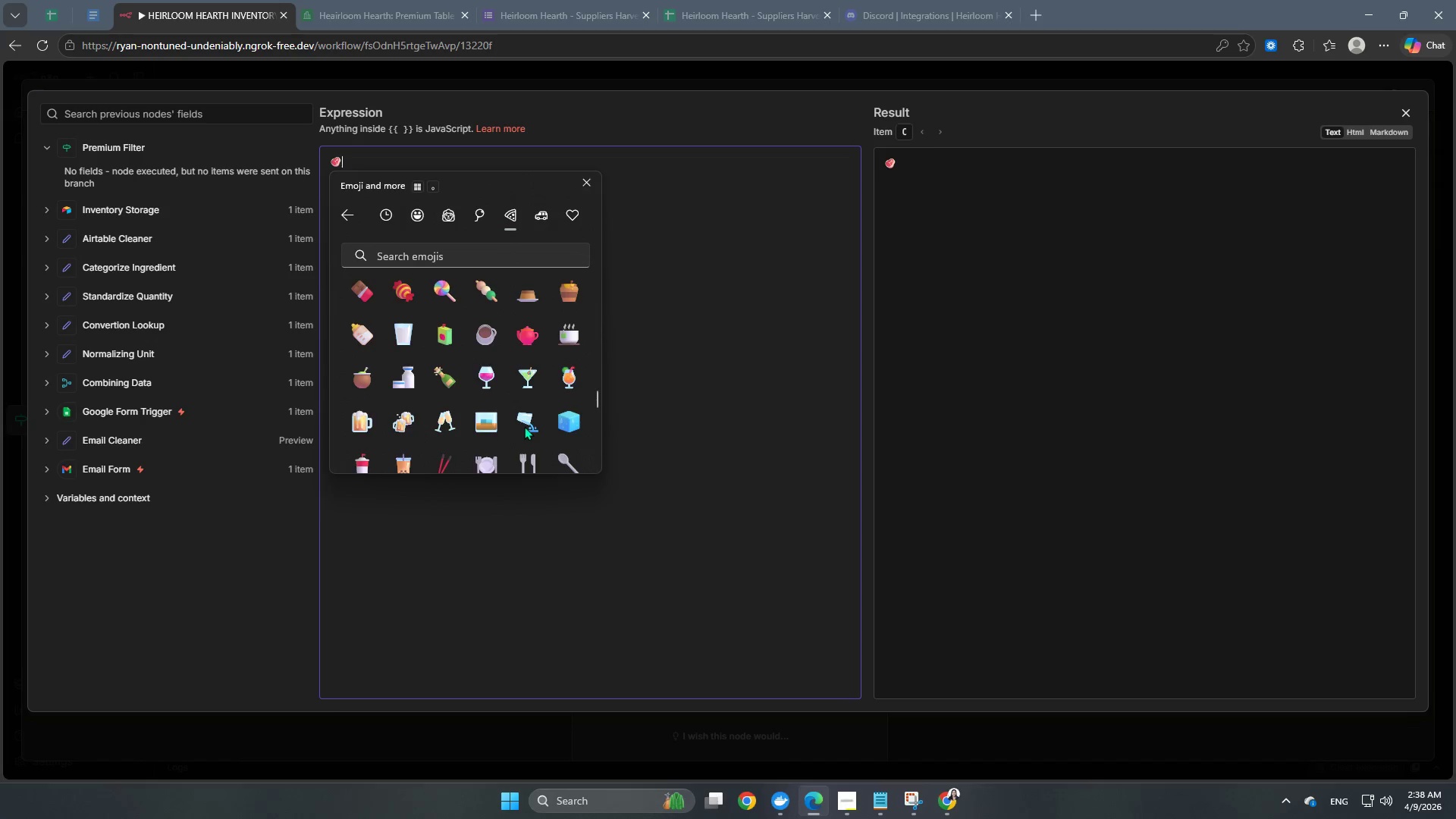 
scroll: coordinate [524, 426], scroll_direction: up, amount: 2.0
 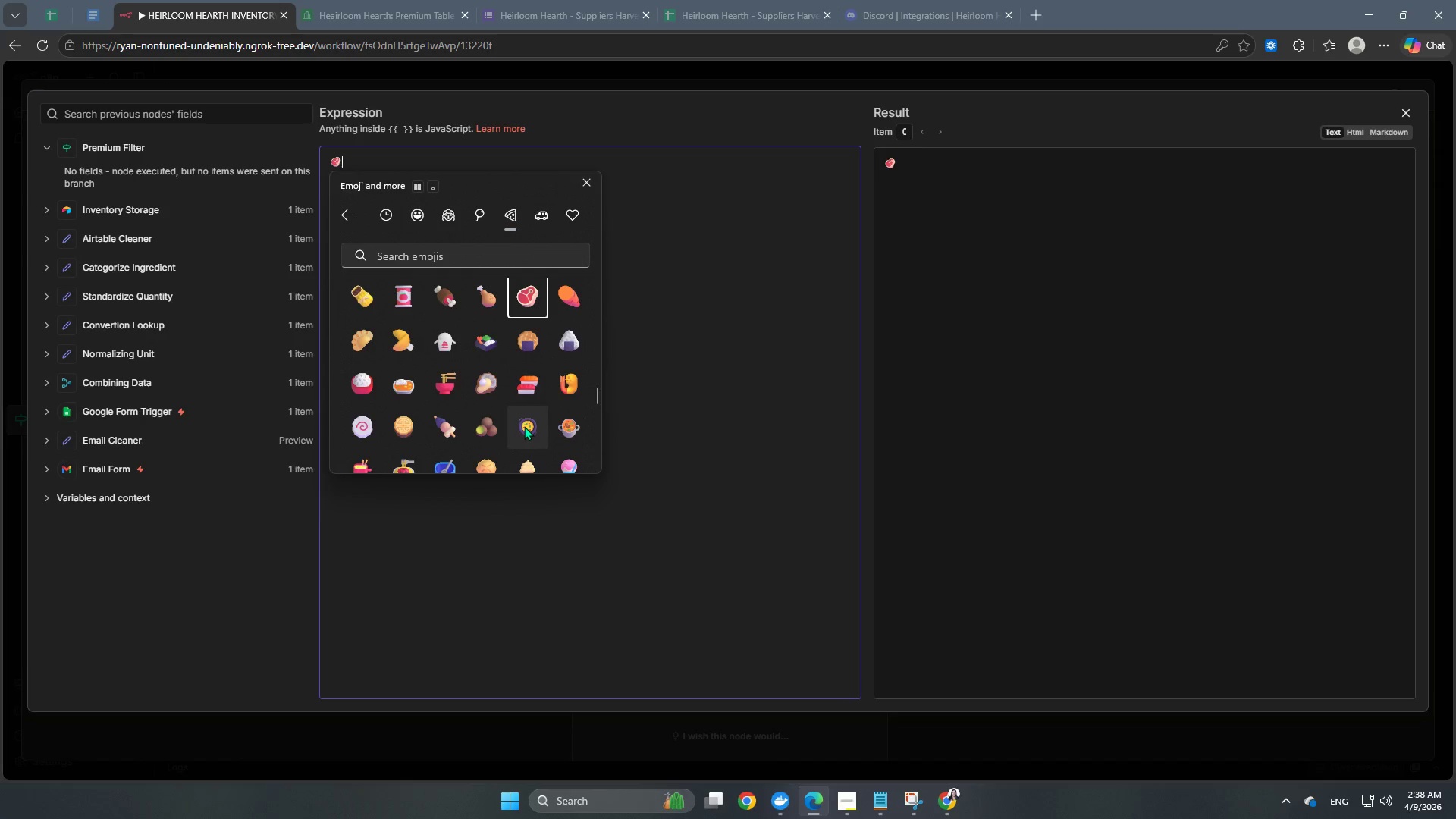 
left_click([564, 397])
 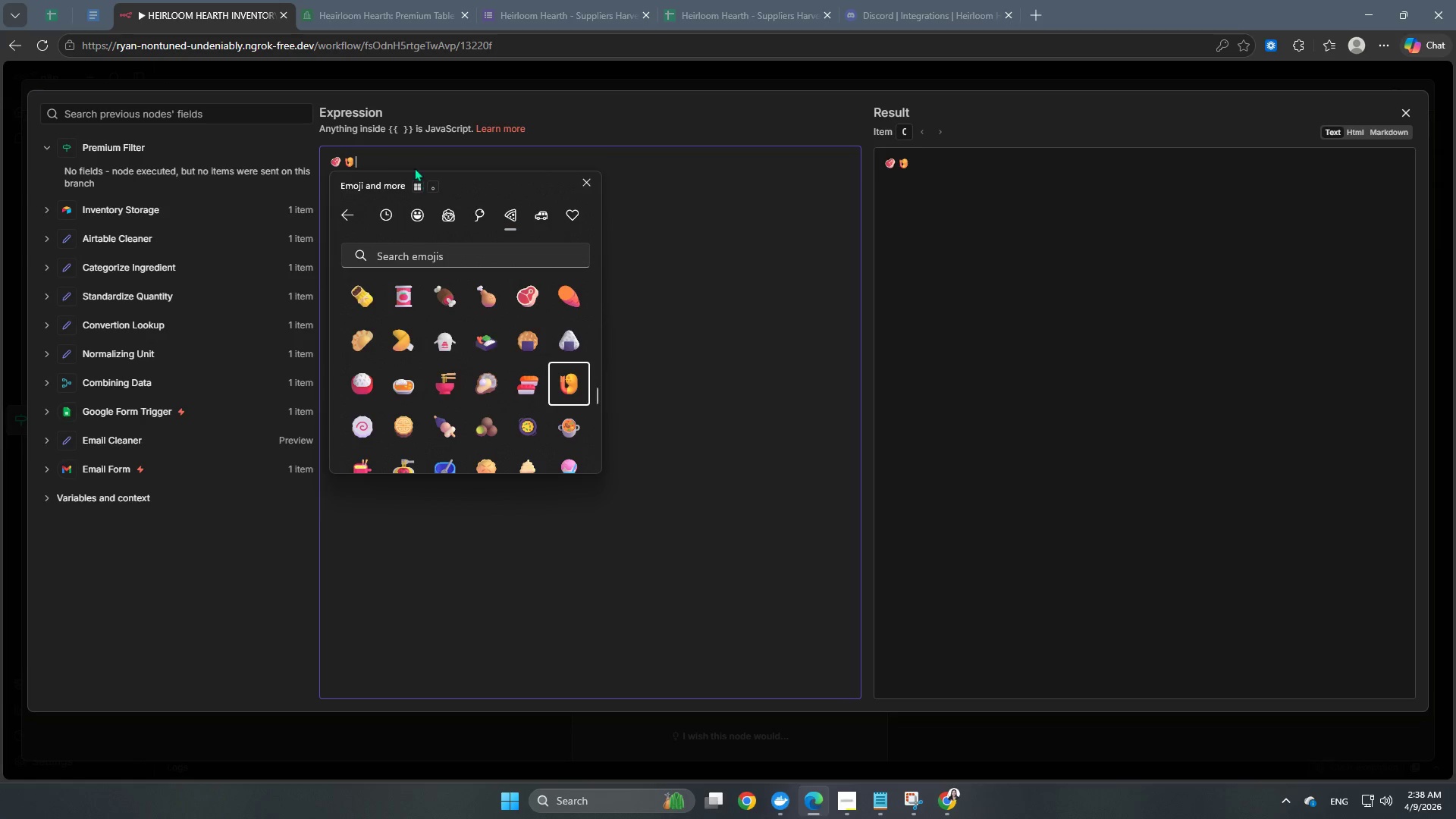 
left_click([413, 155])
 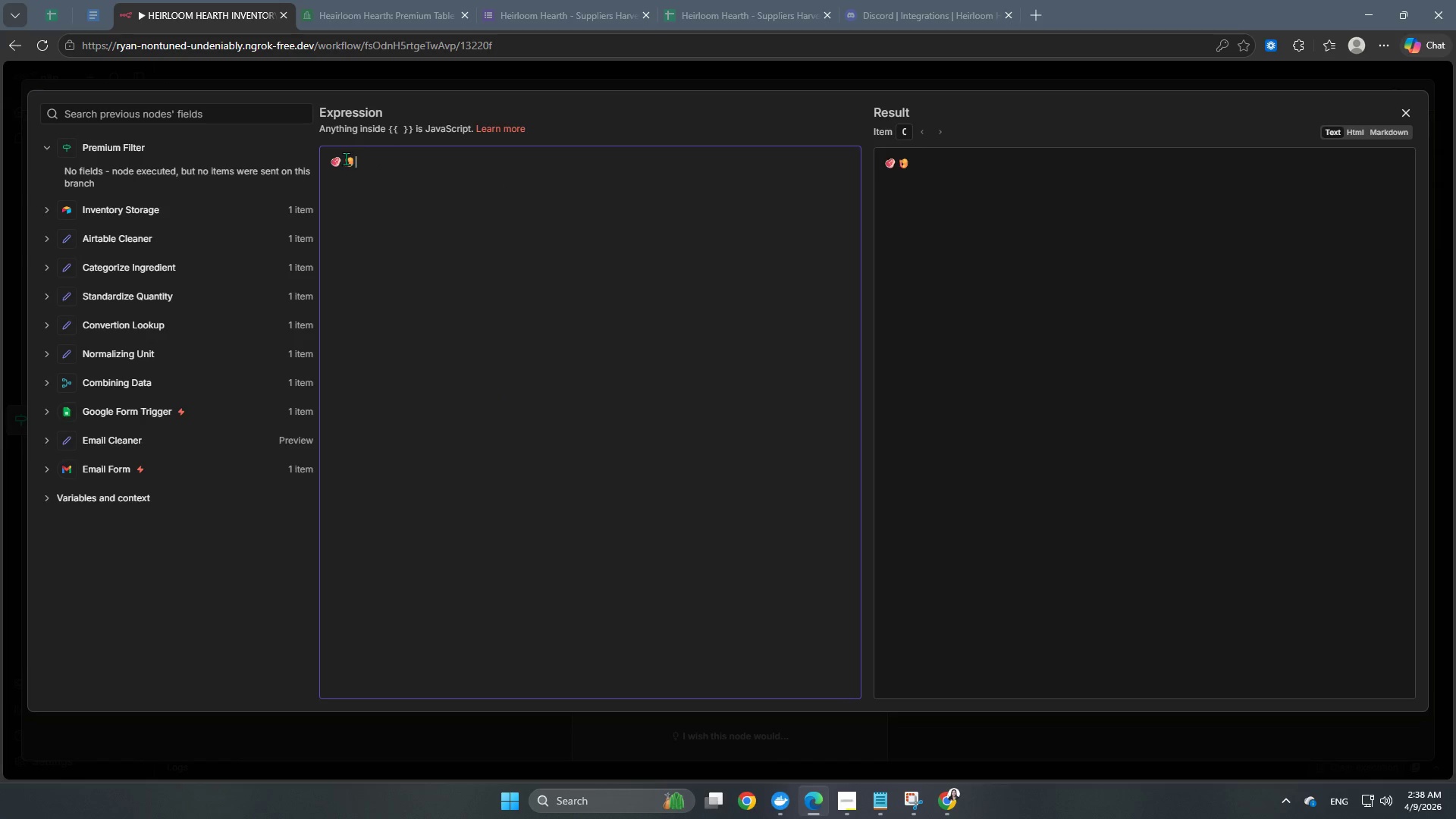 
left_click([346, 158])
 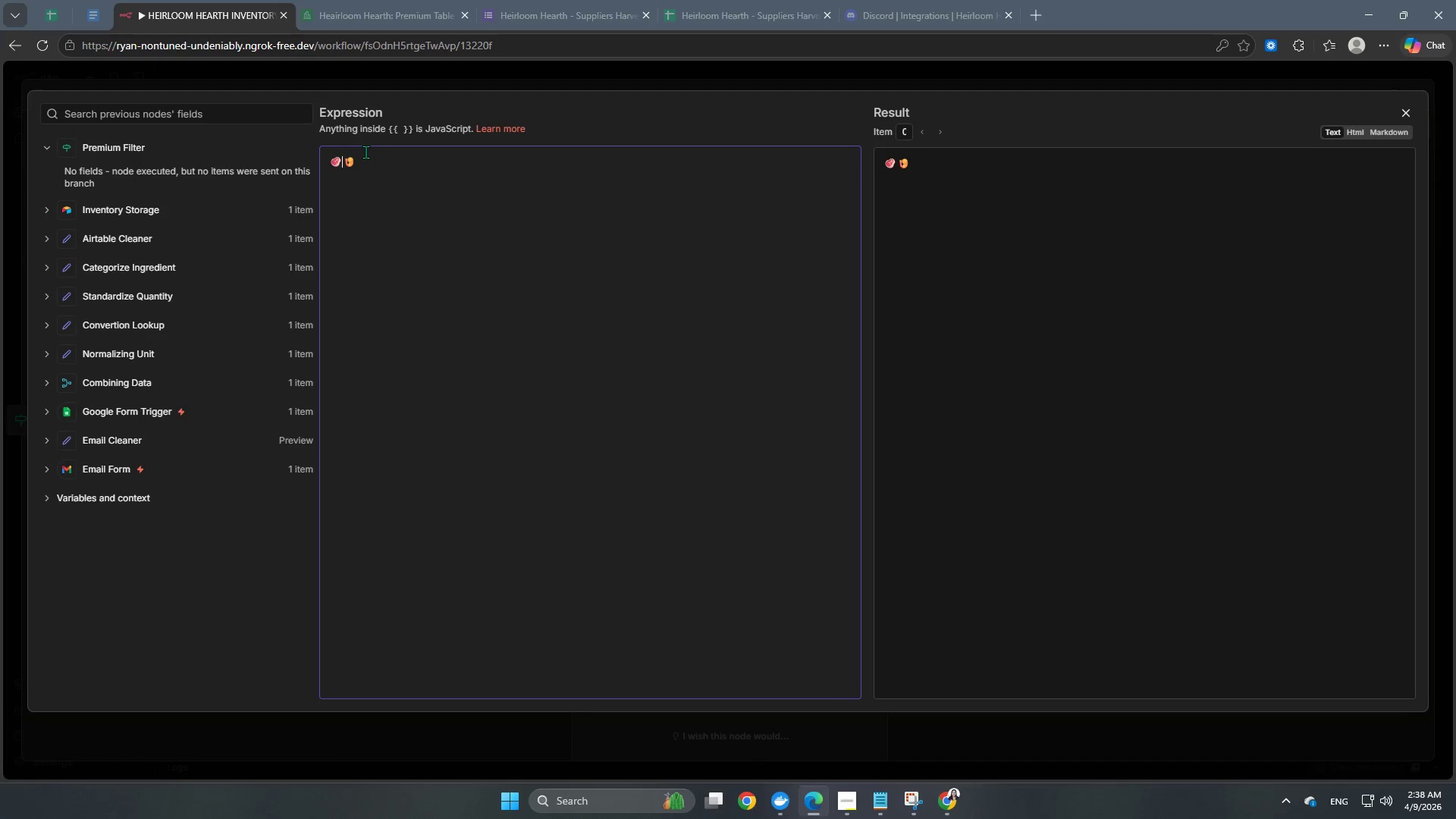 
type( Heads up, Chef)
 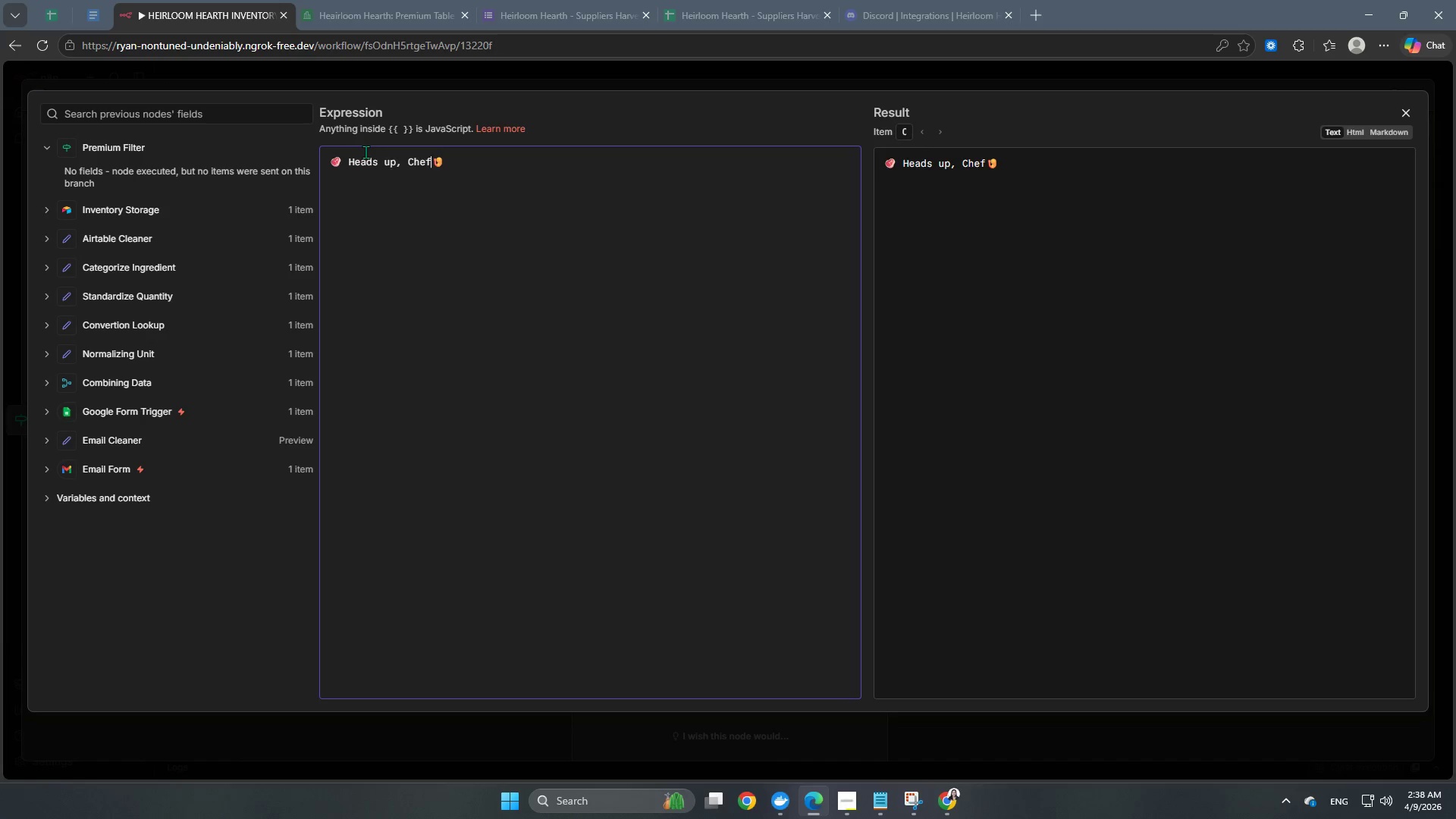 
left_click([482, 165])
 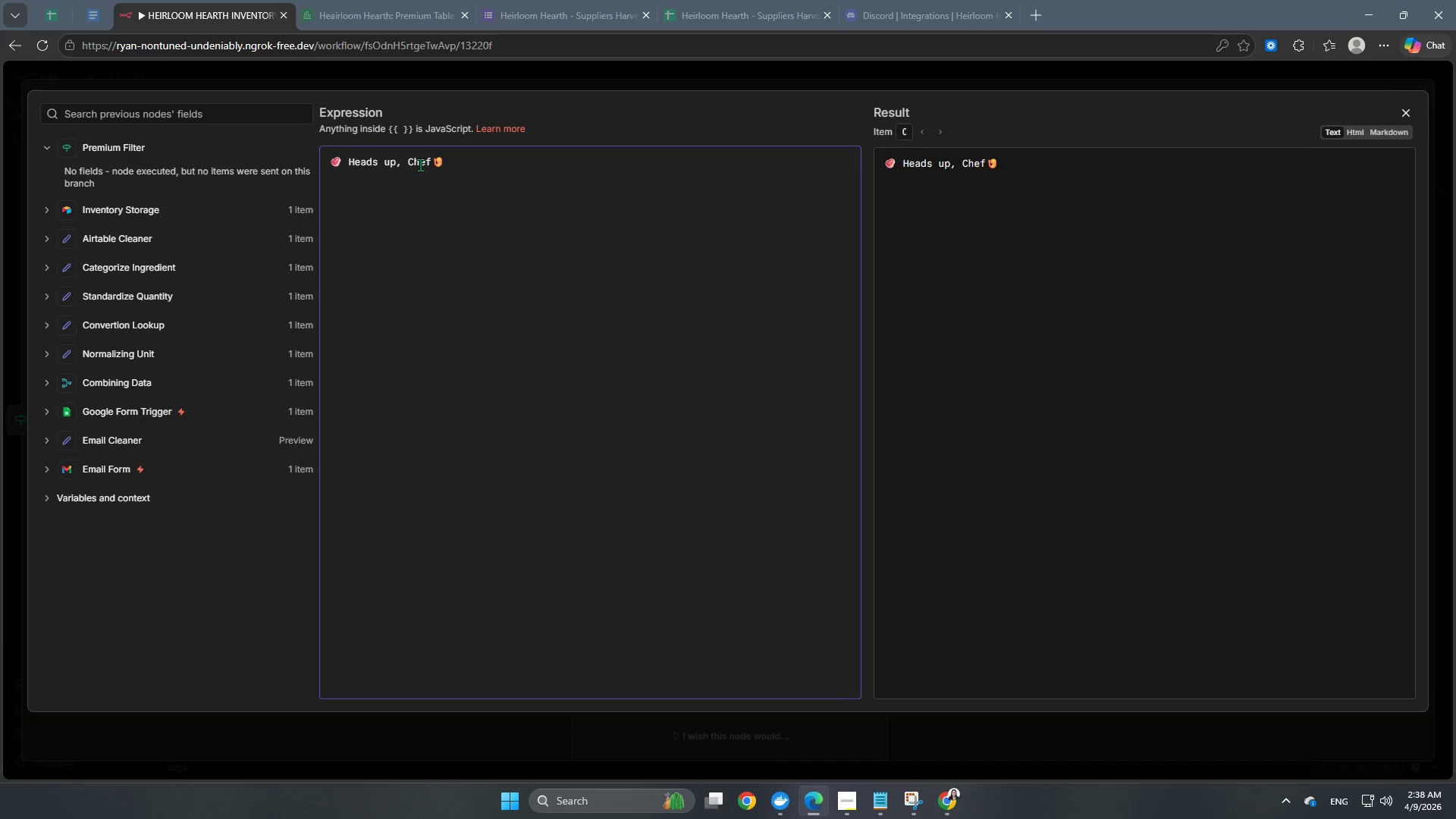 
left_click([434, 162])
 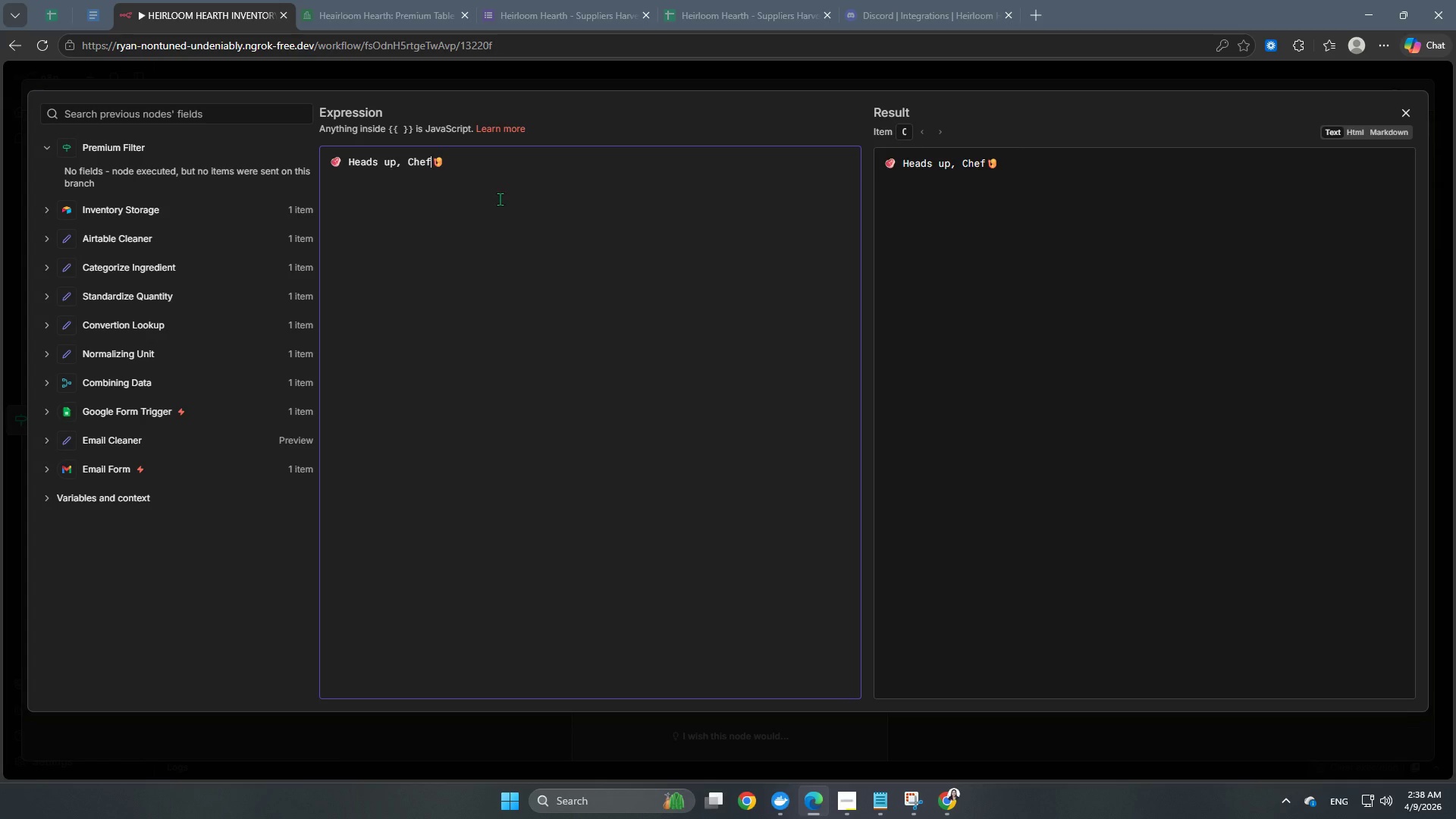 
key(Space)
 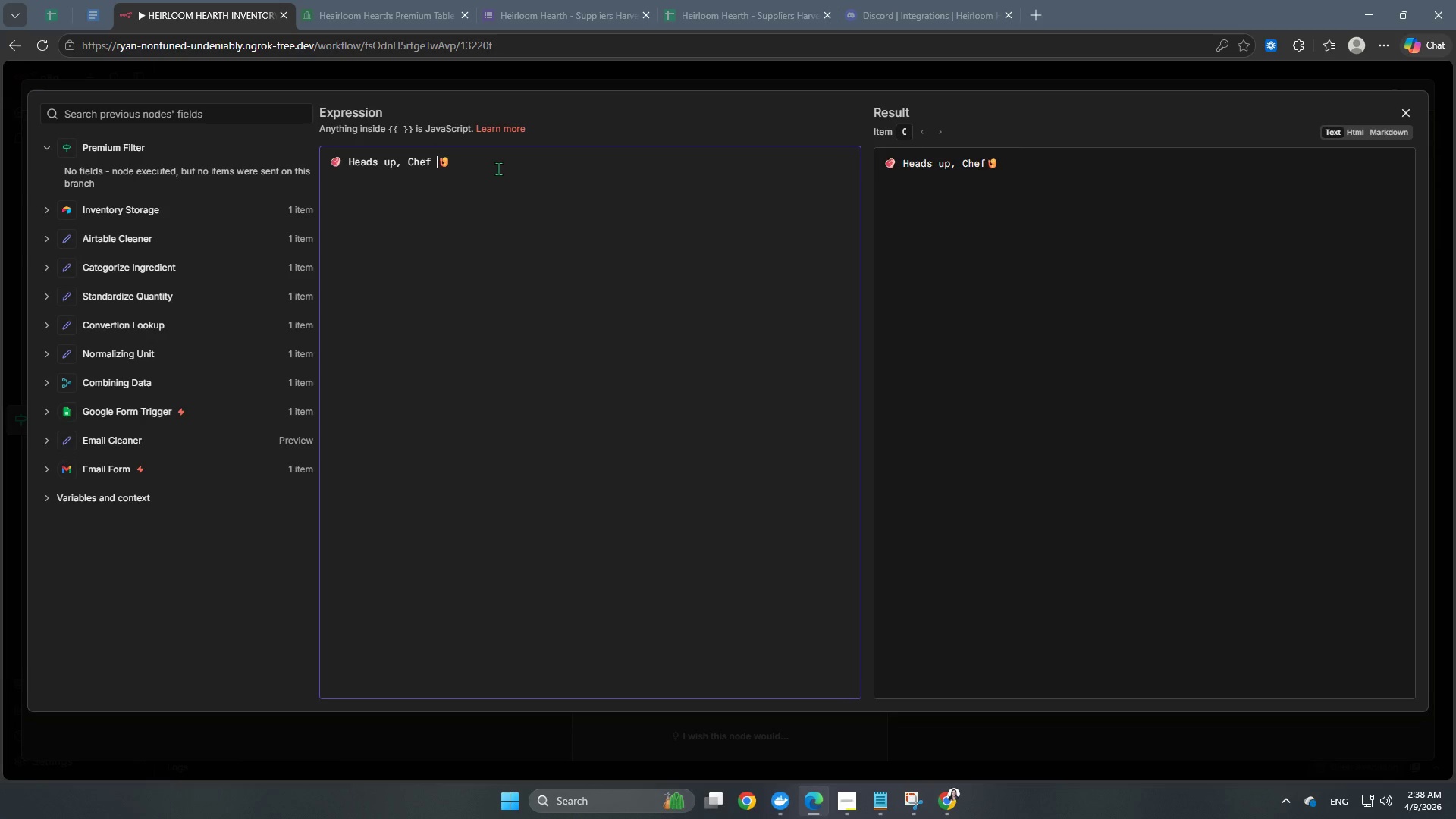 
left_click([502, 167])
 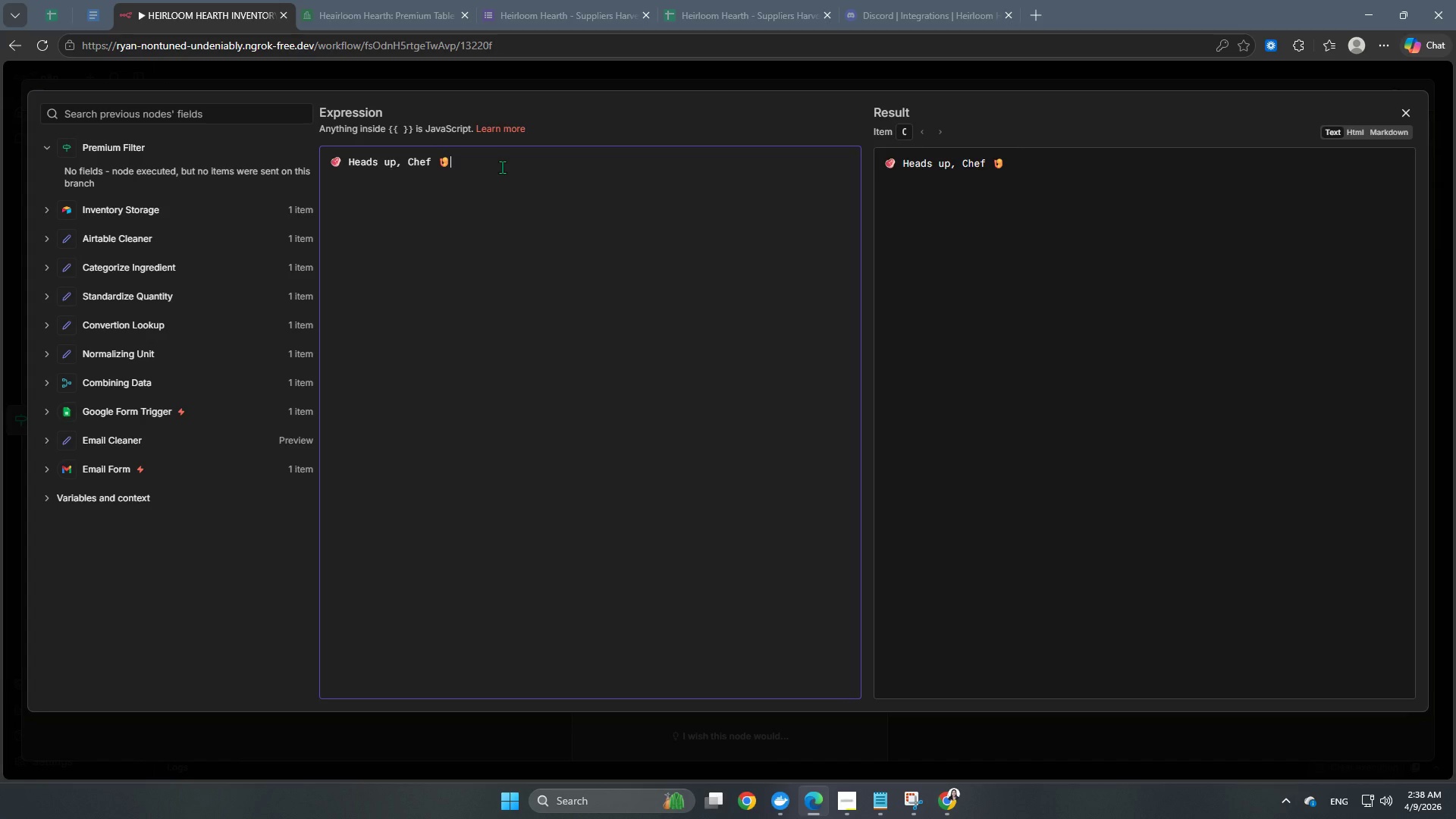 
key(Enter)
 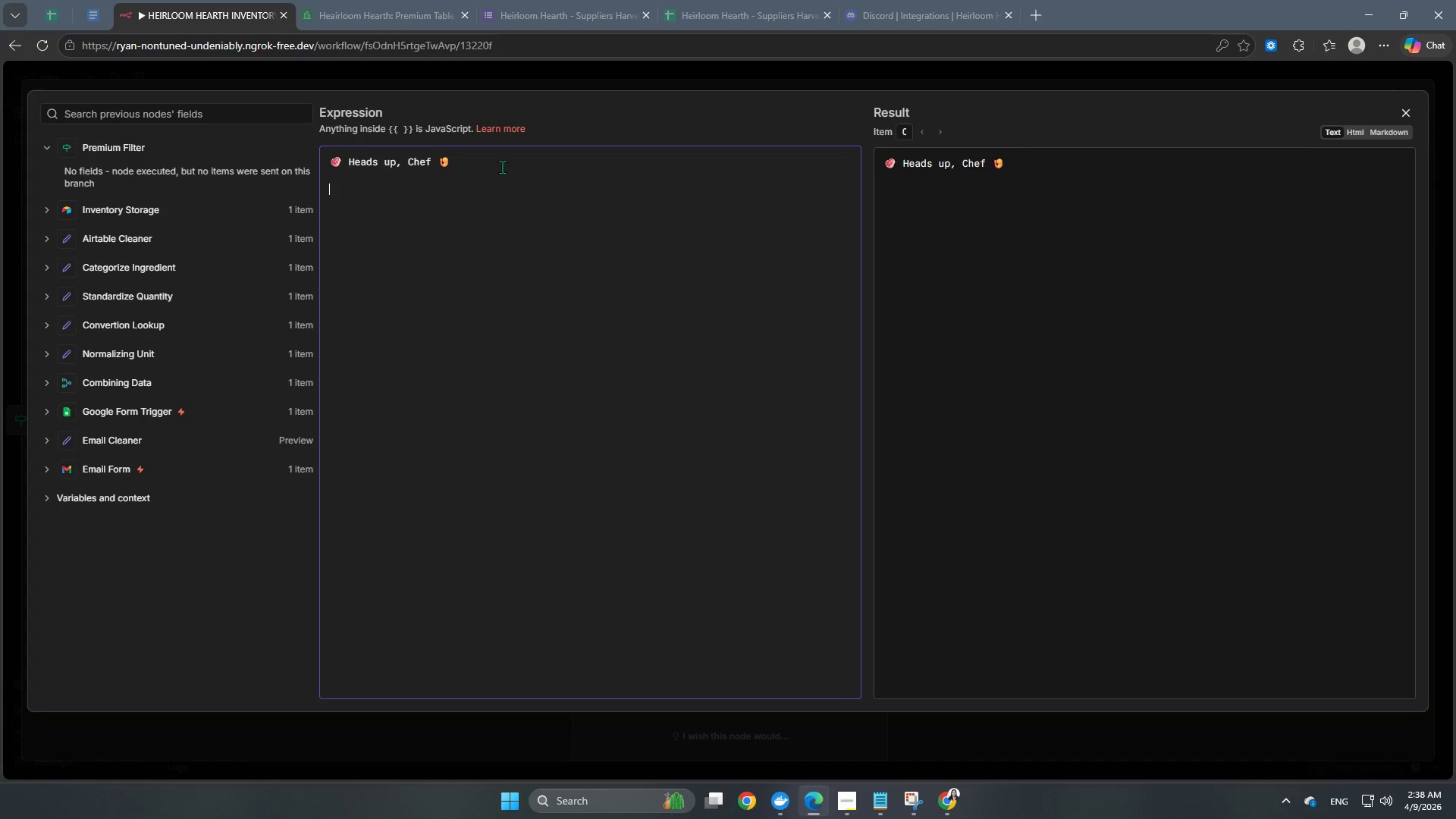 
key(Enter)
 